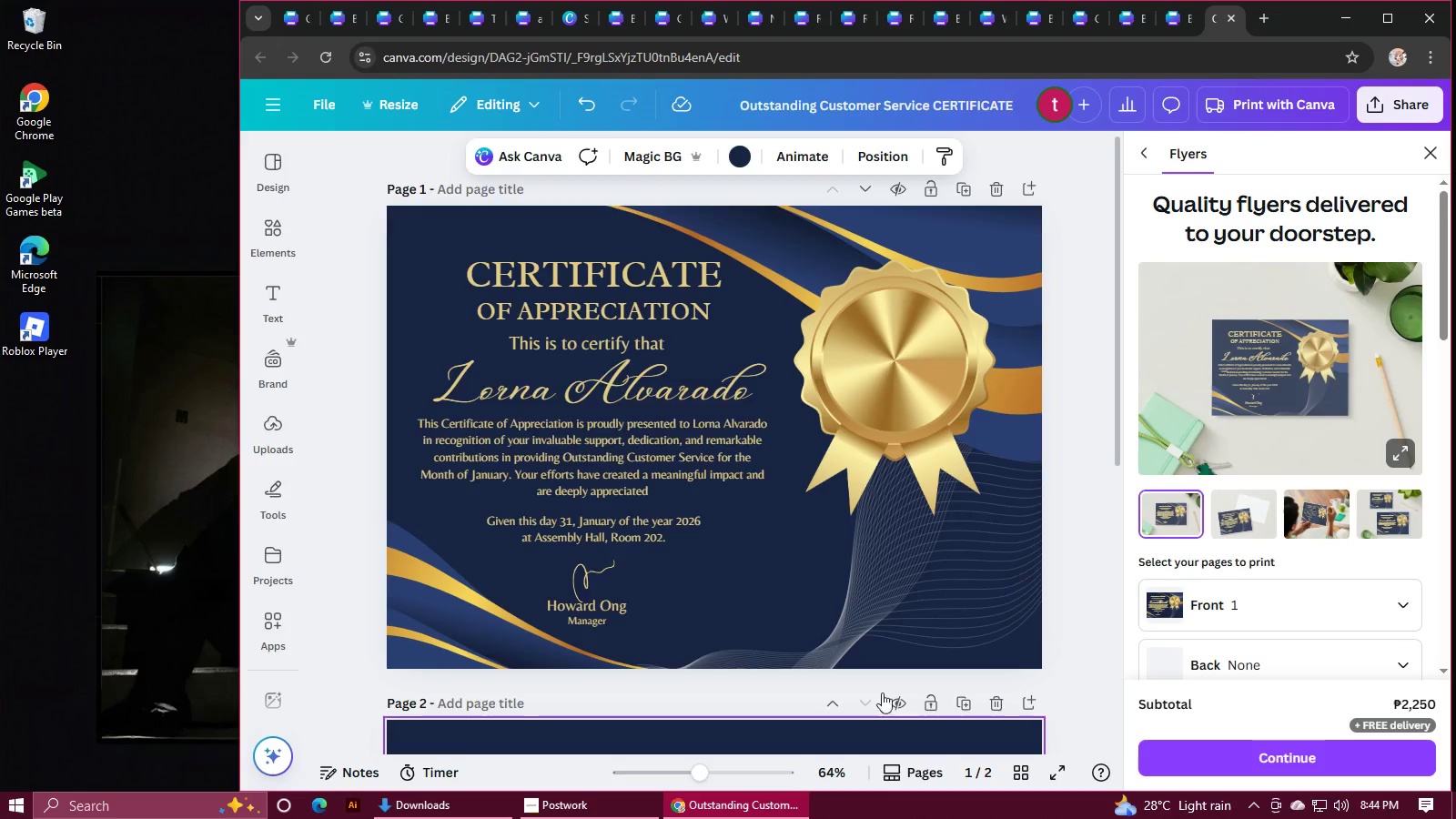 
scroll: coordinate [976, 618], scroll_direction: down, amount: 5.0
 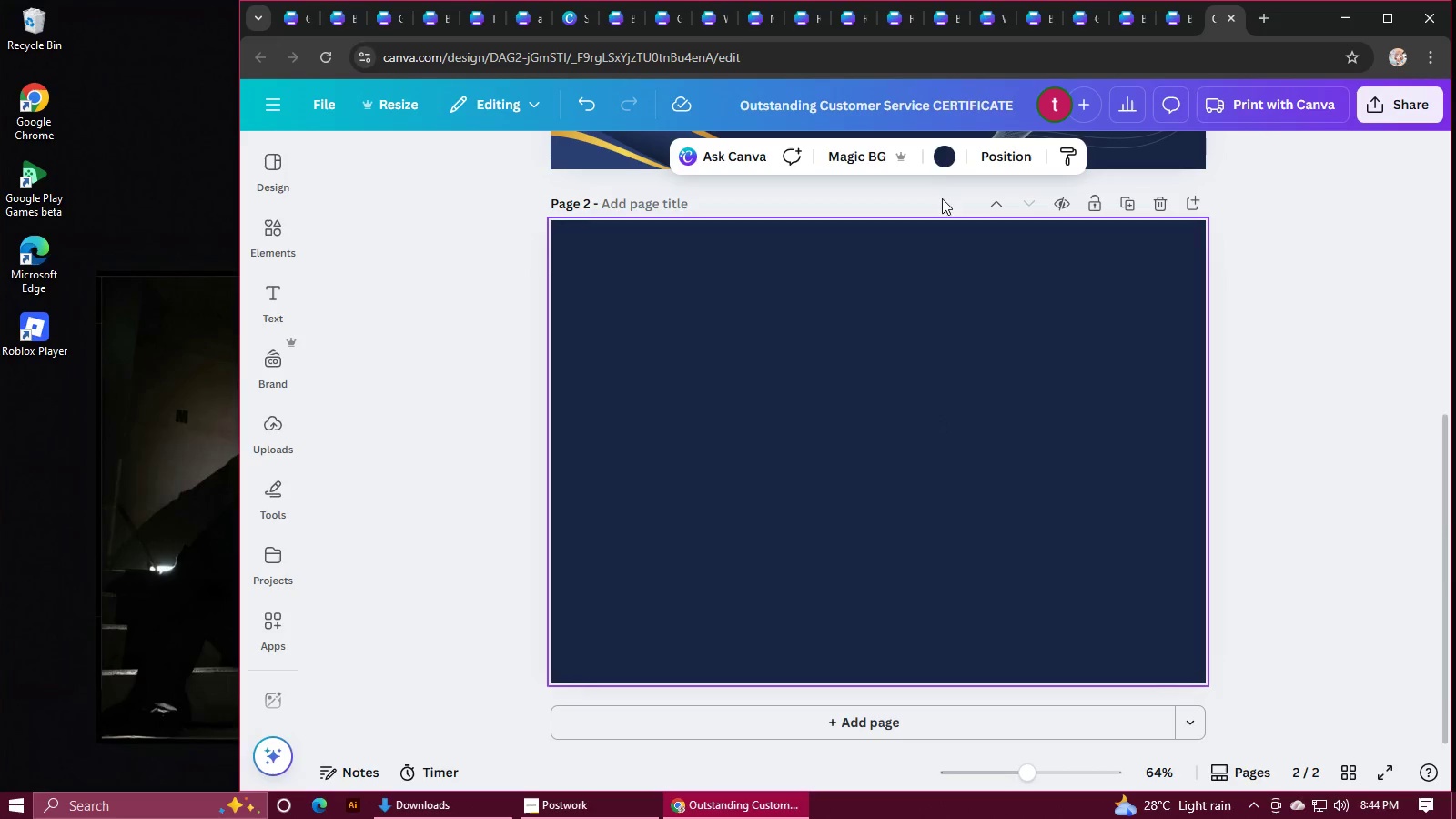 
left_click([937, 157])
 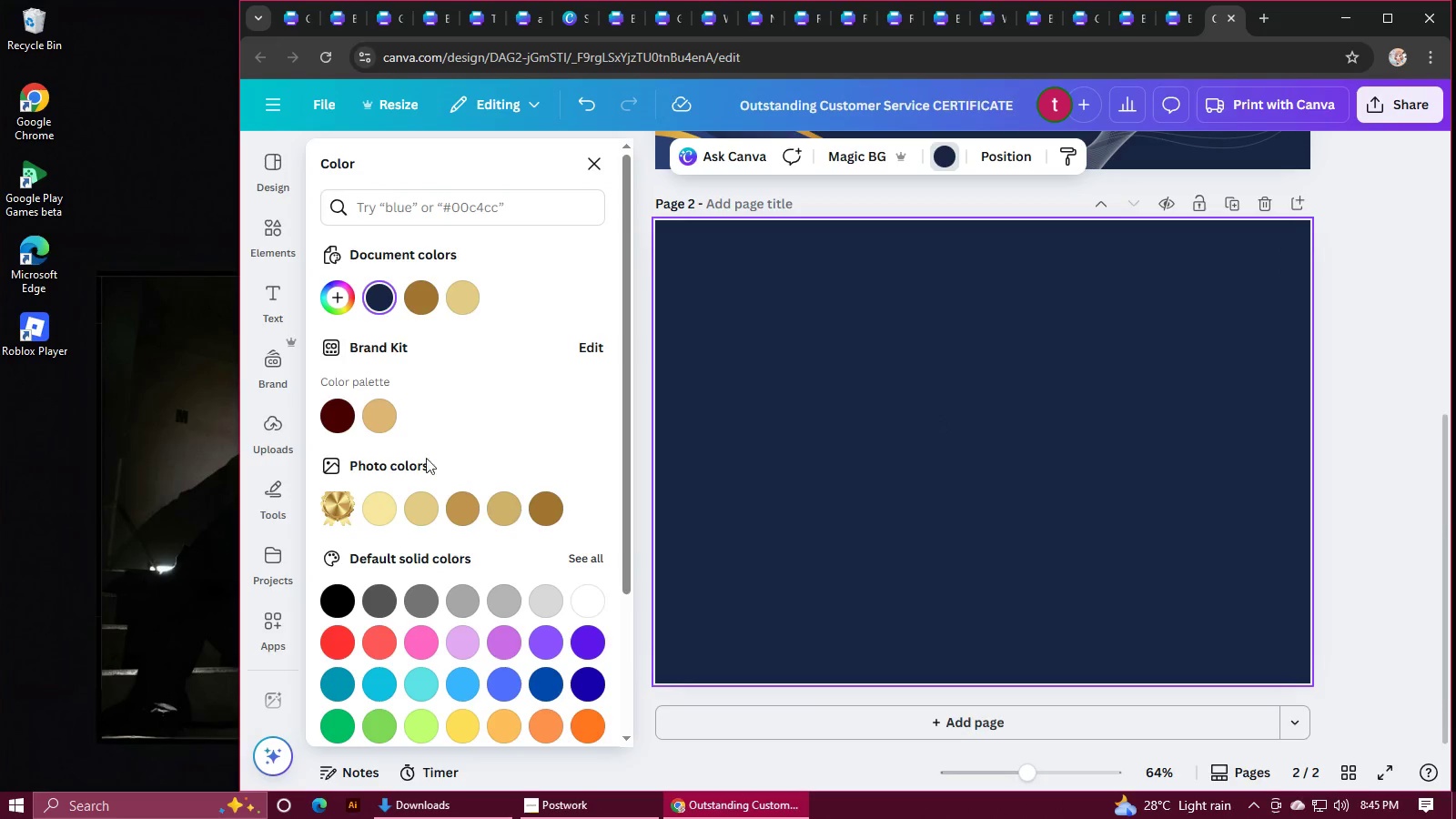 
left_click([334, 300])
 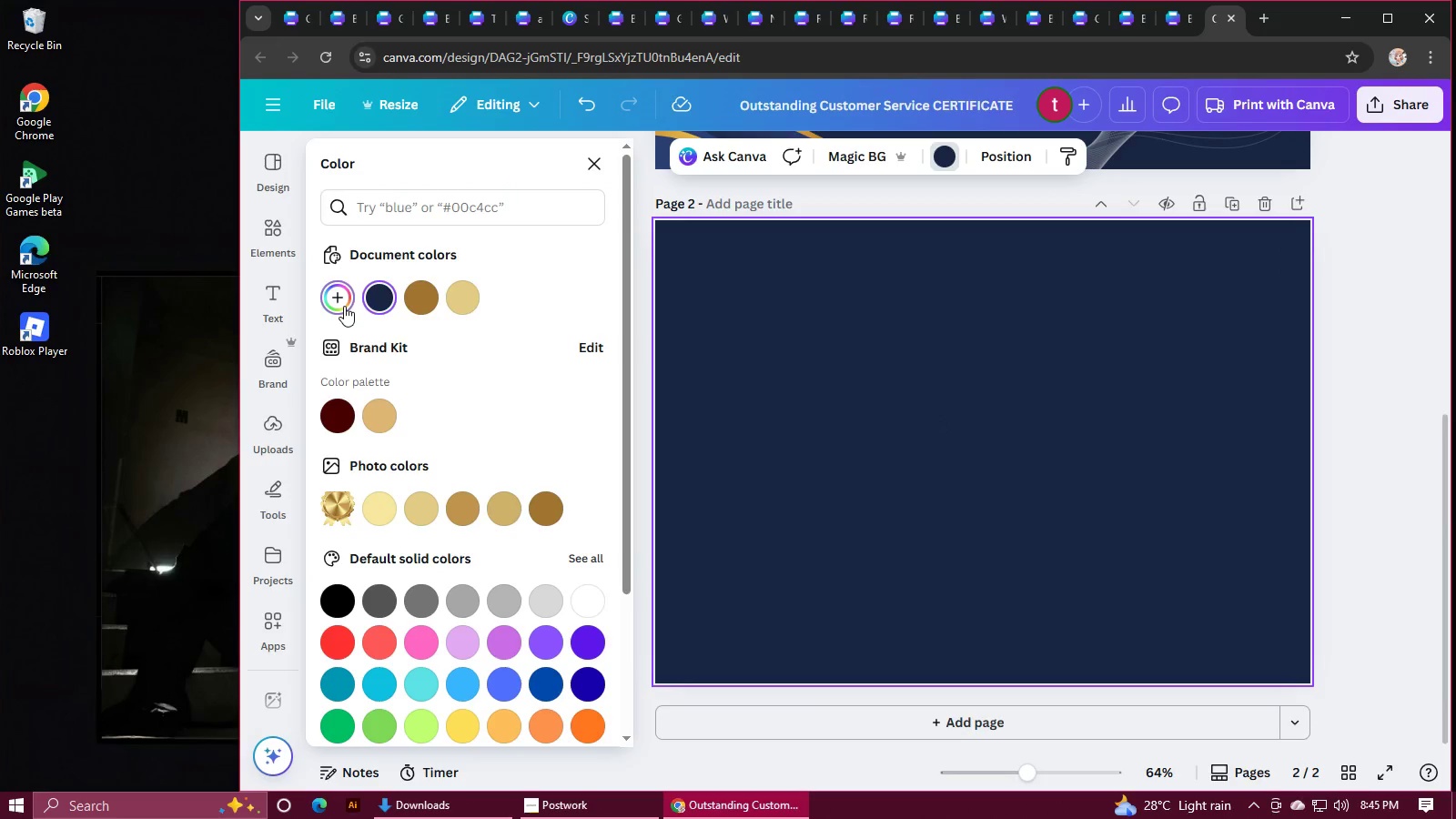 
mouse_move([359, 294])
 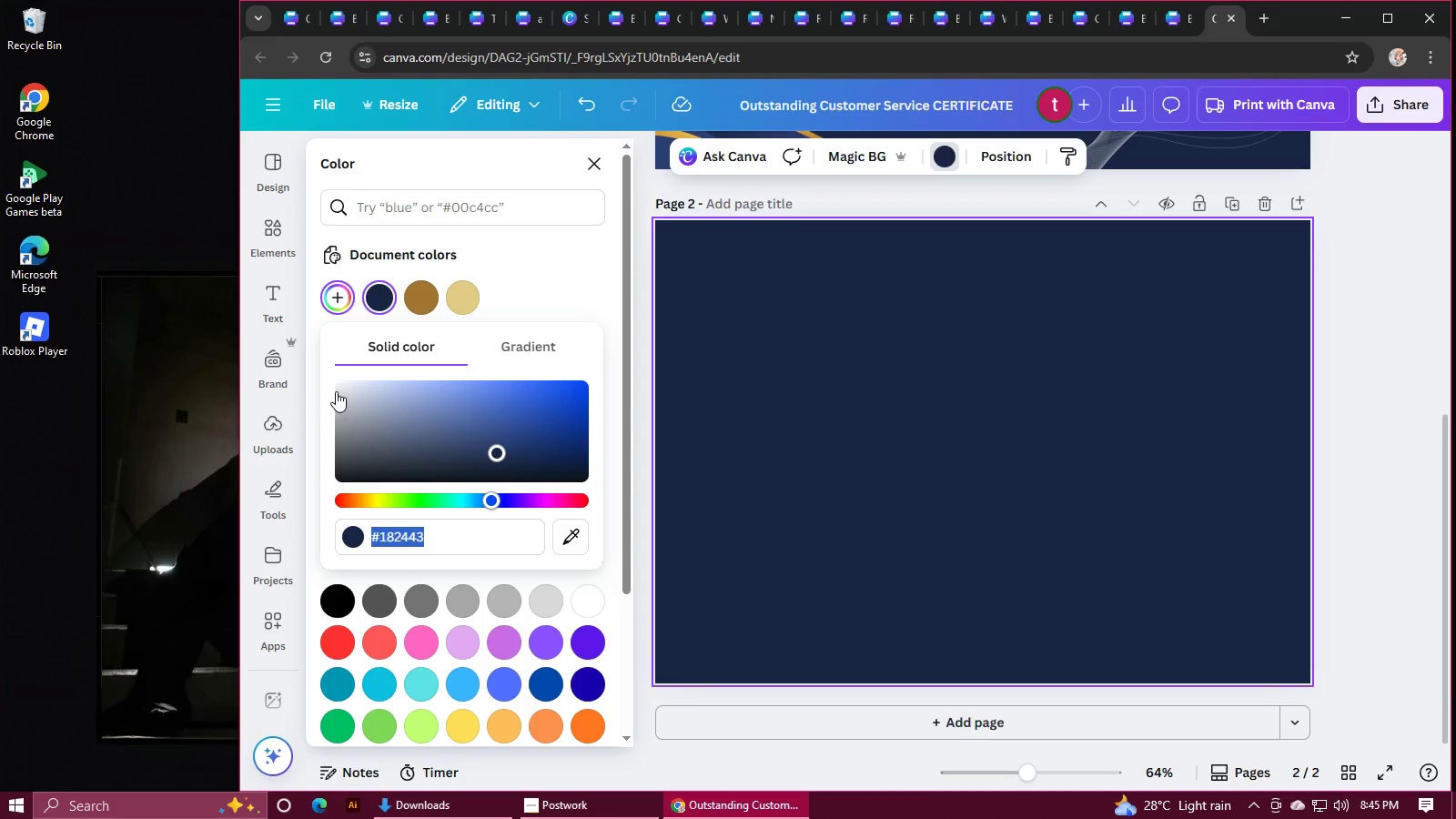 
left_click_drag(start_coordinate=[343, 388], to_coordinate=[318, 353])
 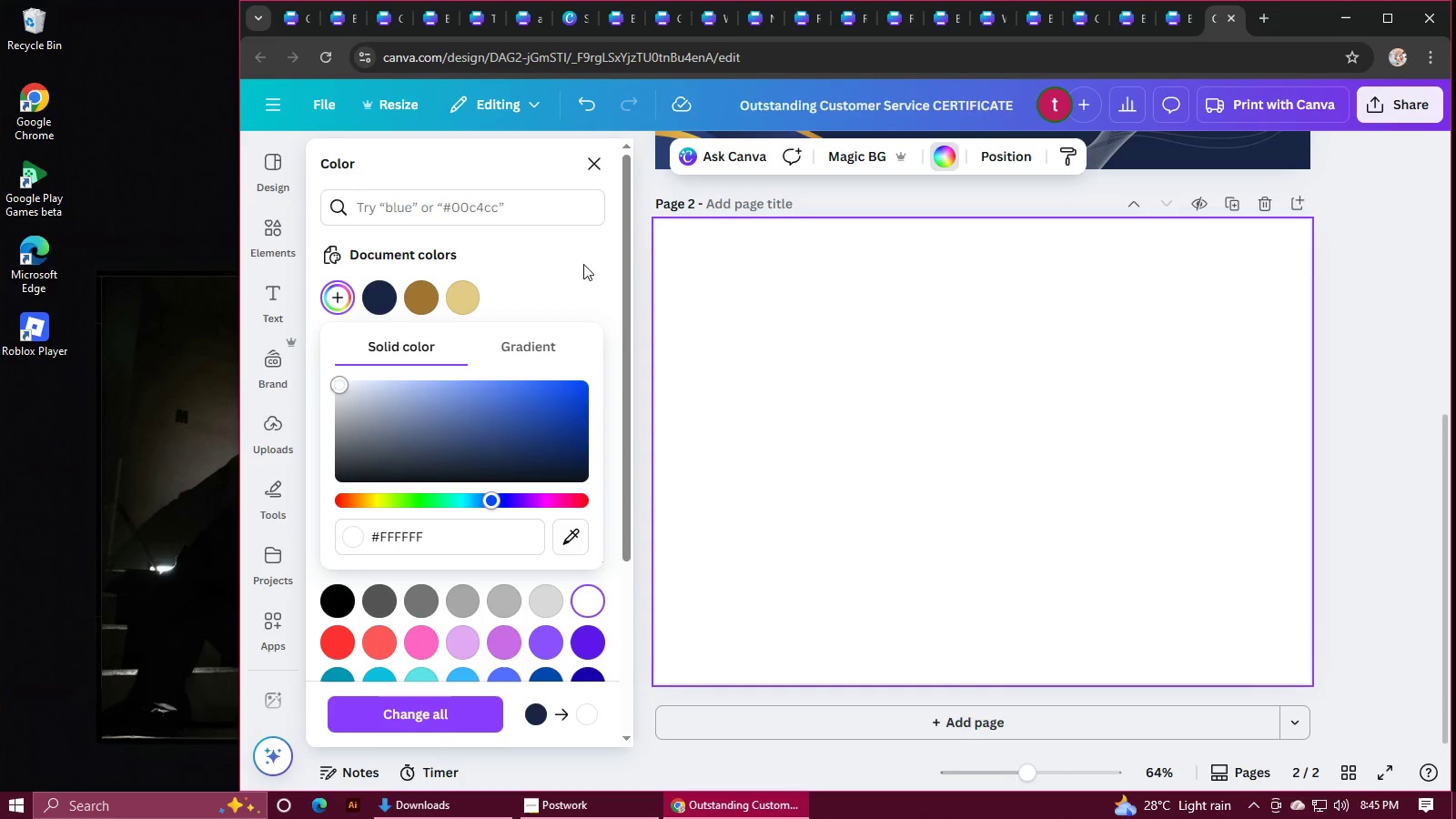 
left_click([582, 251])
 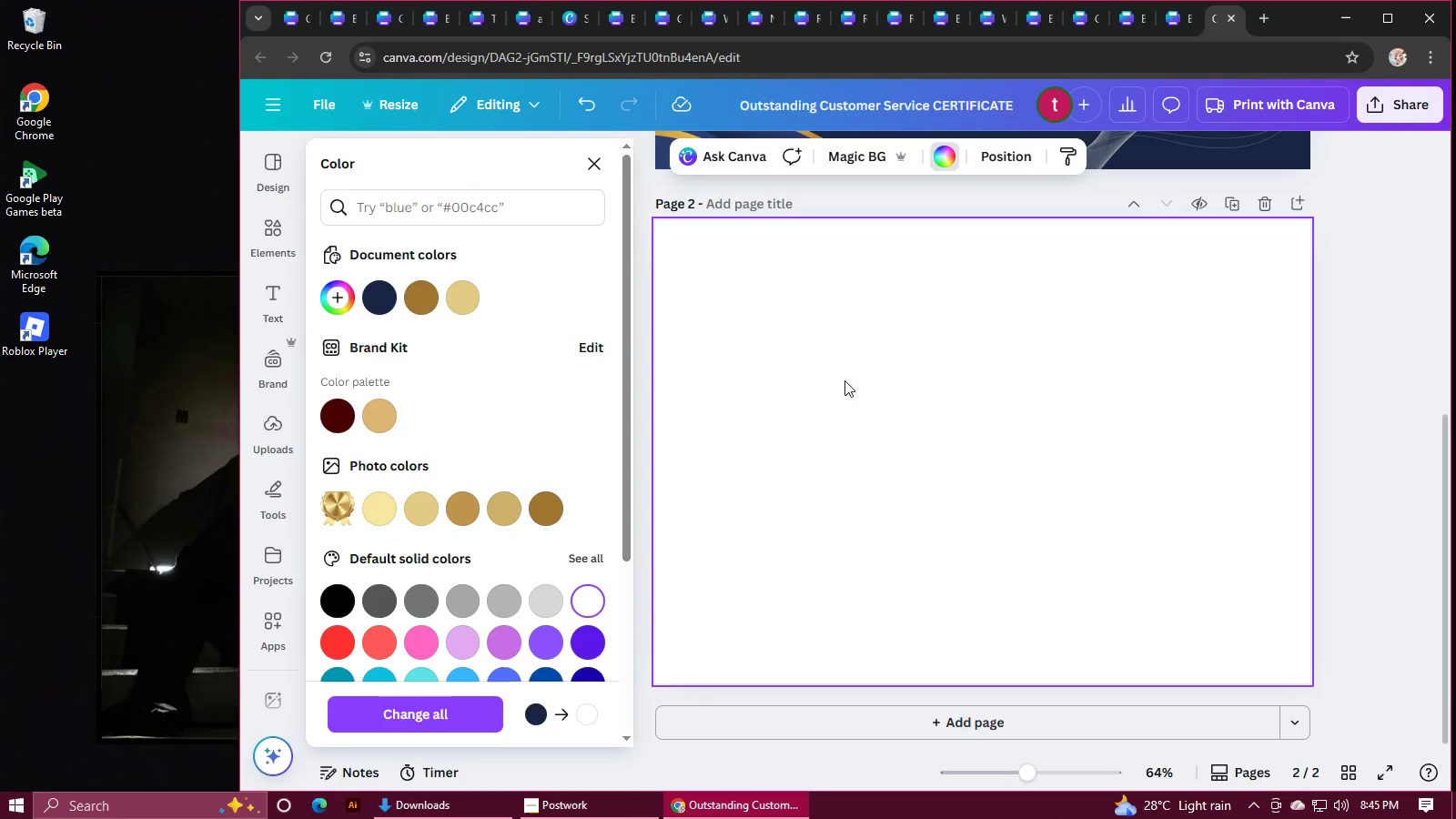 
scroll: coordinate [926, 443], scroll_direction: down, amount: 1.0
 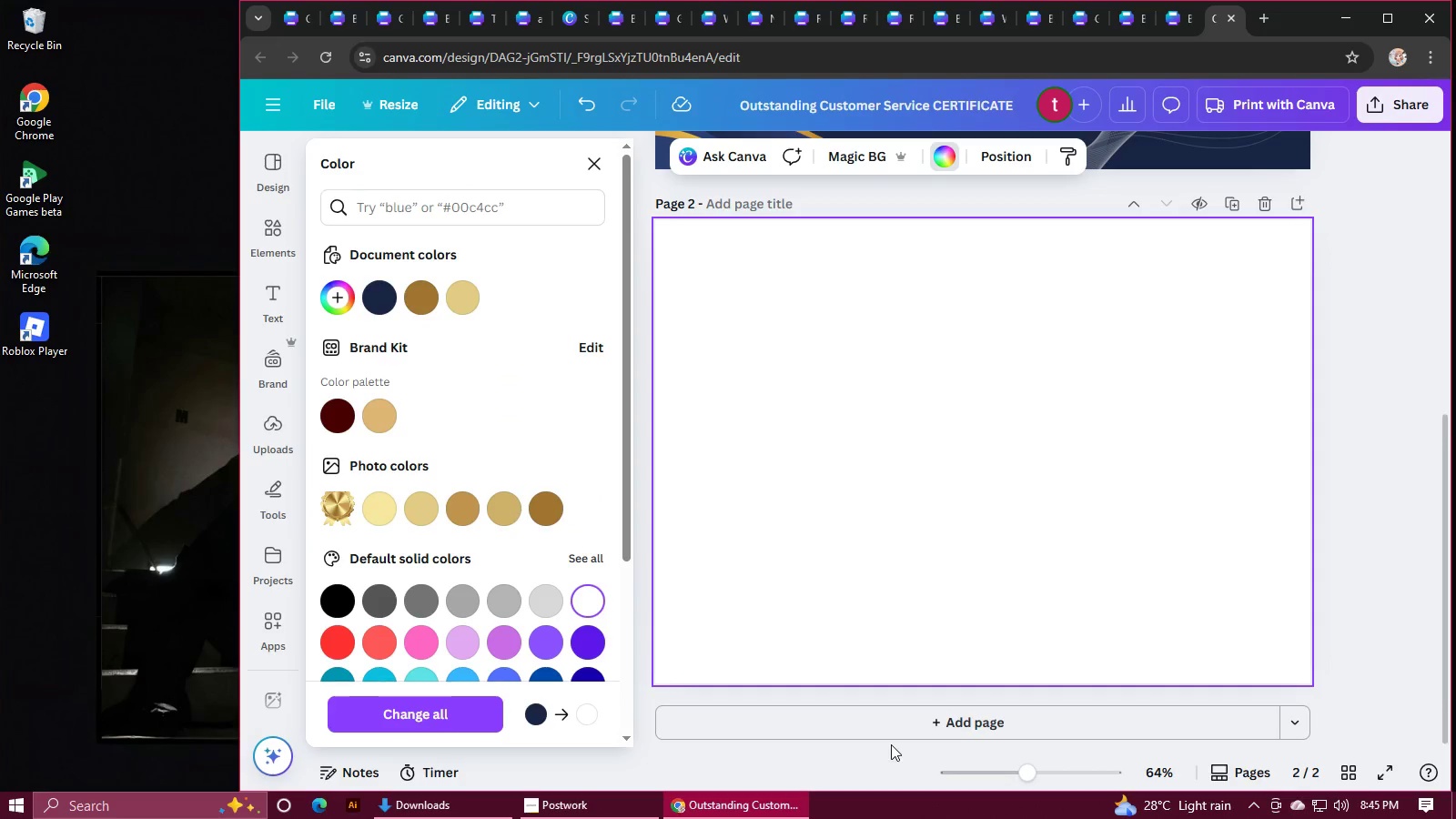 
left_click([906, 722])
 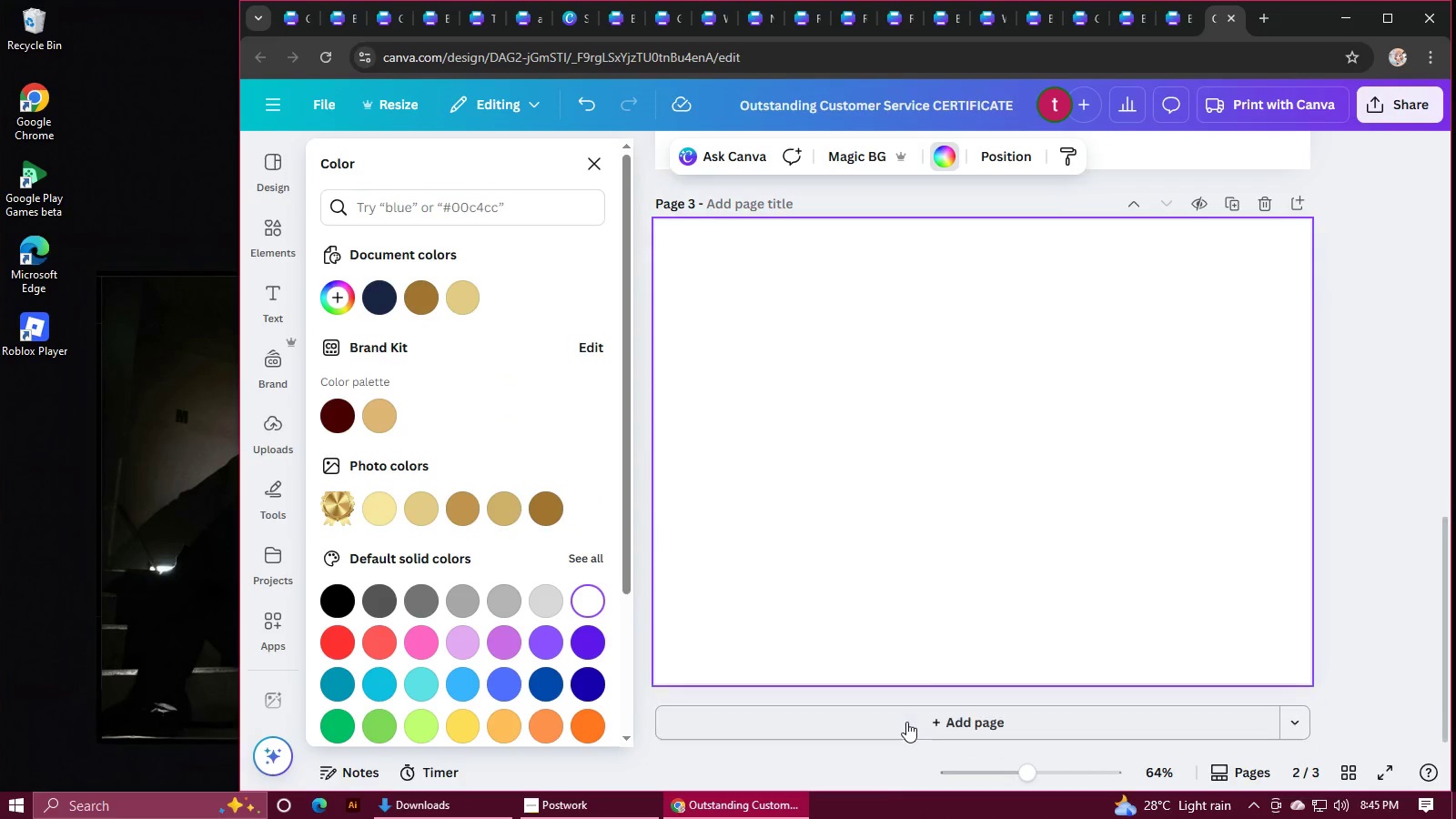 
left_click([906, 722])
 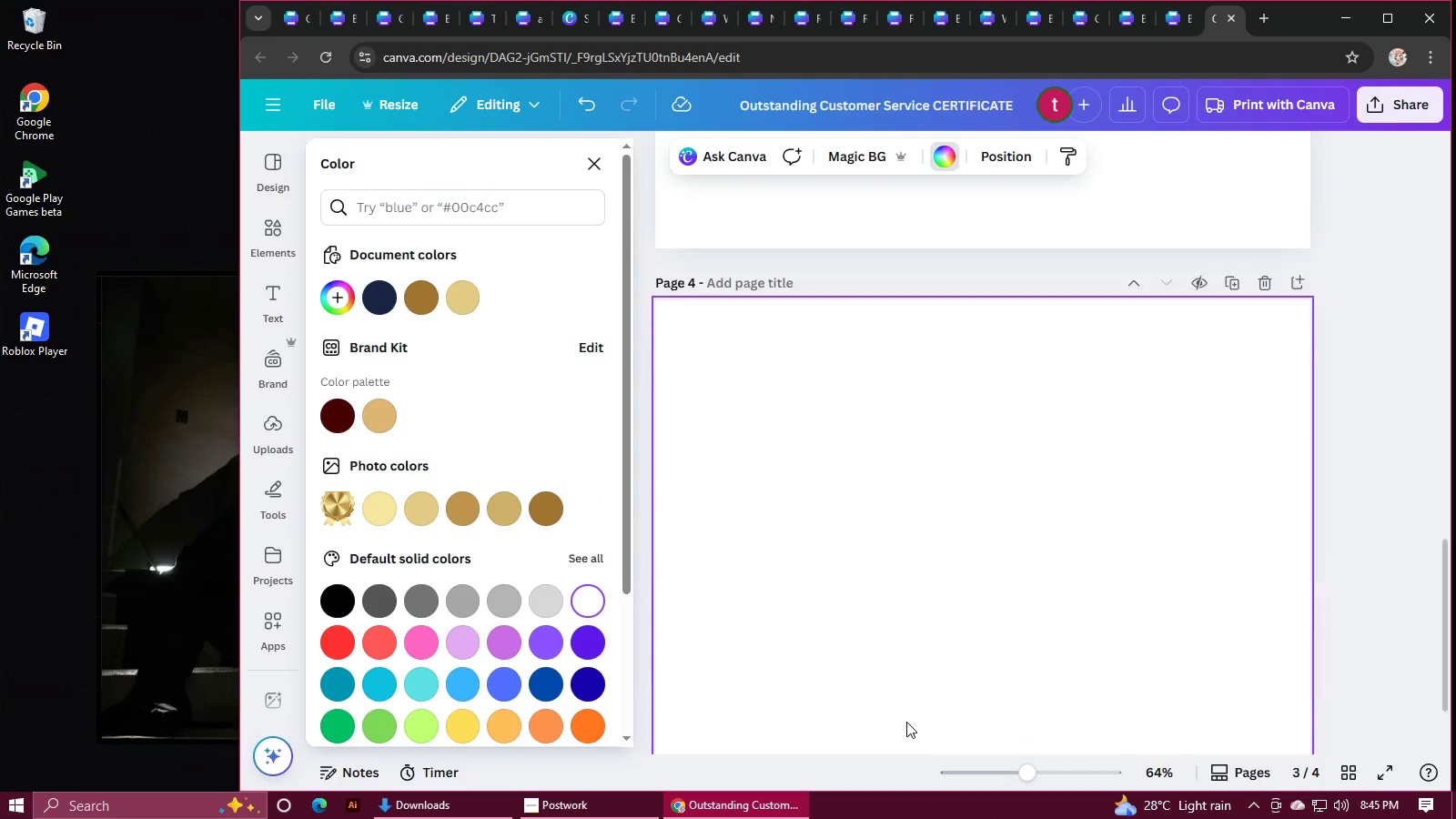 
left_click([906, 722])
 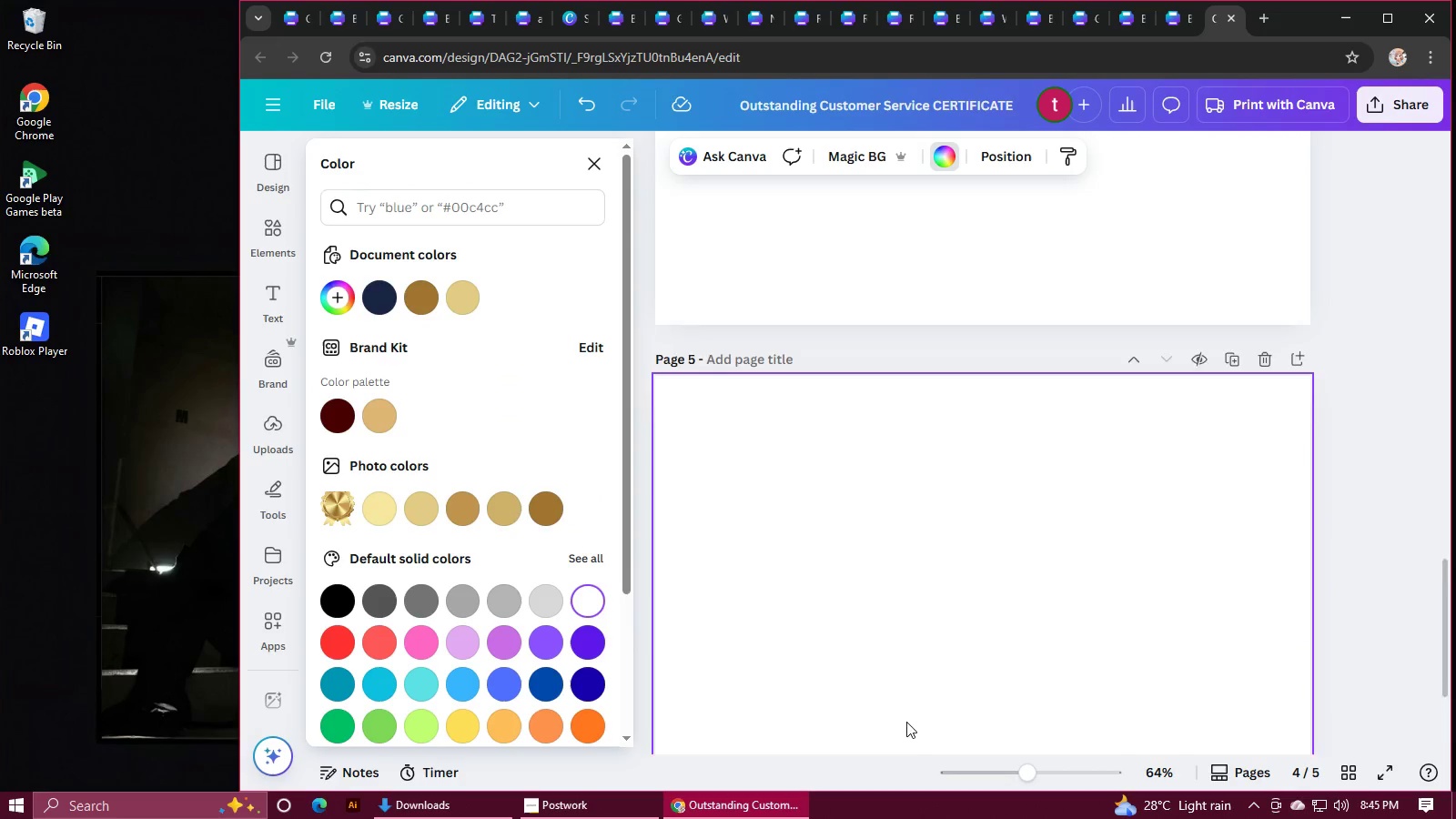 
left_click([906, 722])
 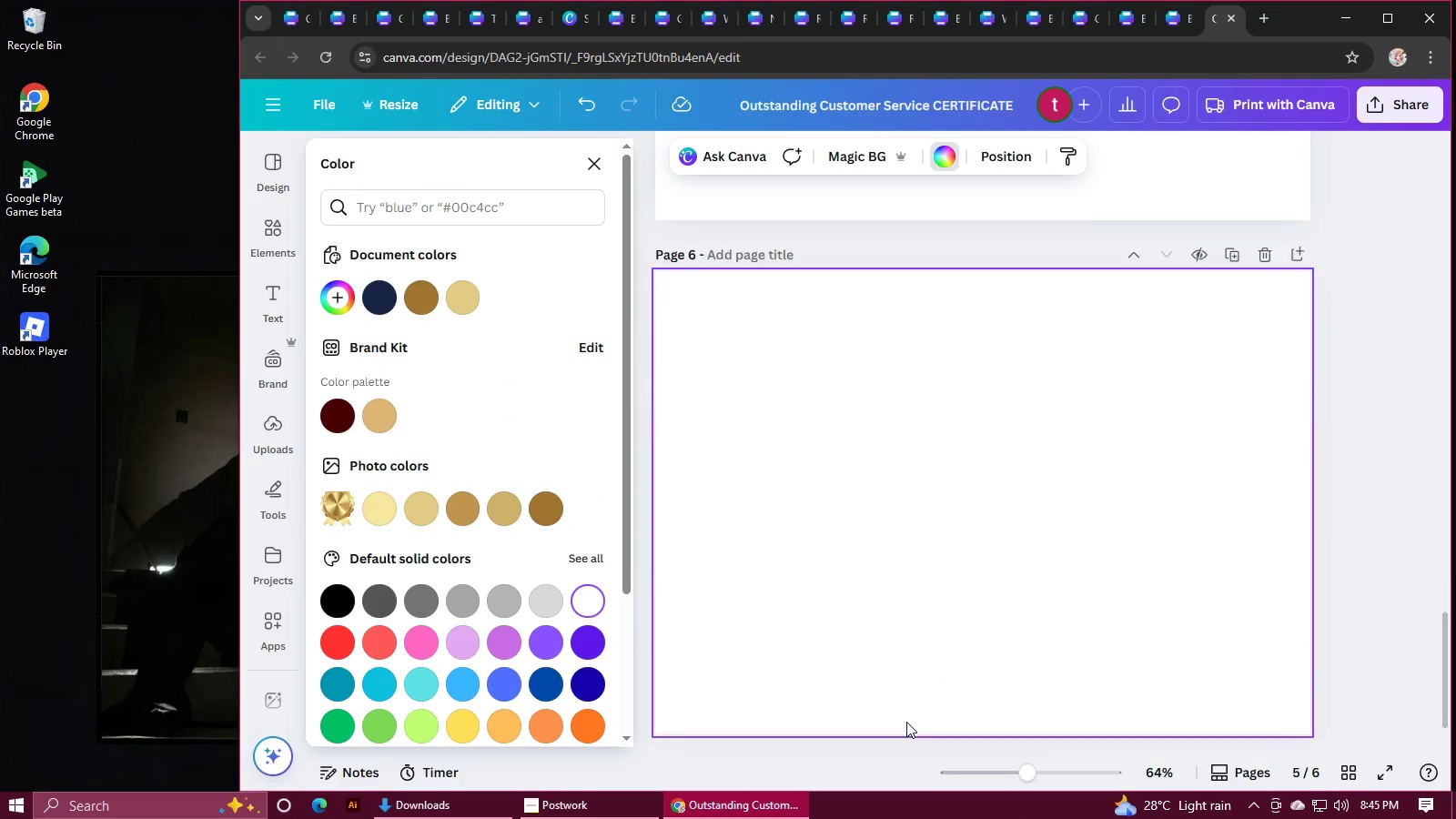 
left_click([906, 722])
 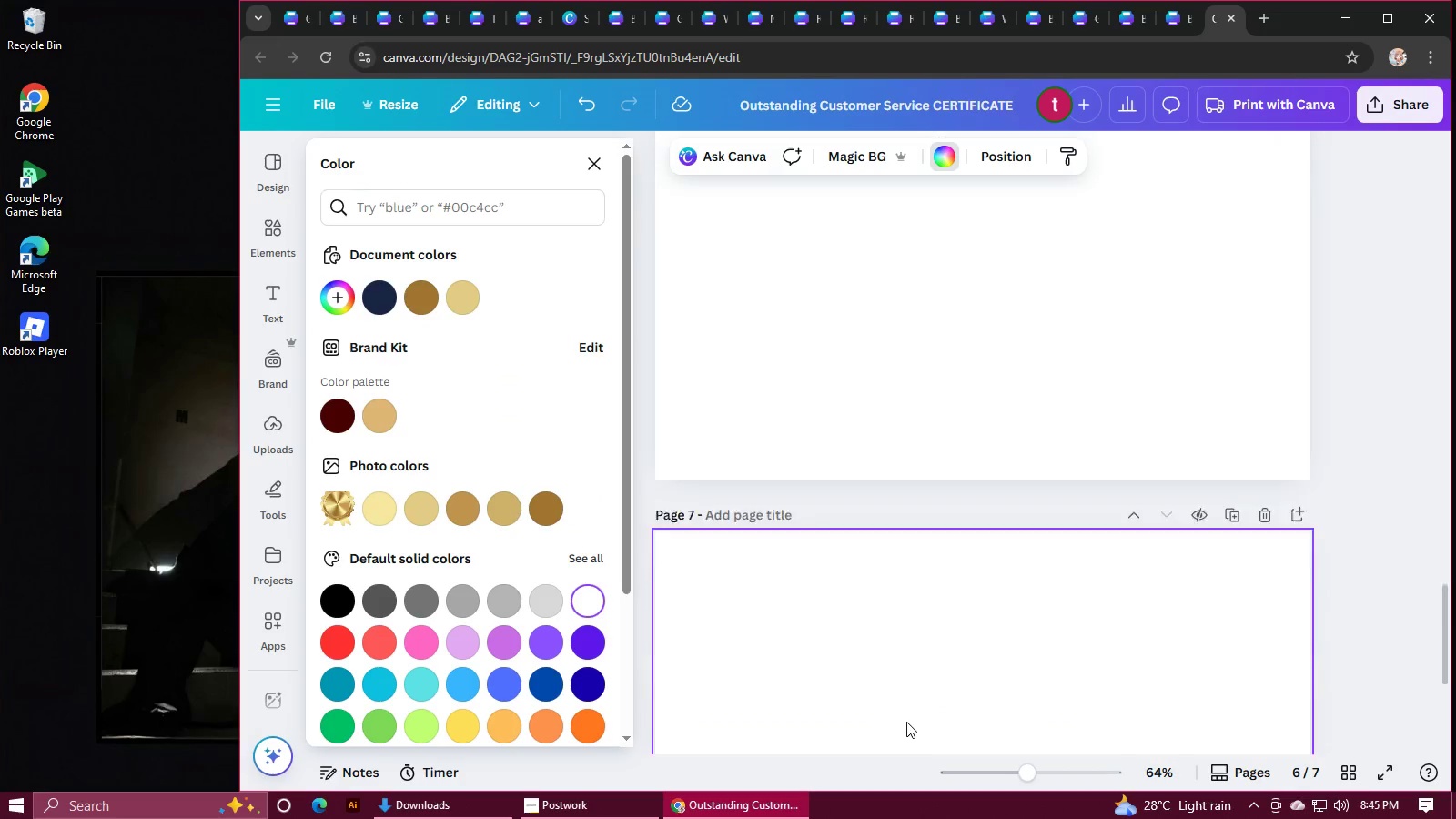 
left_click([906, 722])
 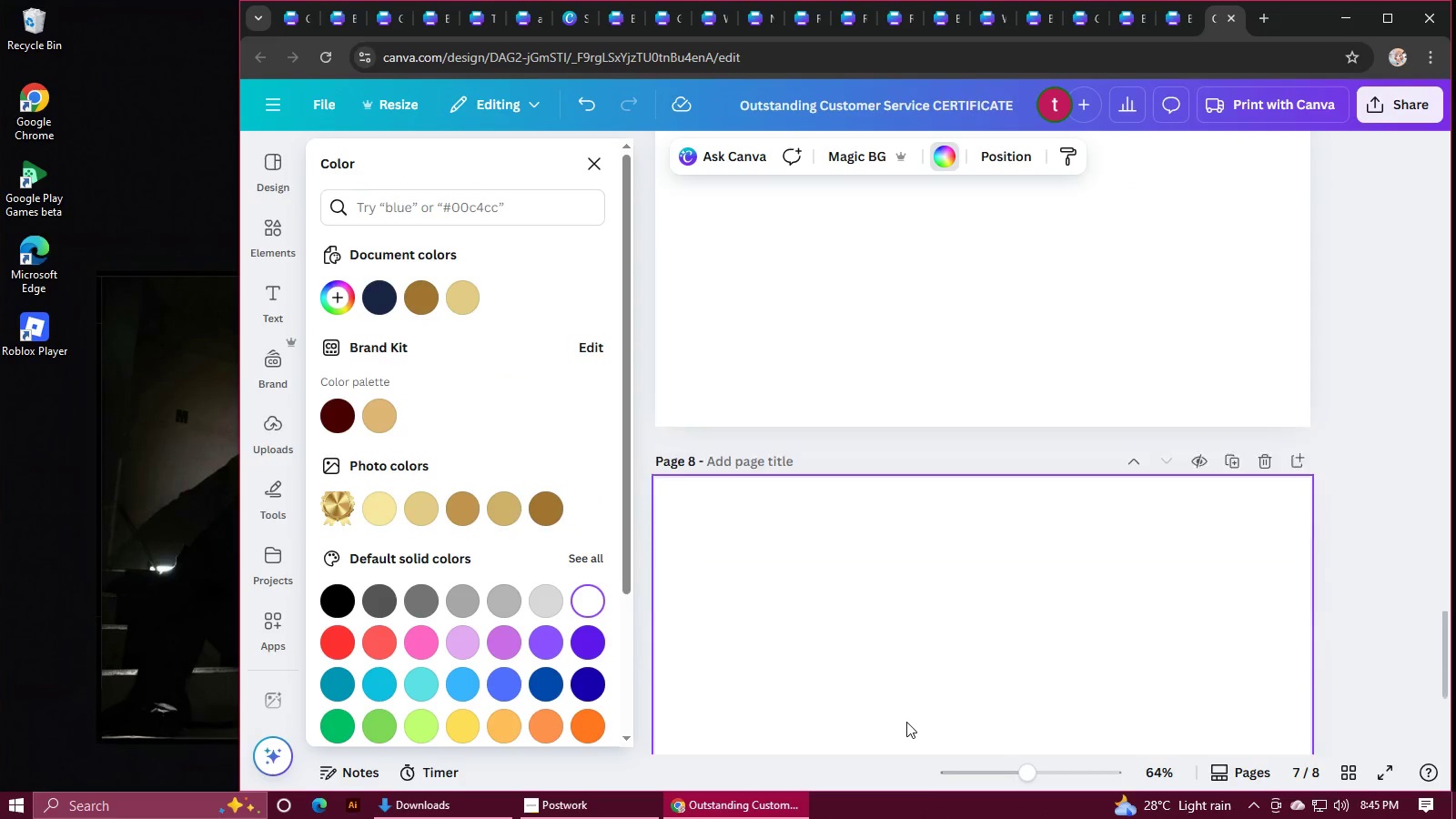 
left_click([906, 722])
 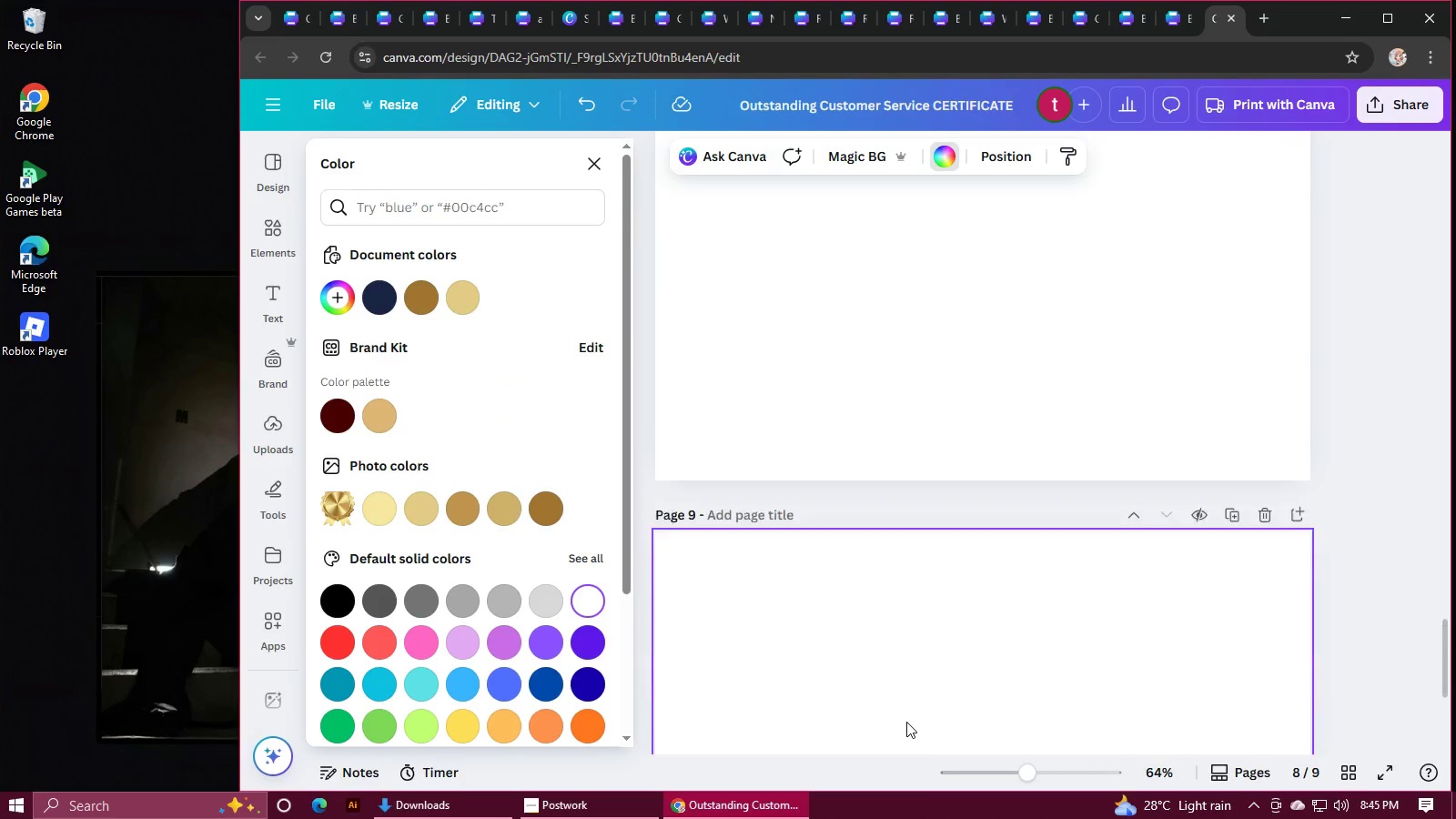 
left_click([906, 722])
 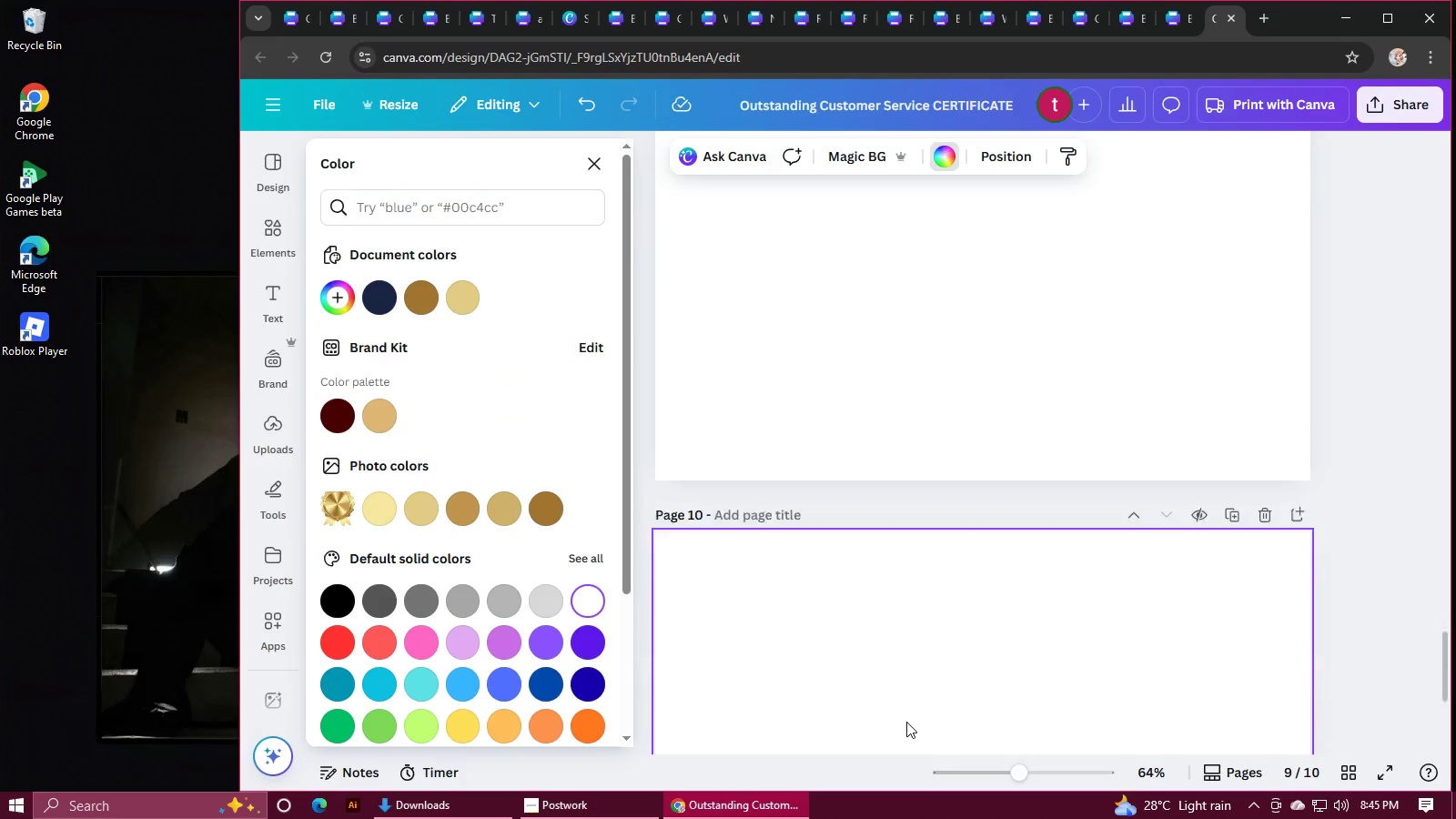 
left_click([906, 722])
 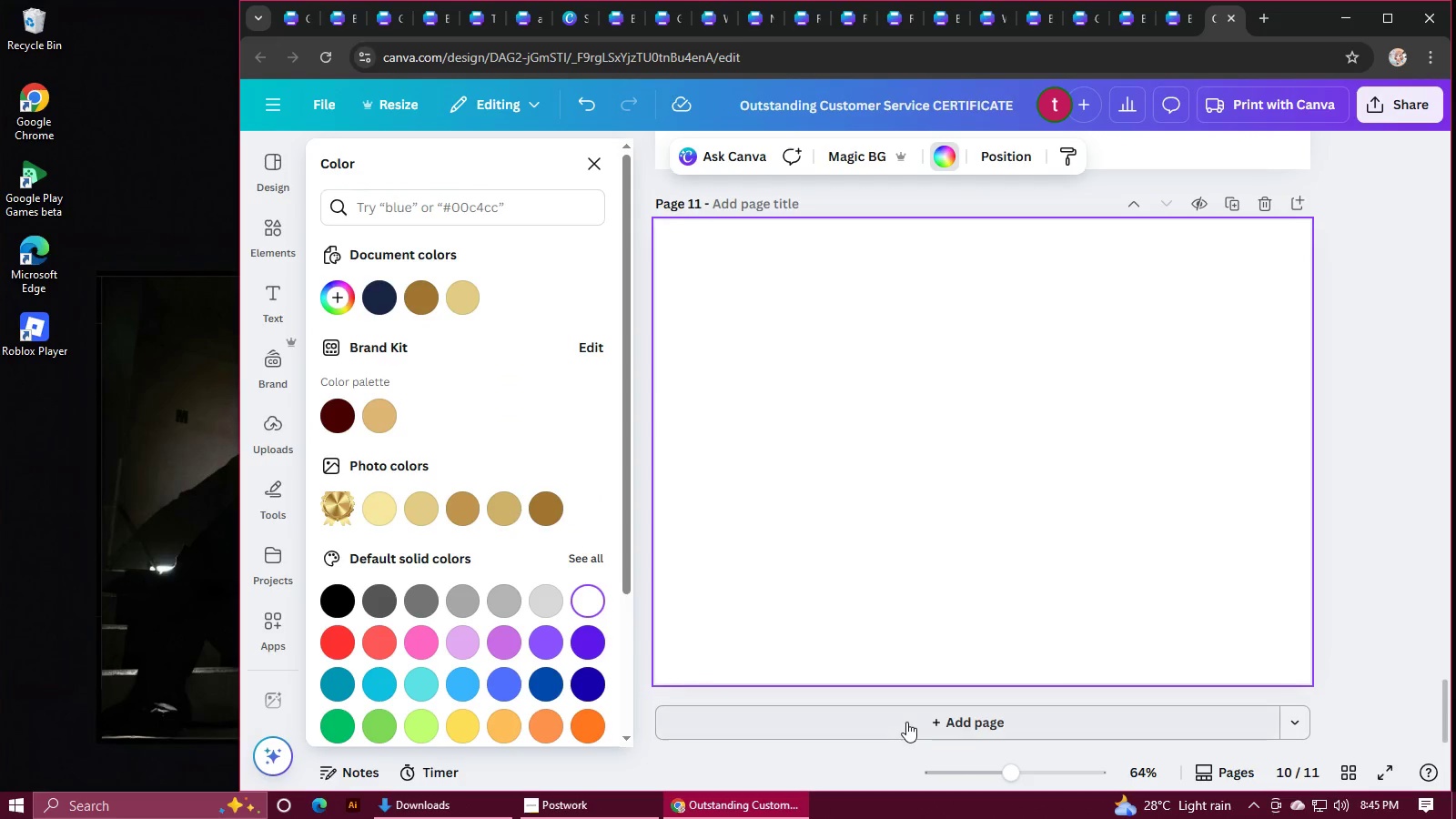 
left_click([906, 722])
 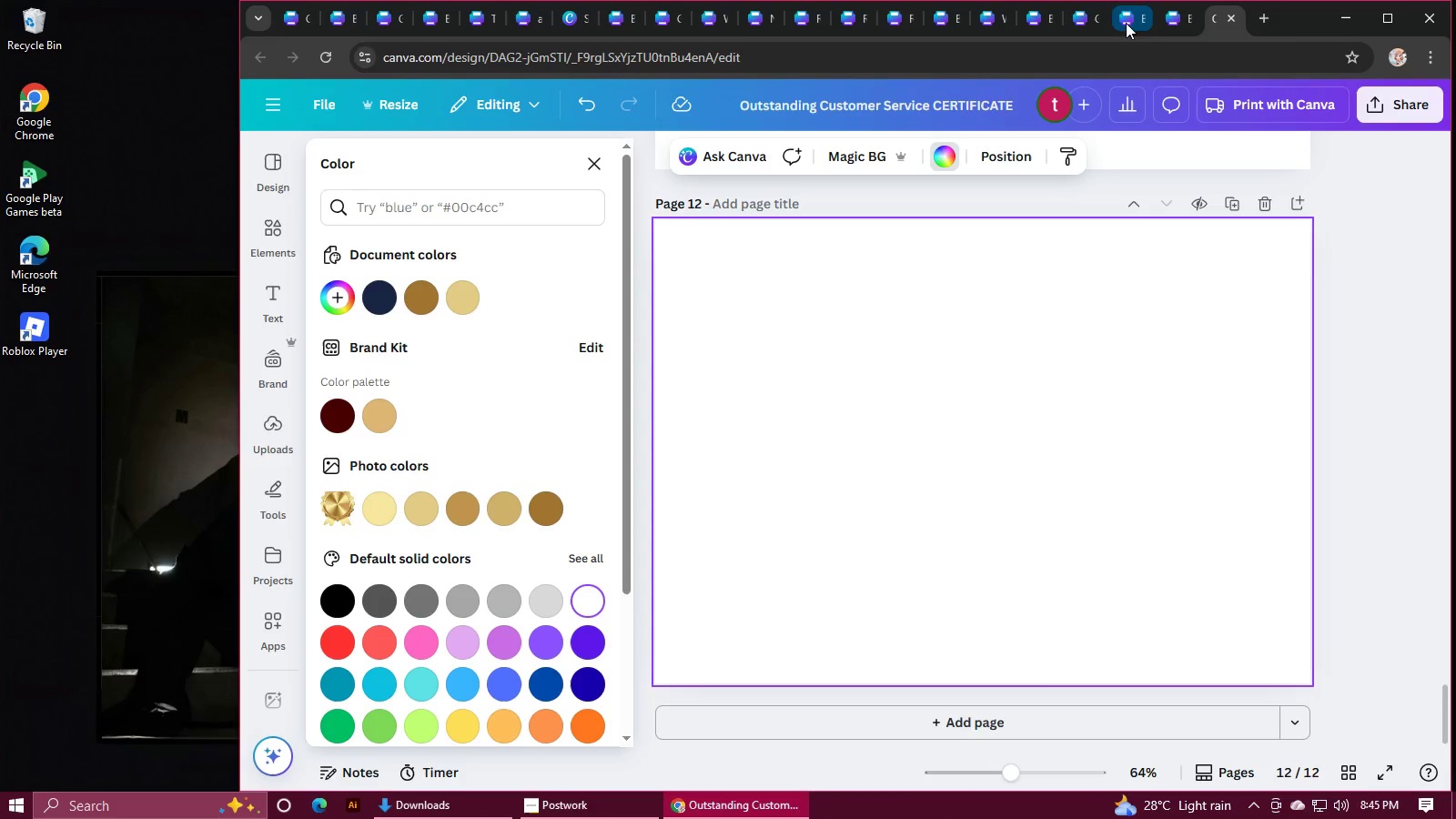 
left_click([1169, 17])
 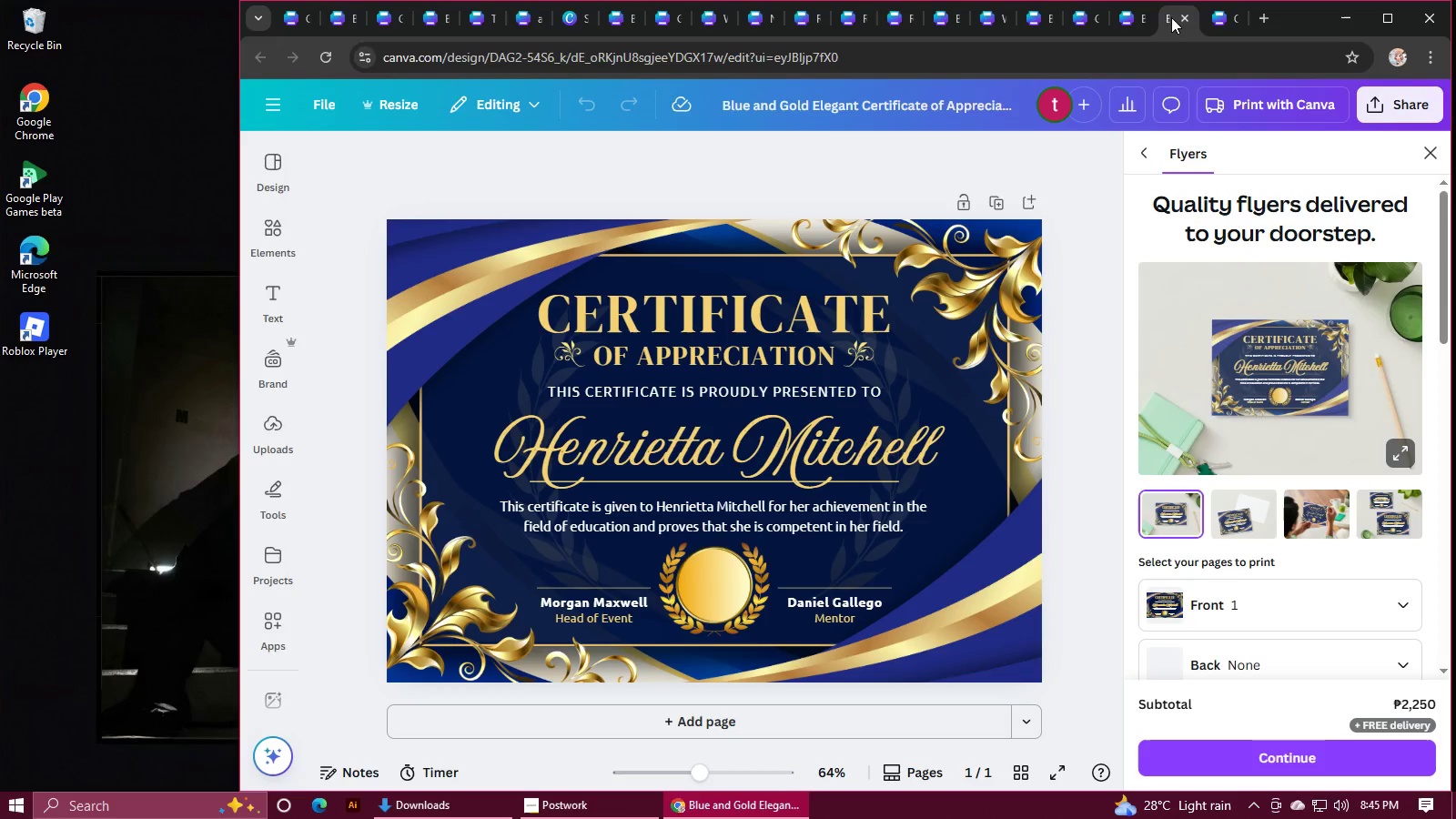 
left_click([1427, 153])
 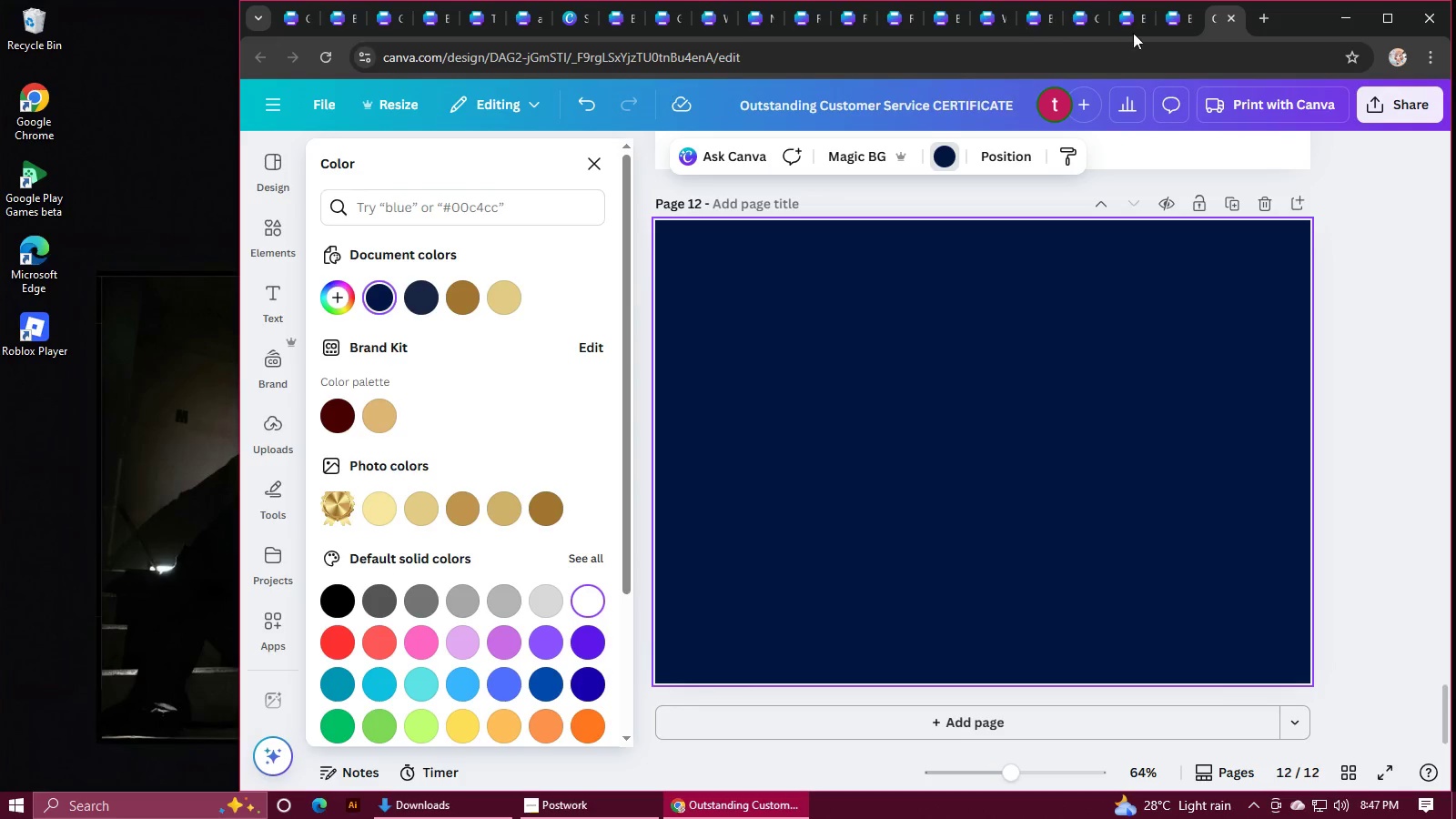 
wait(120.89)
 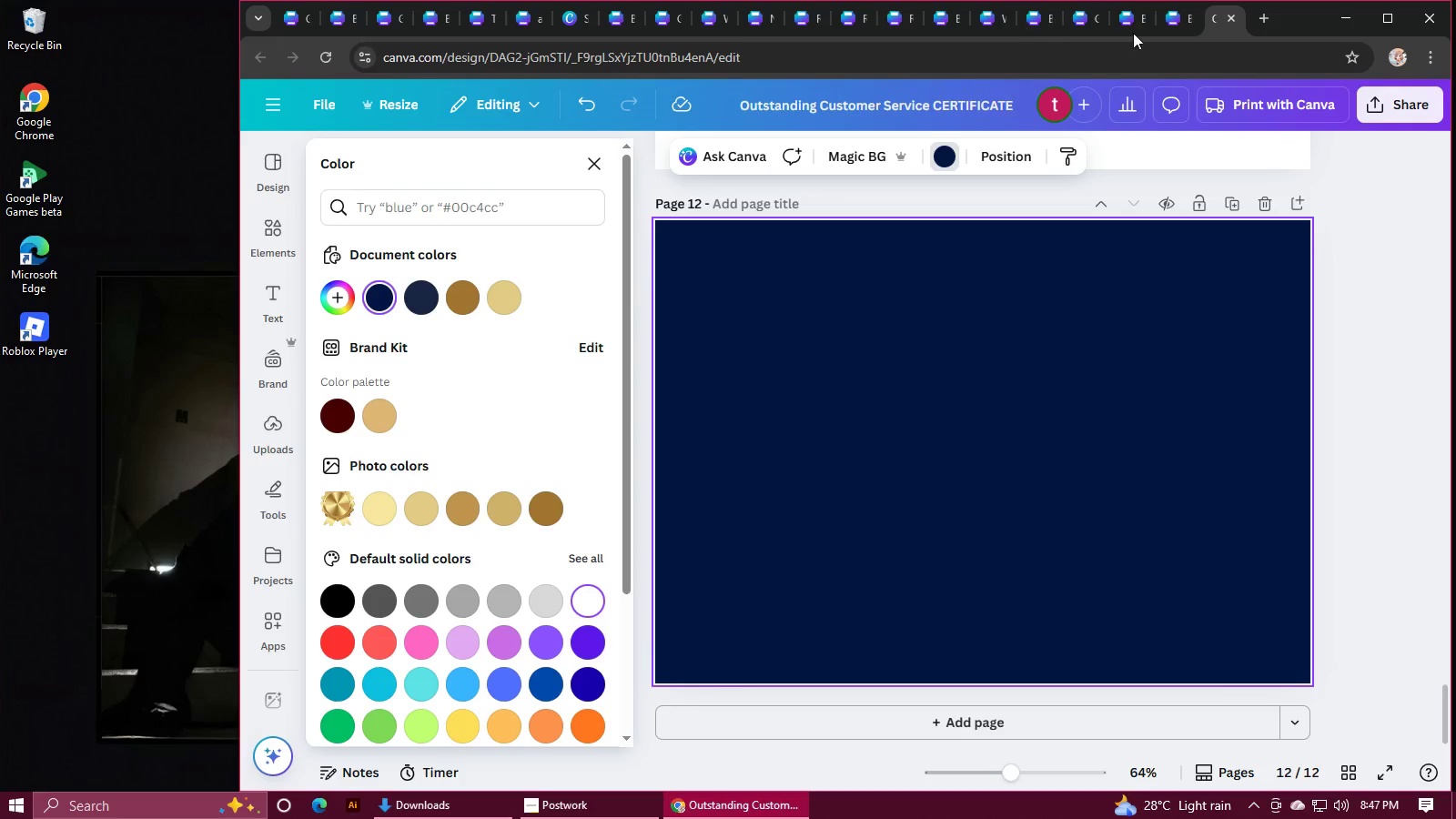 
hold_key(key=ShiftLeft, duration=1.25)
 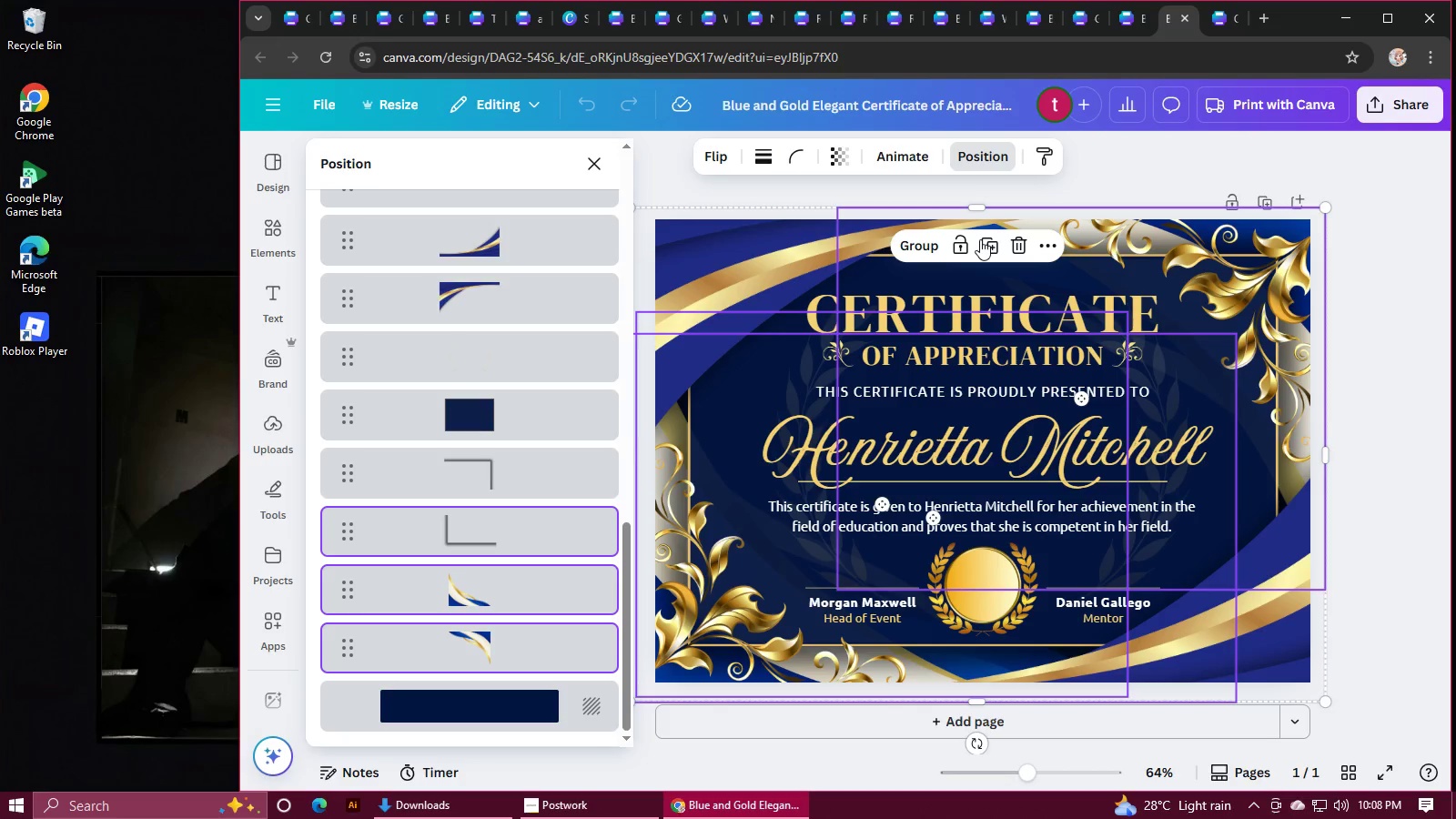 
wait(4879.62)
 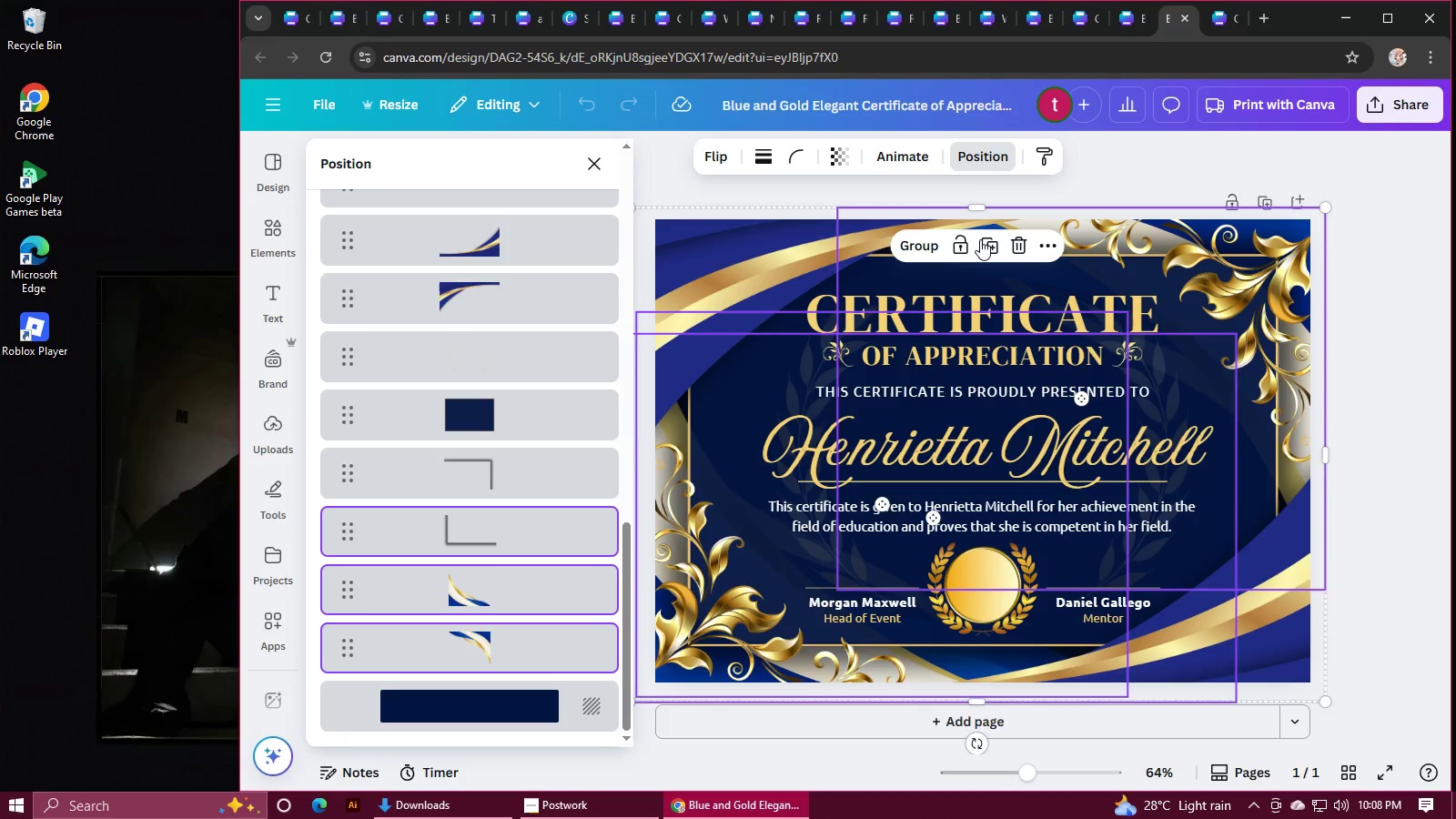 
key(Control+C)
 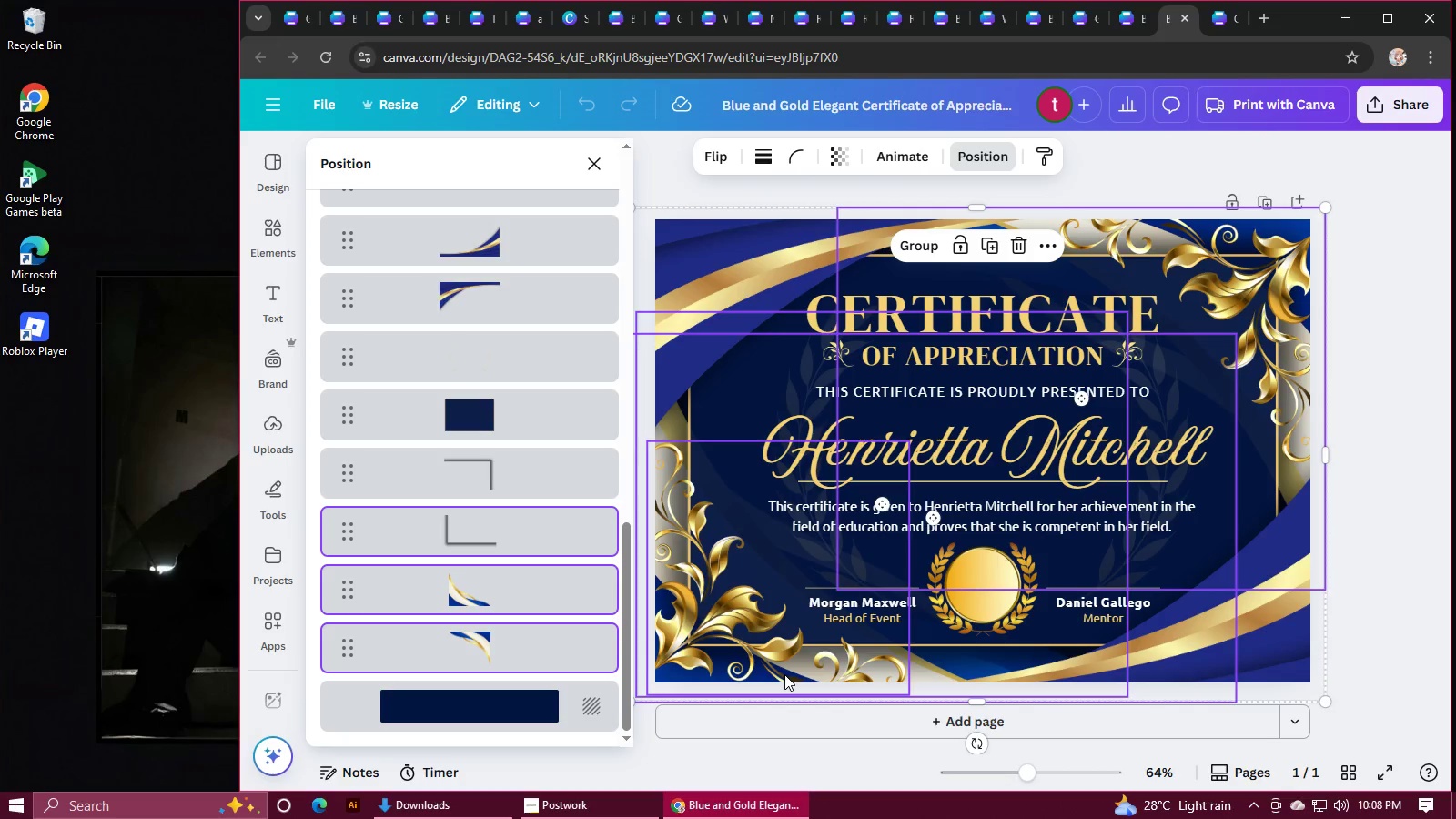 
key(Control+C)
 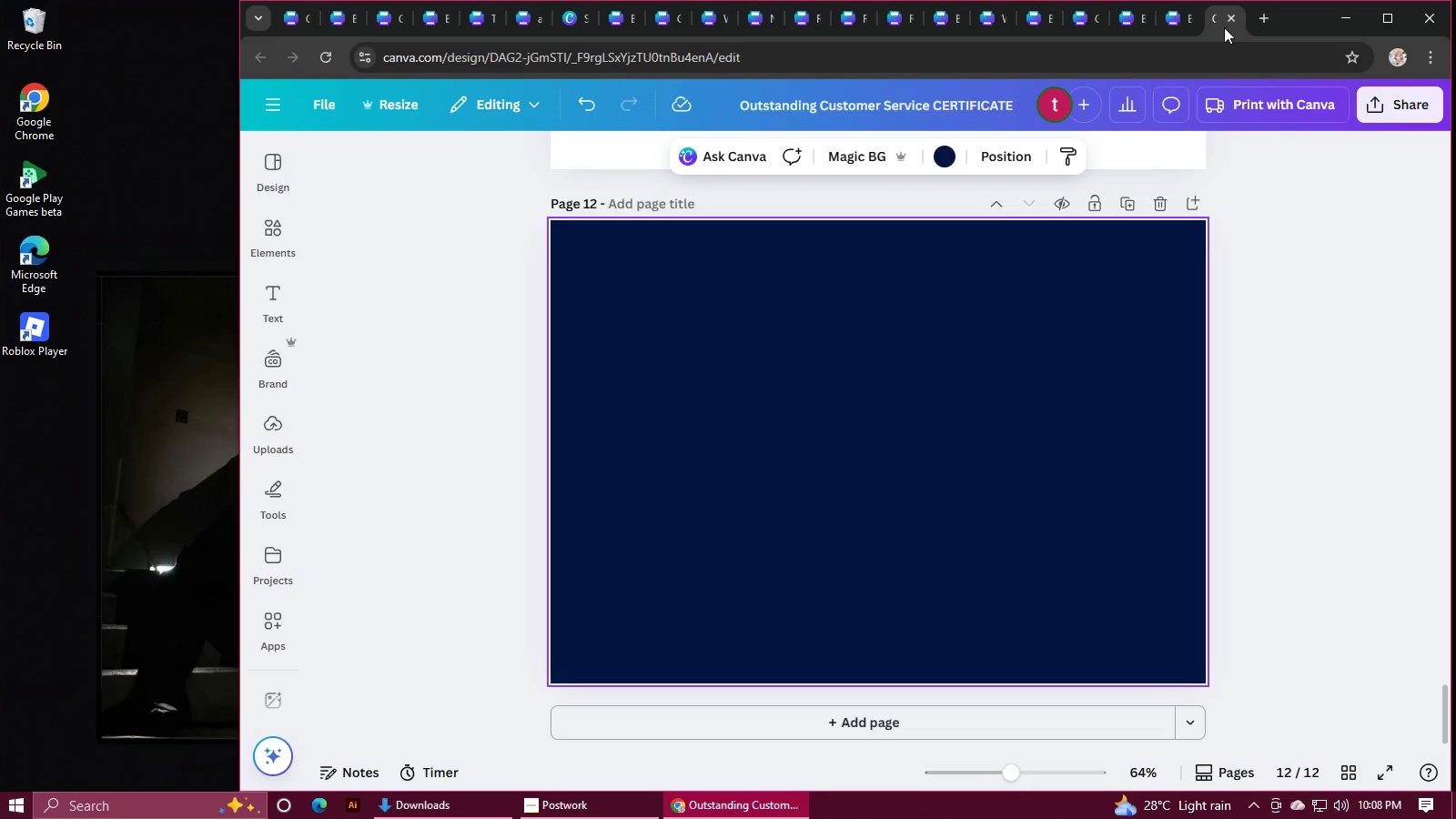 
wait(6.34)
 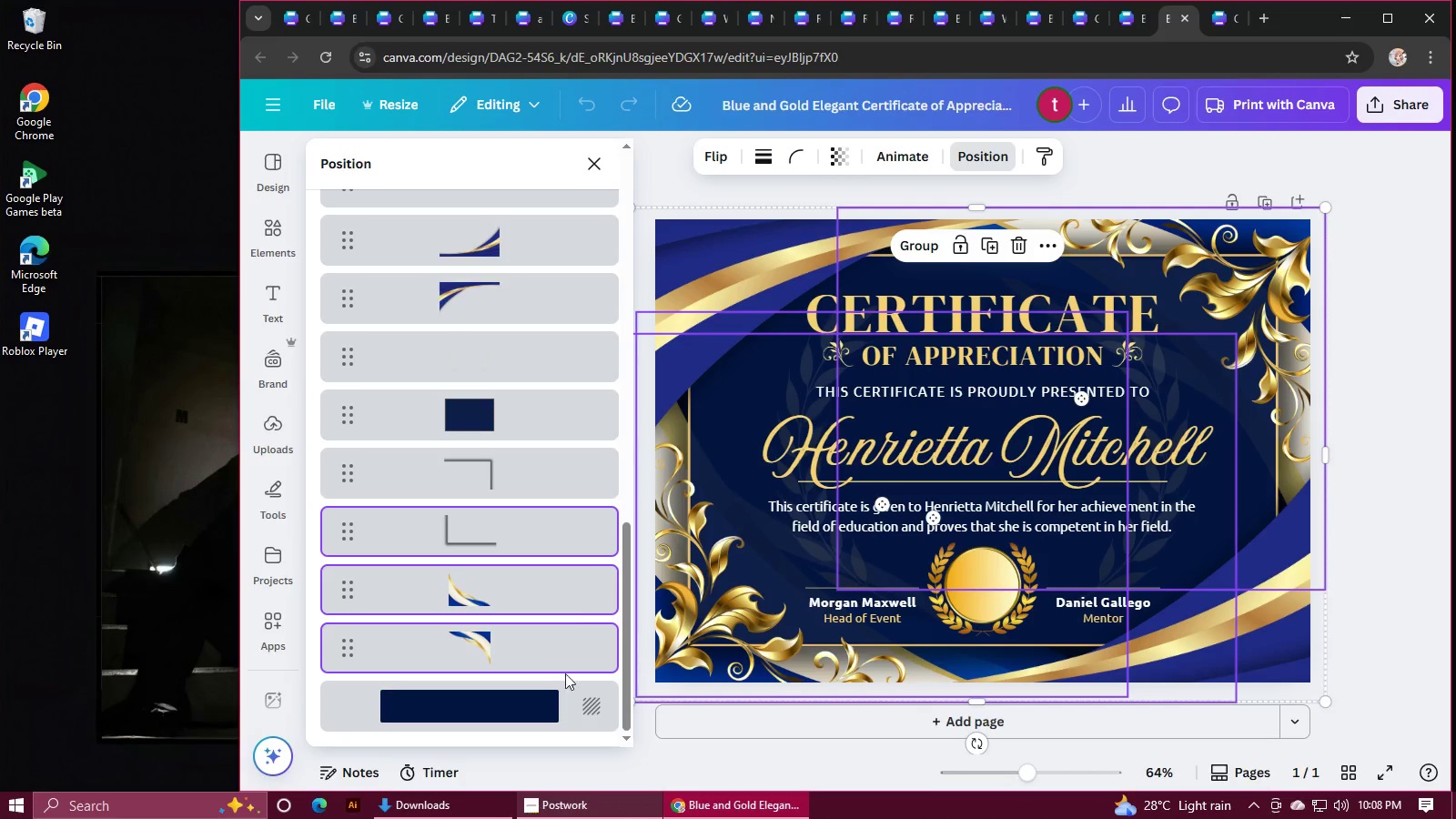 
left_click([1013, 374])
 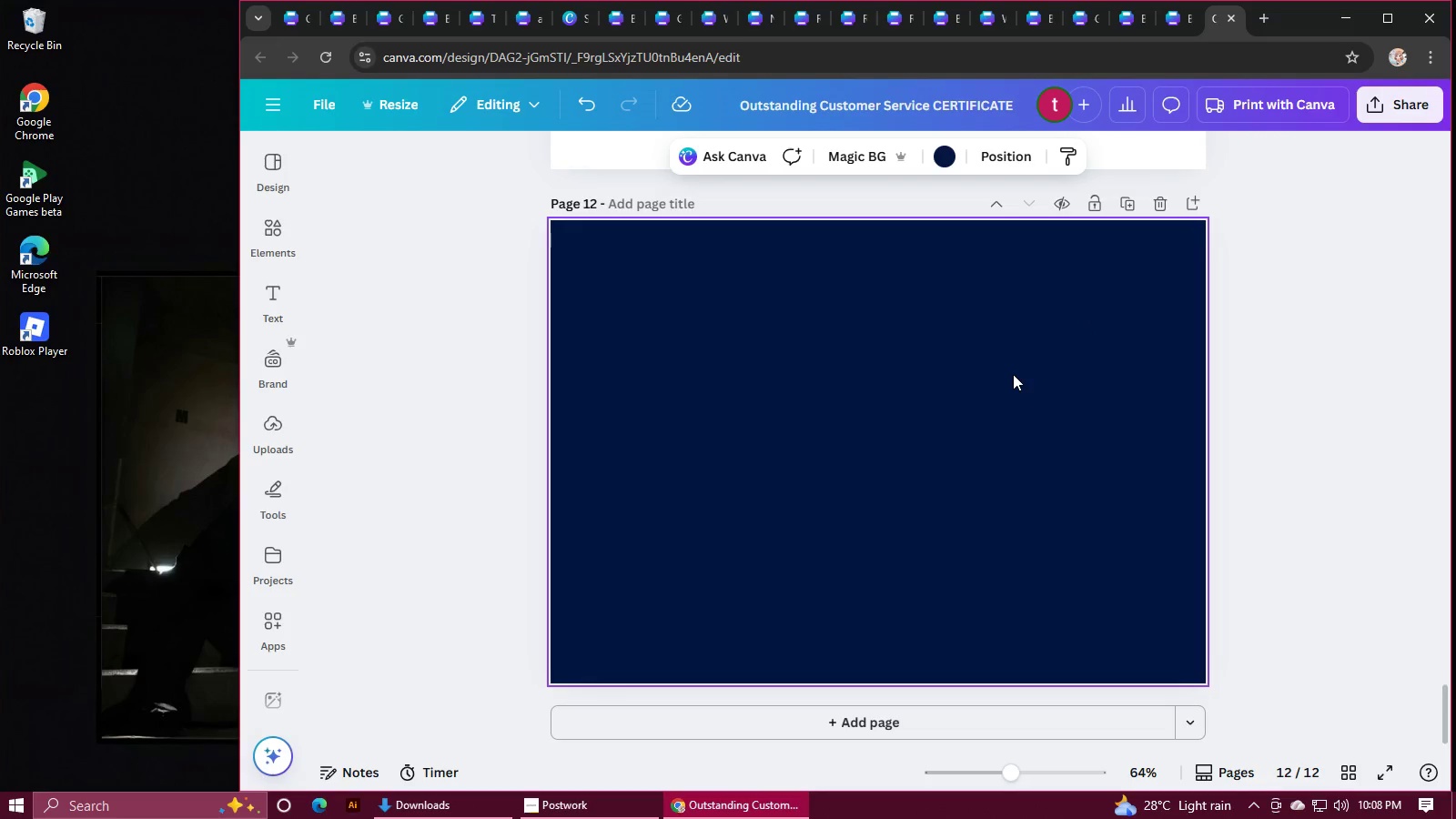 
key(Control+V)
 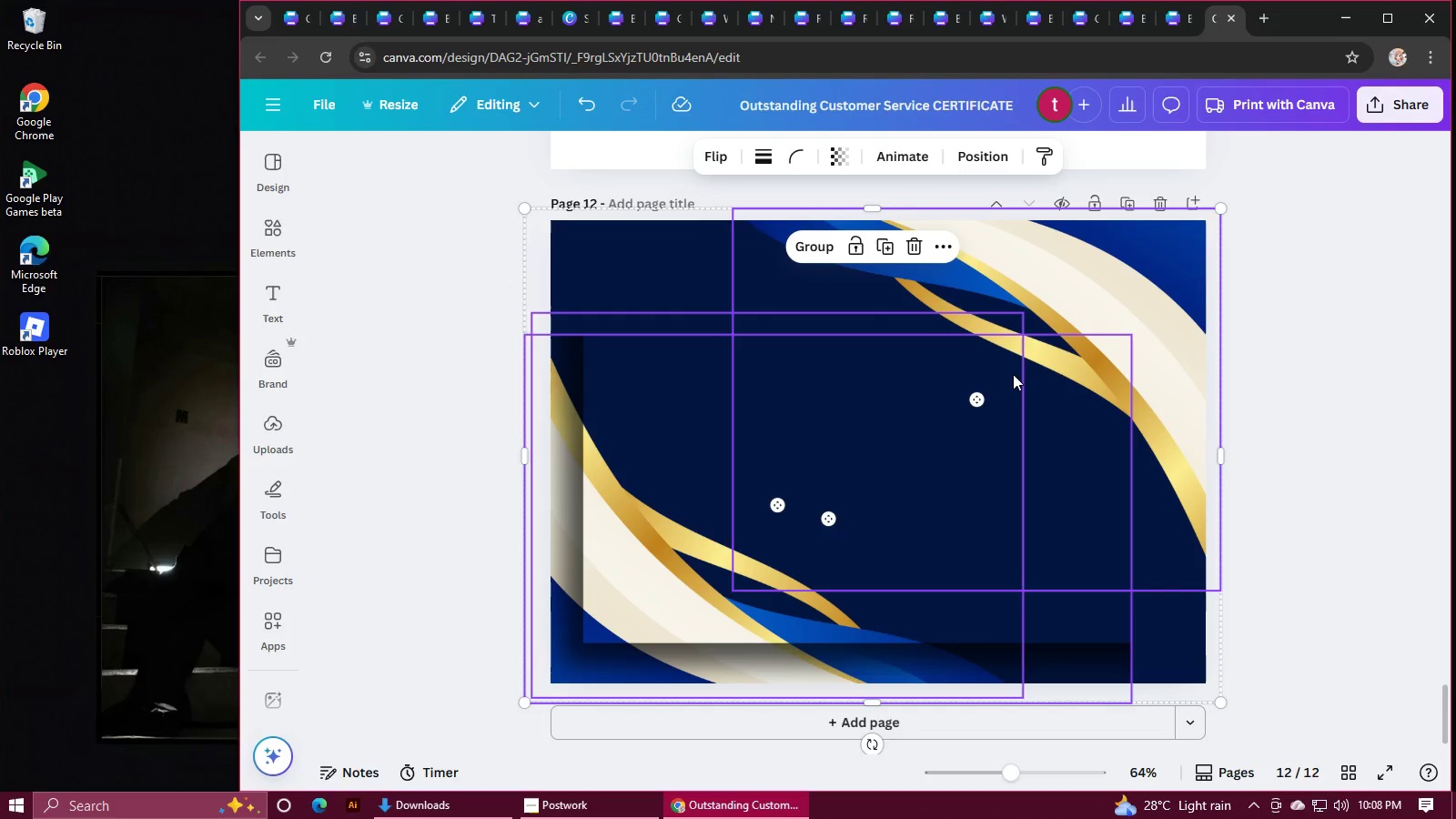 
wait(9.28)
 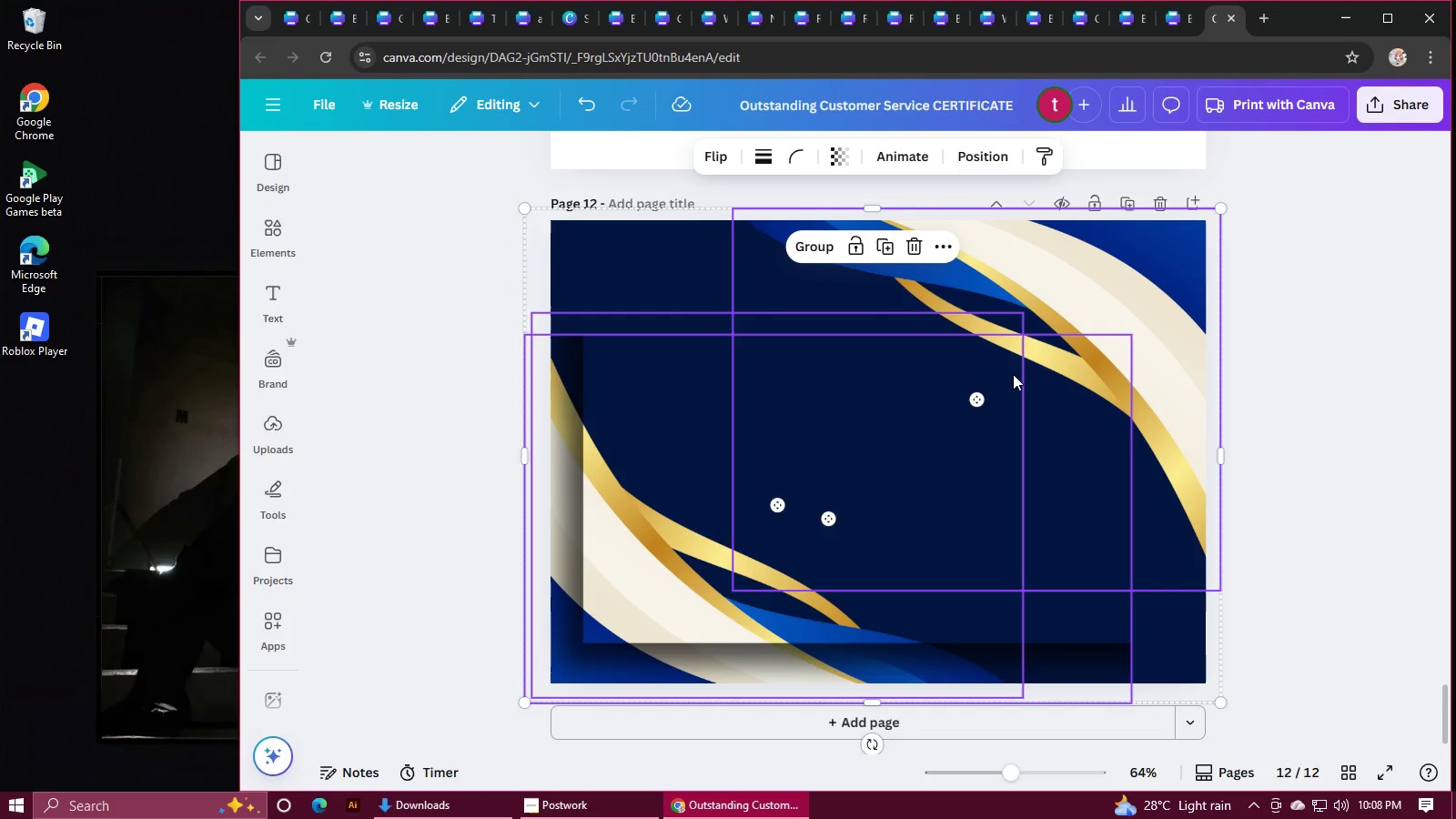 
left_click([1178, 25])
 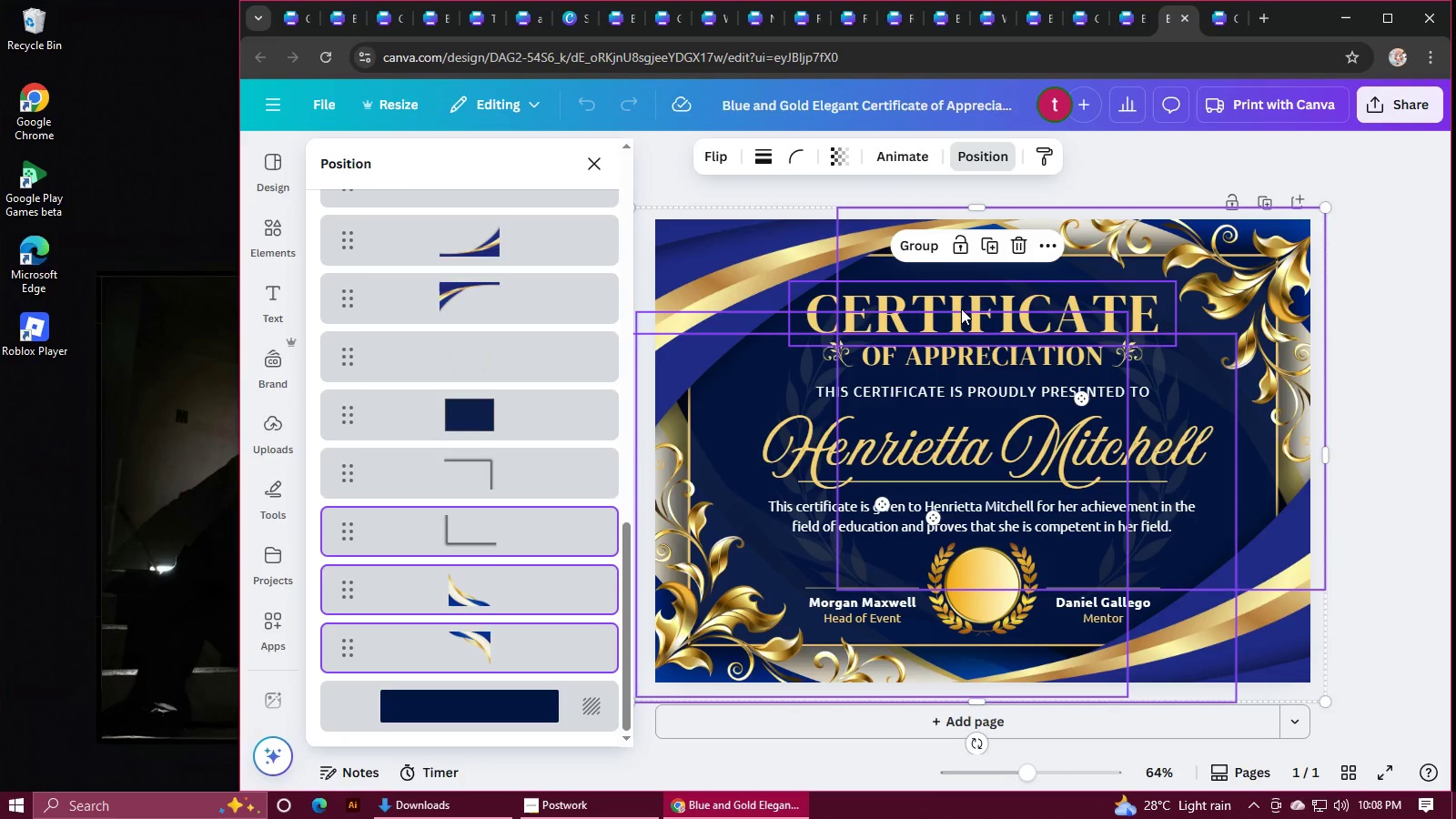 
hold_key(key=ShiftLeft, duration=1.14)
left_click([961, 308])
 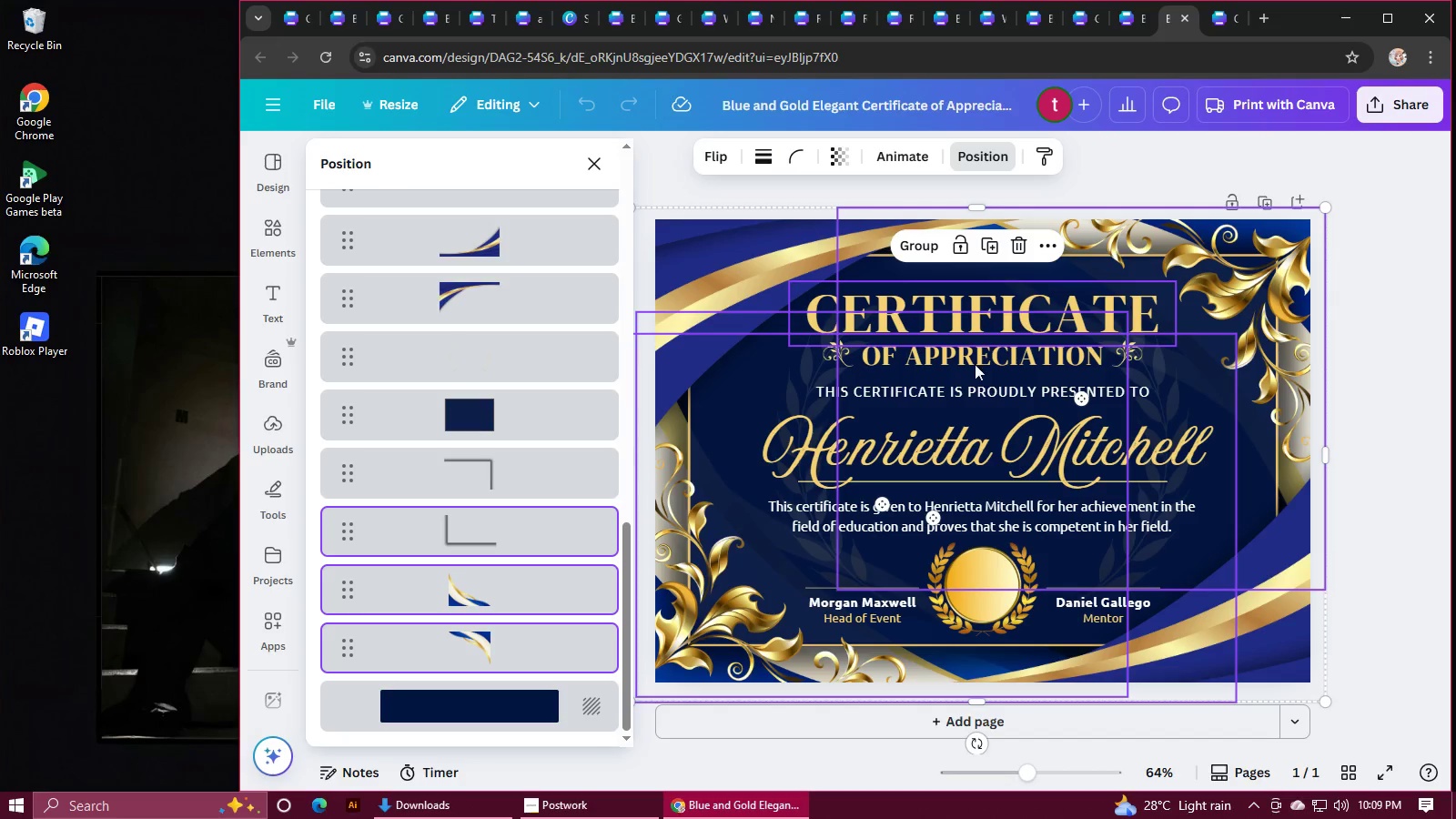 
left_click([1421, 322])
 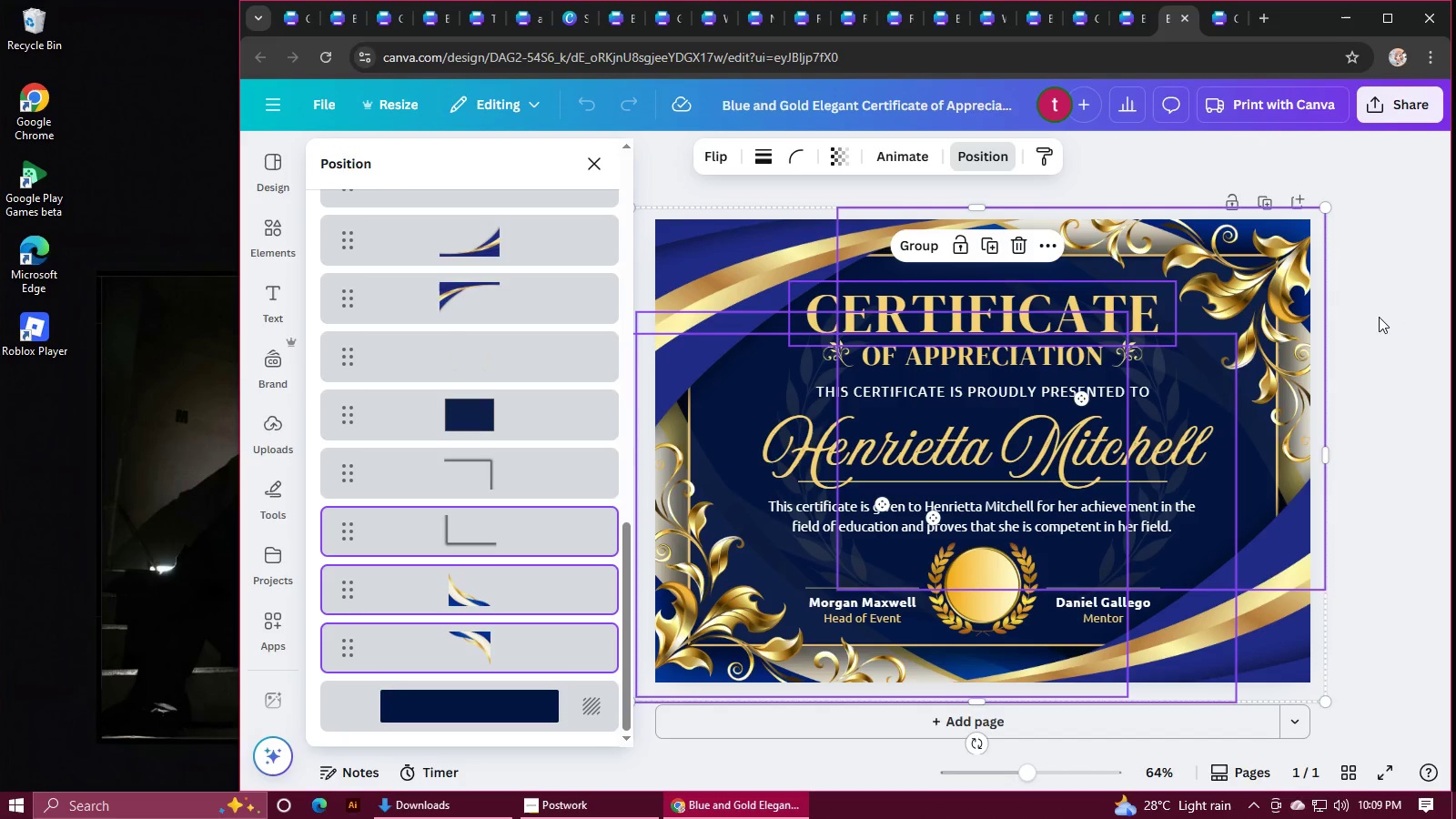 
left_click([1379, 317])
 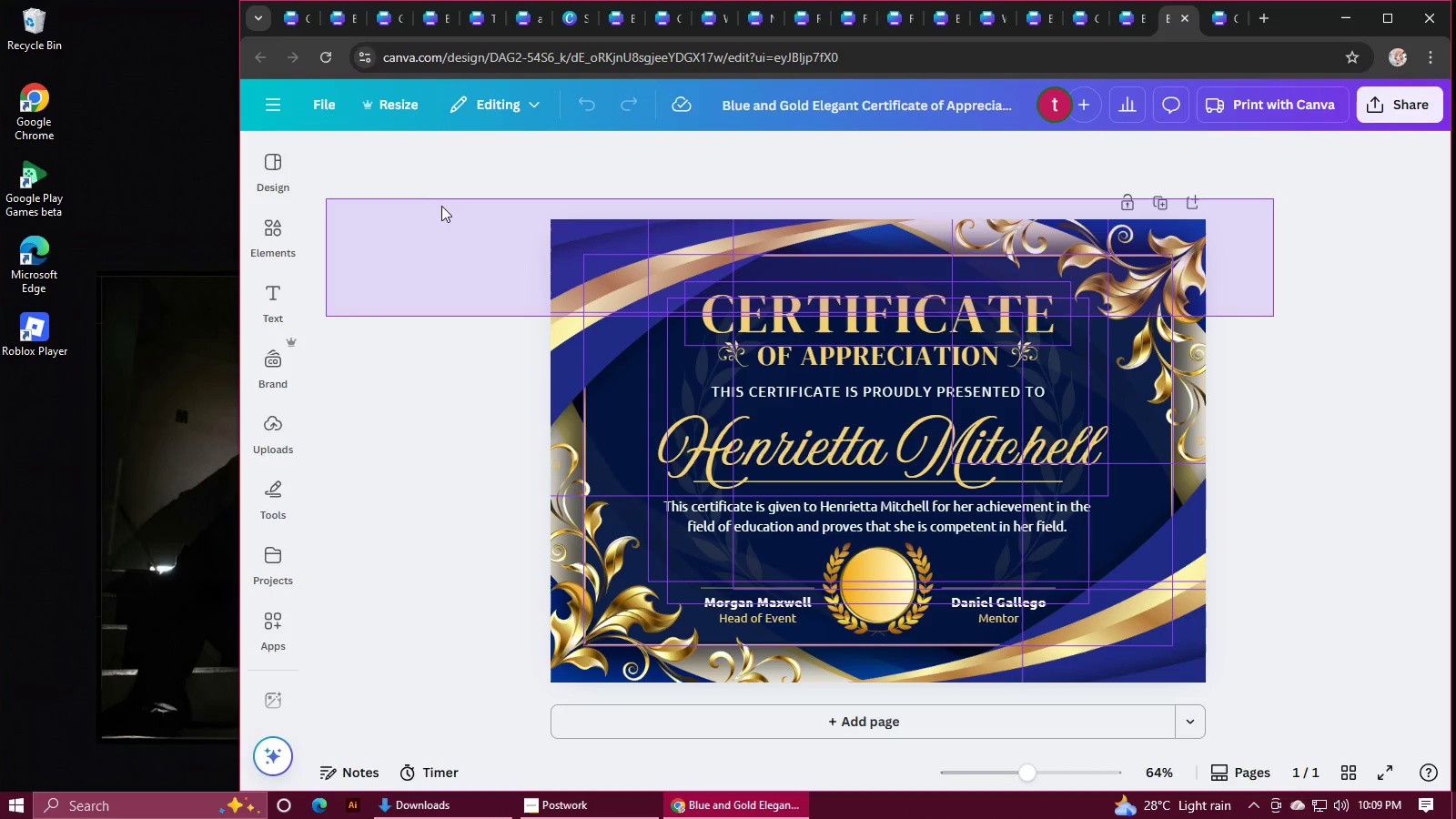 
left_click([396, 450])
 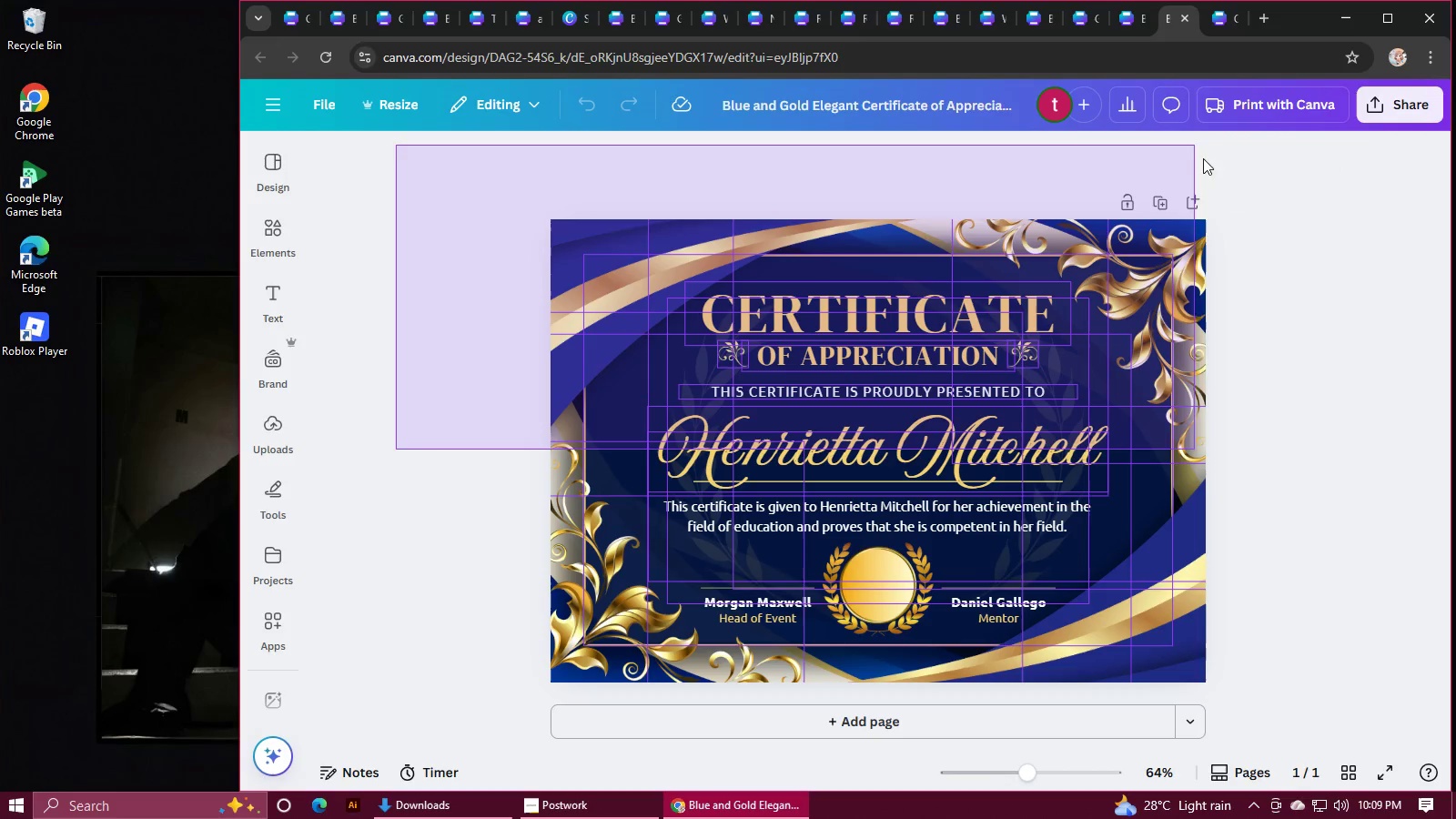 
left_click([1281, 207])
 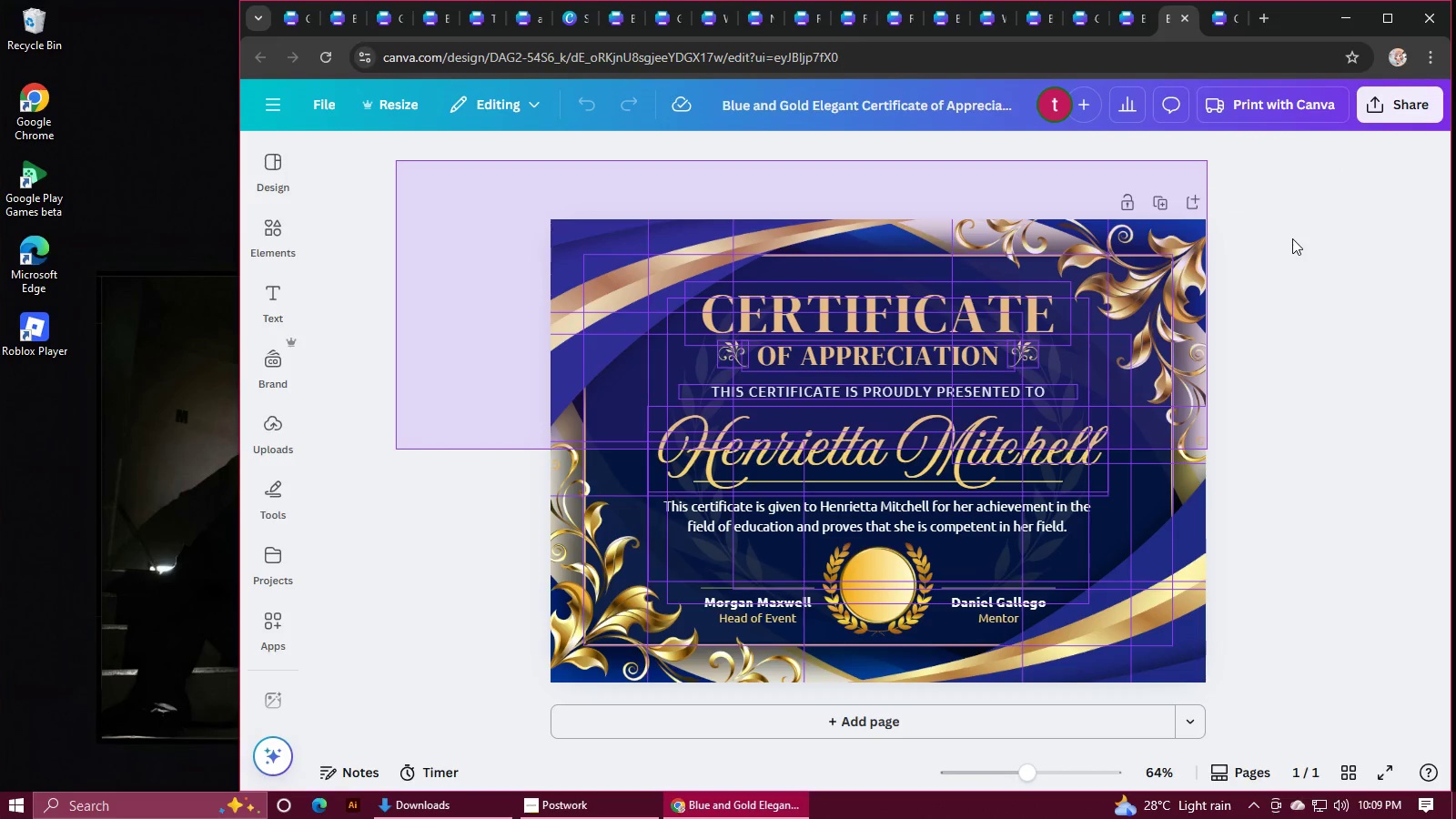 
double_click([1292, 238])
 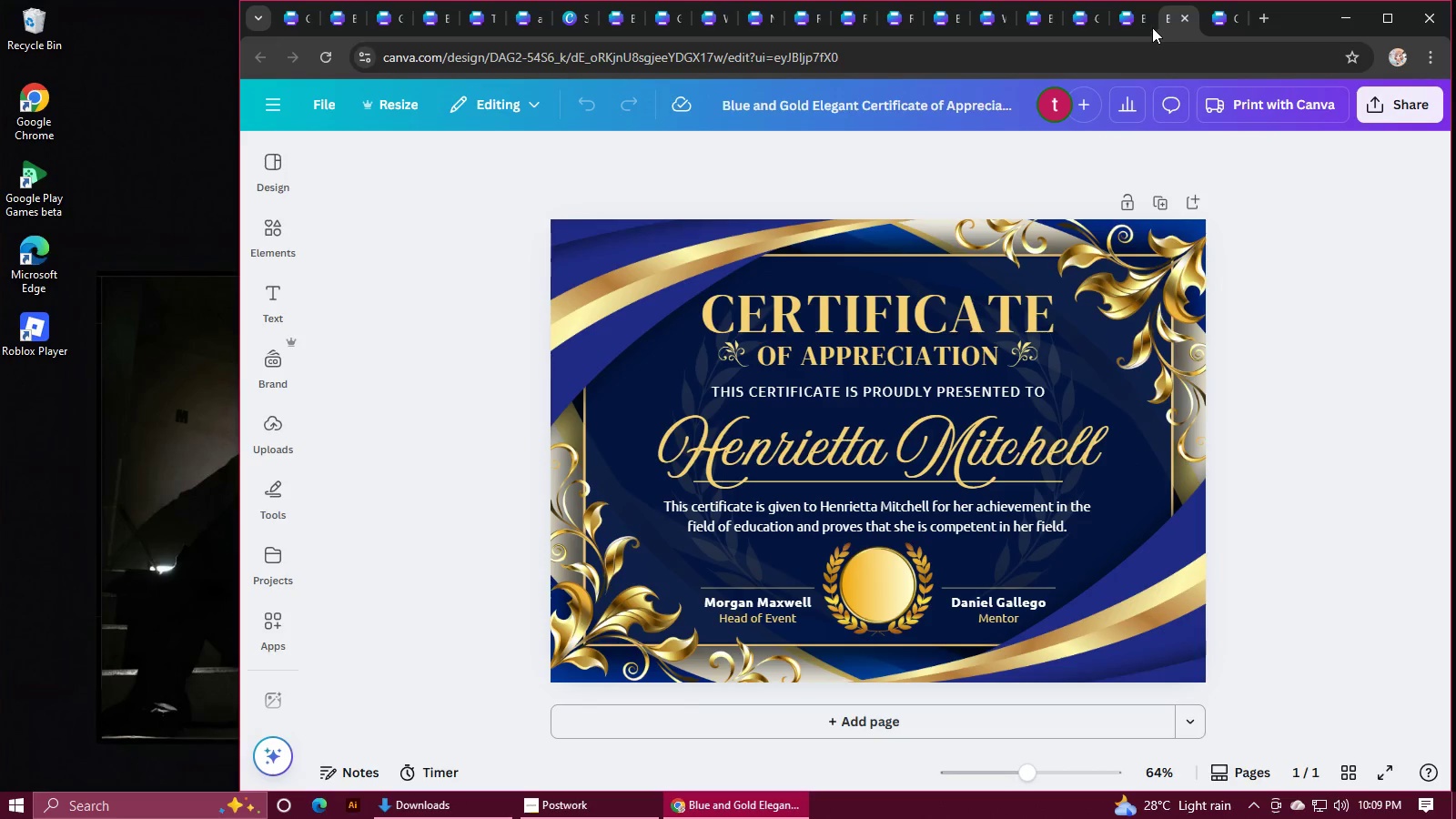 
wait(10.12)
 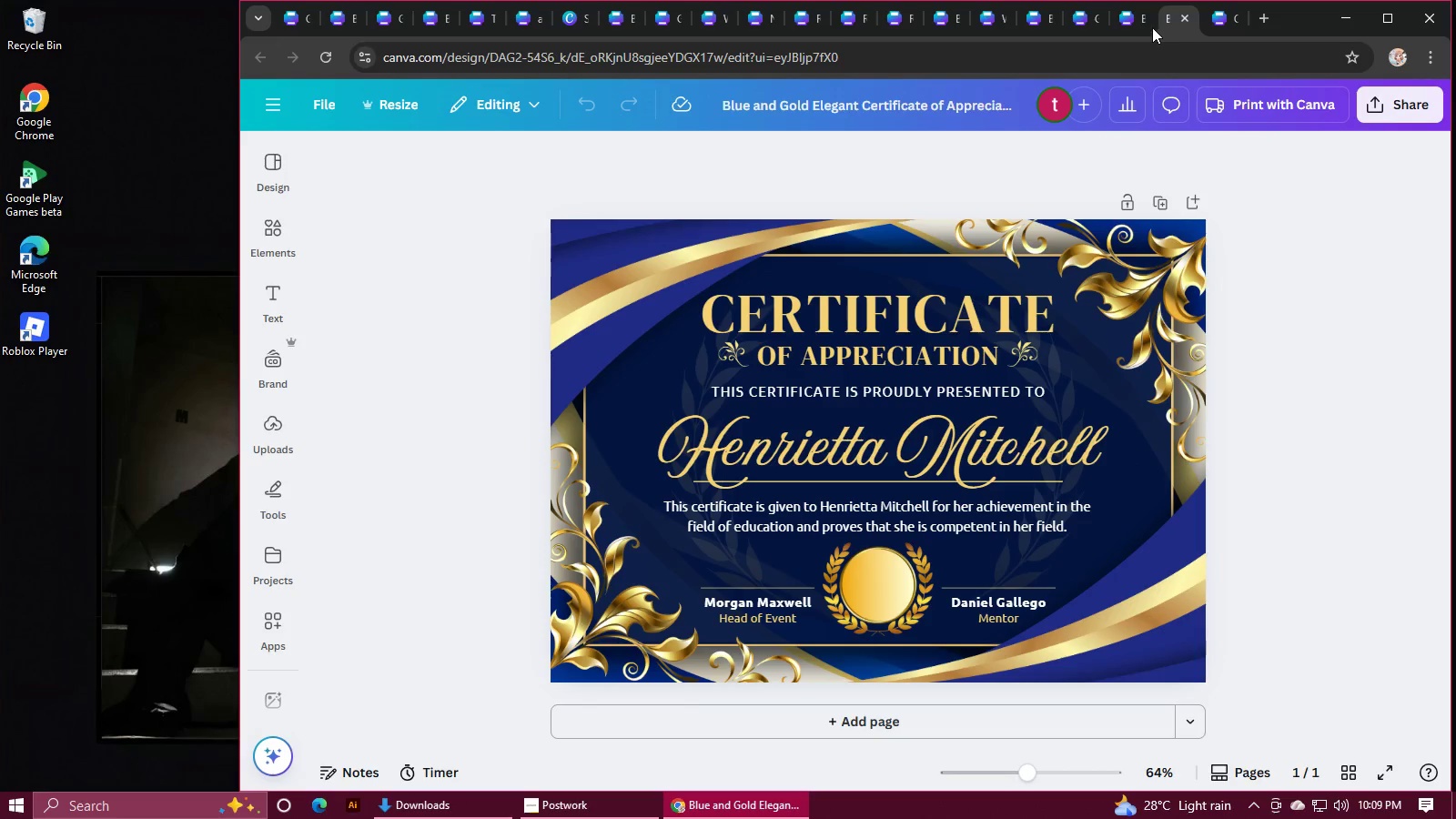 
scroll: coordinate [1162, 309], scroll_direction: up, amount: 1.0
 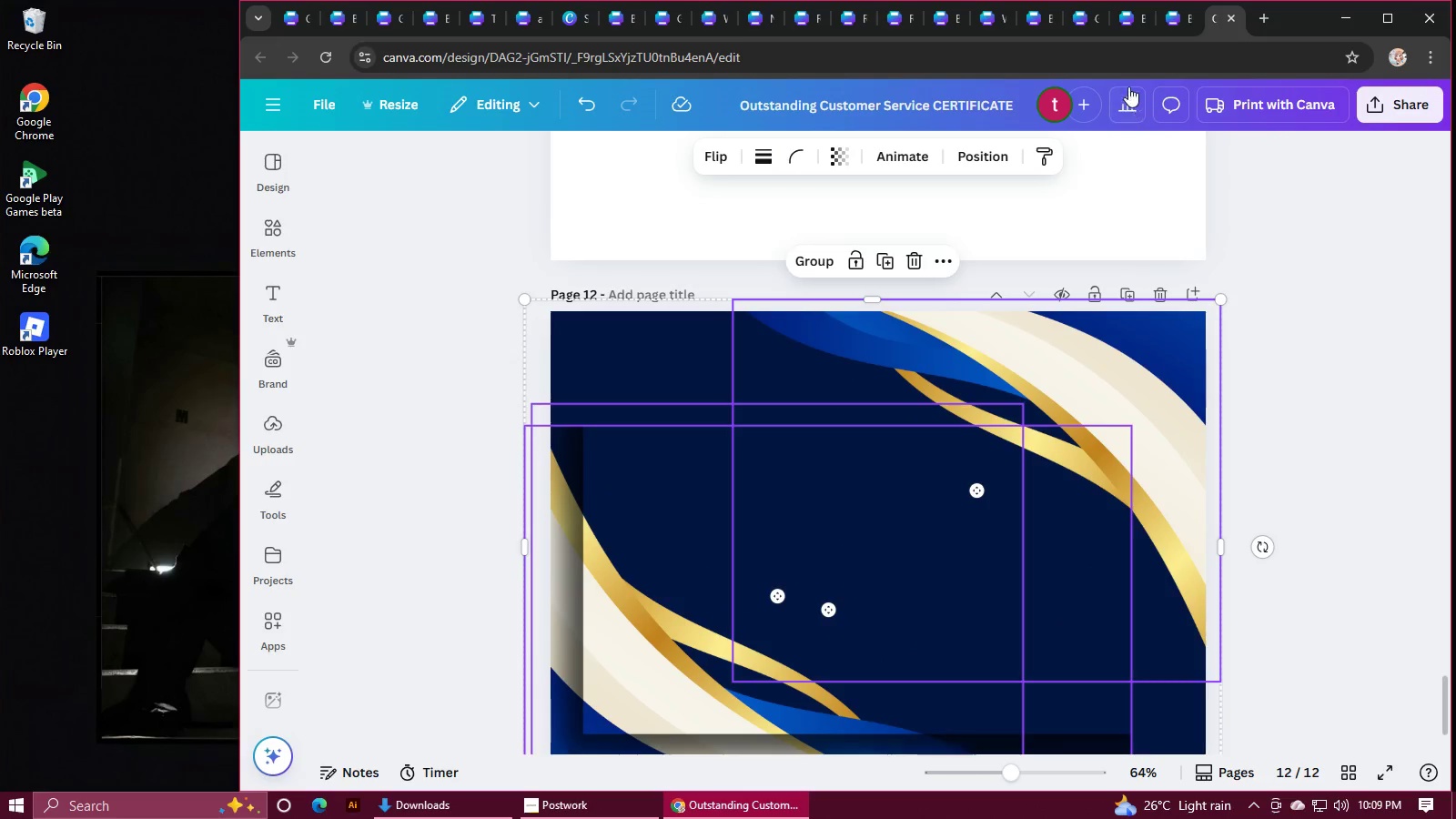 
left_click([1175, 24])
 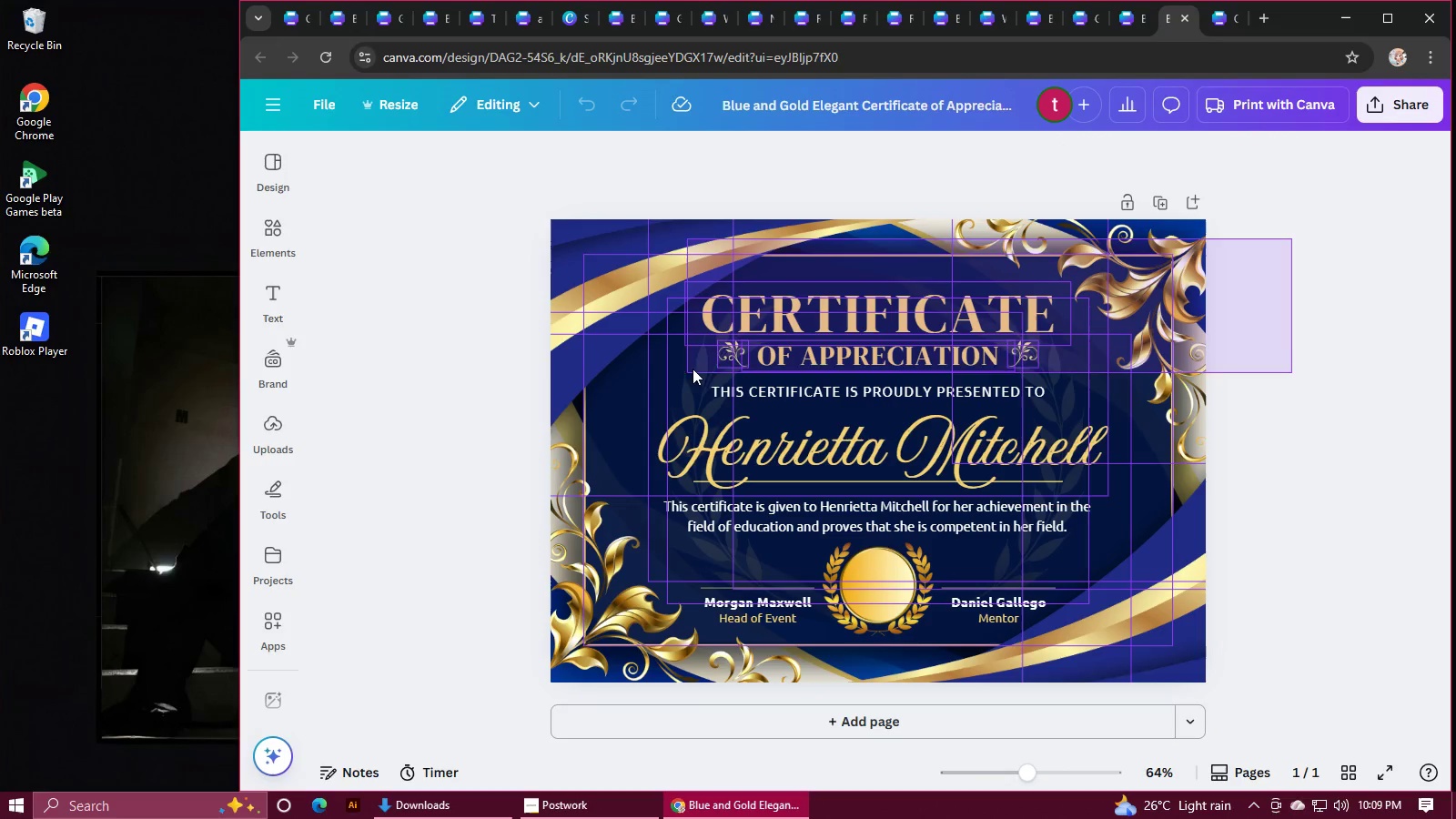 
left_click([573, 344])
 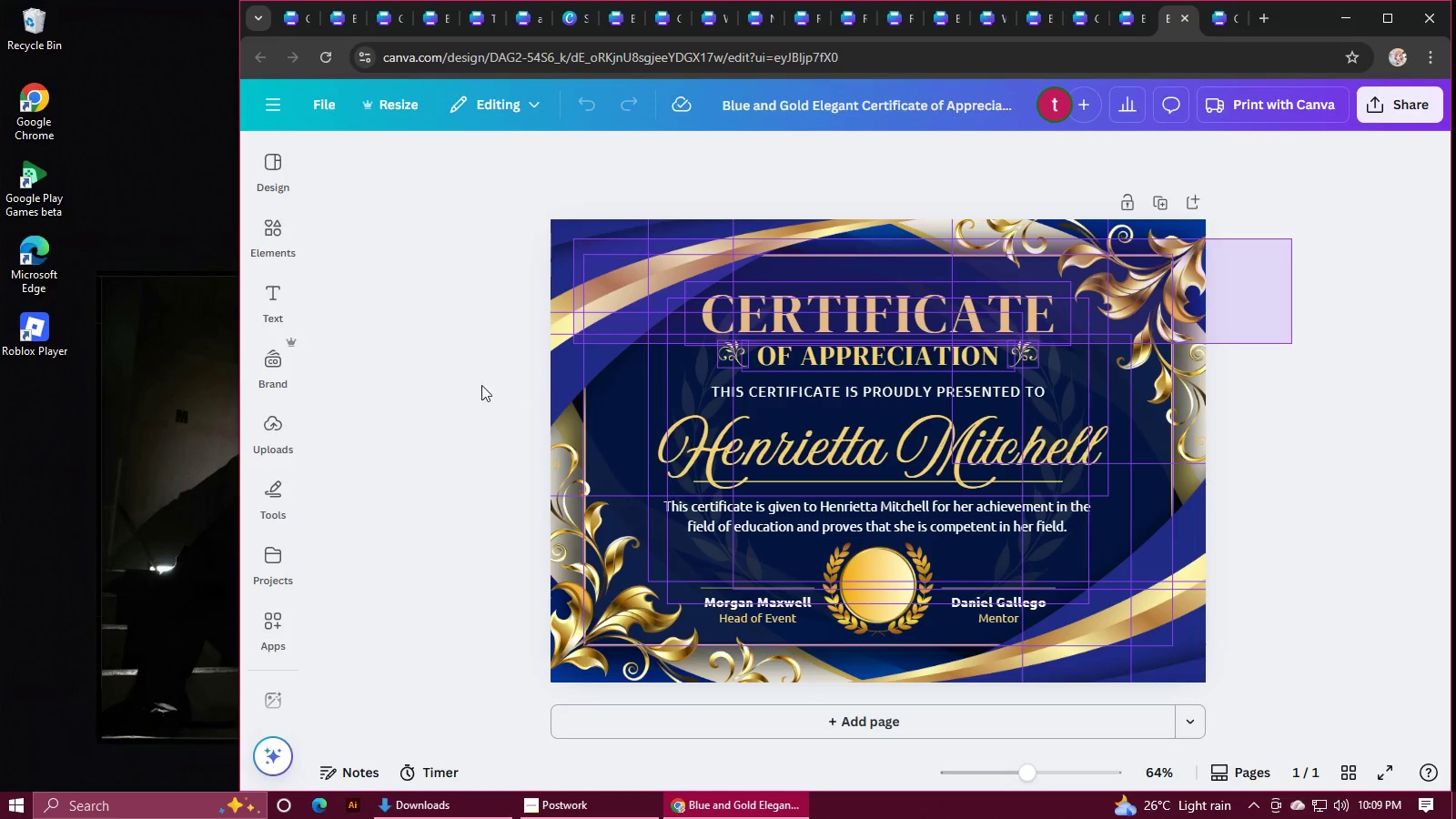 
left_click([475, 386])
 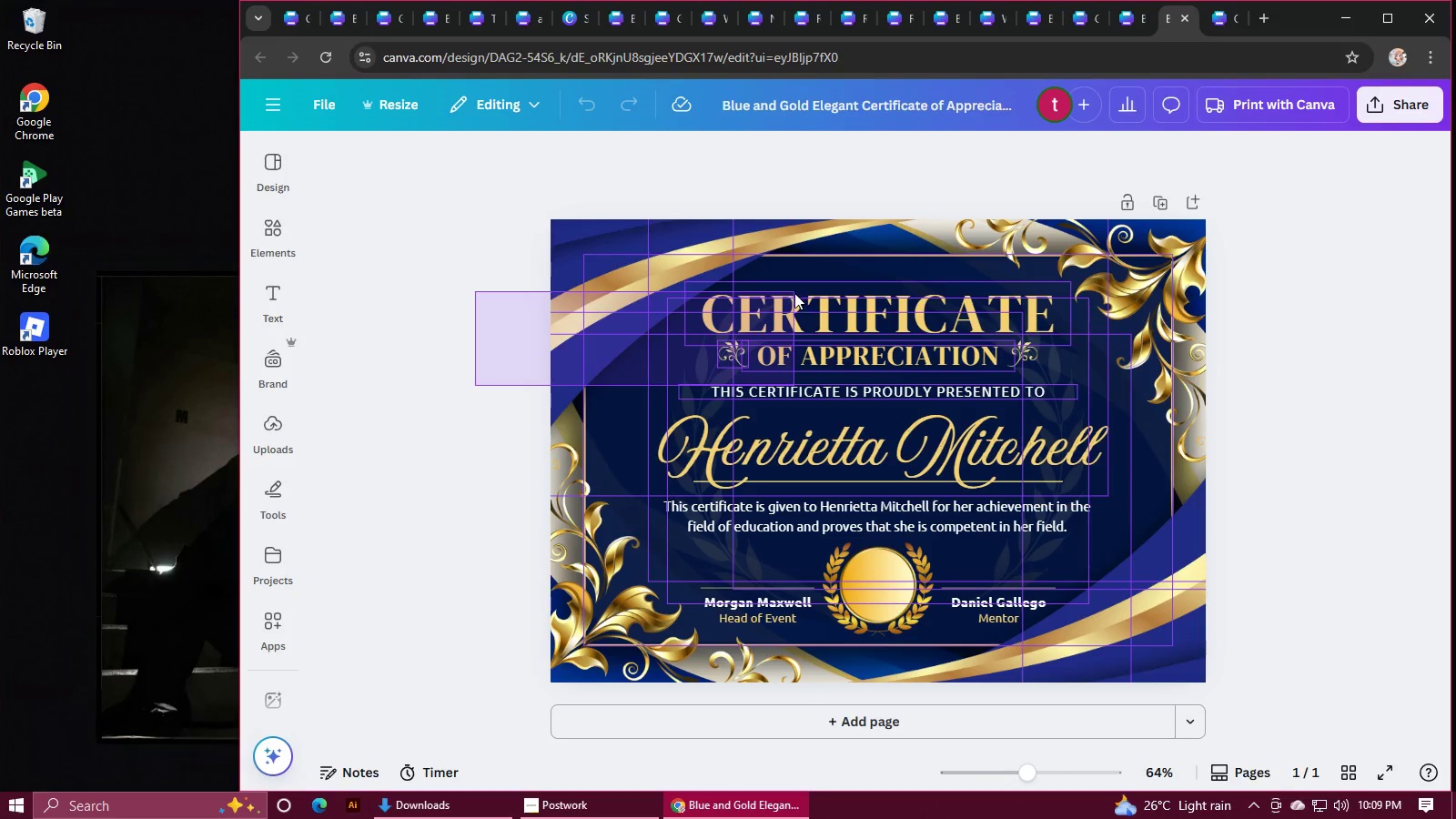 
left_click([502, 428])
 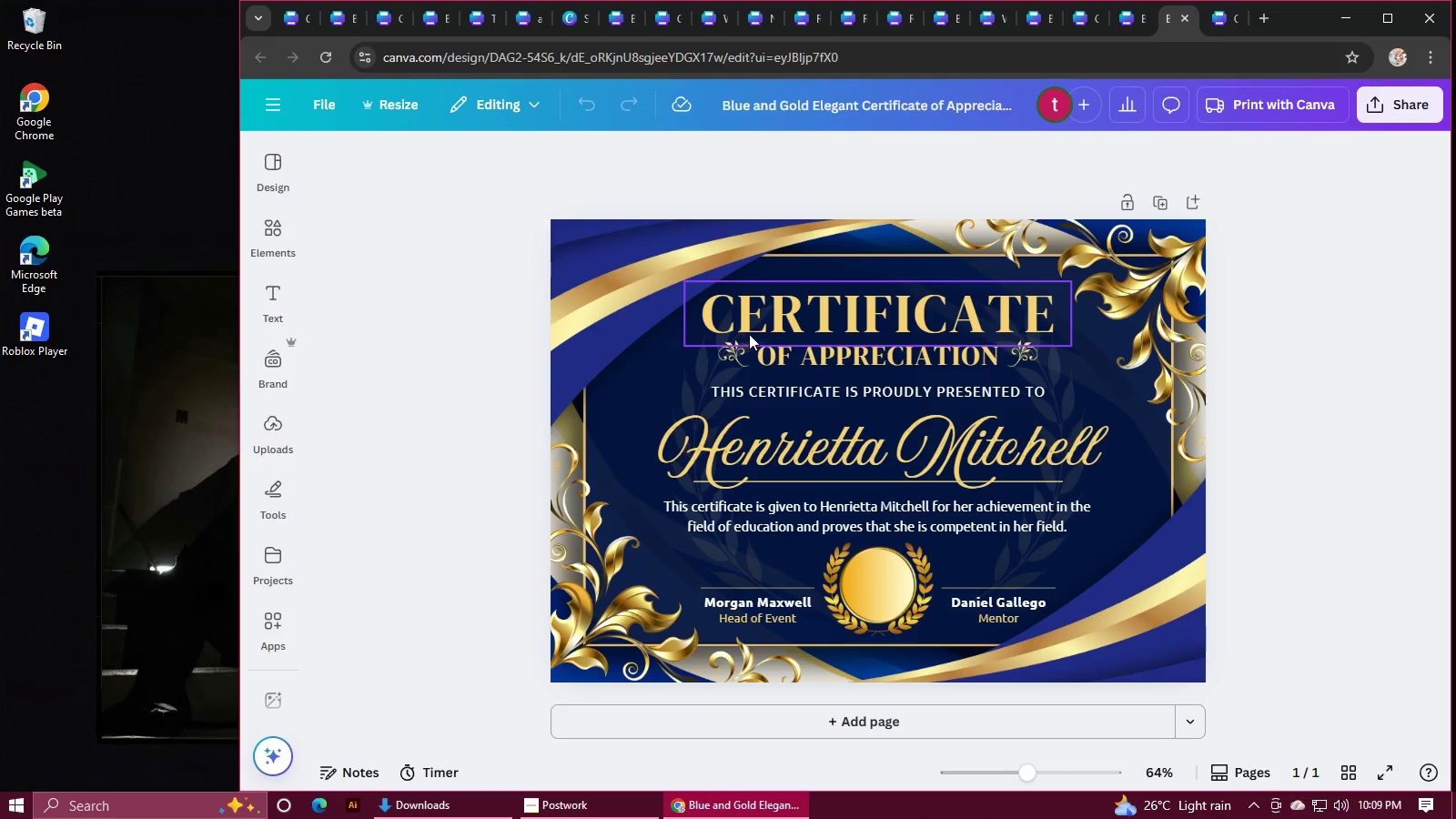 
hold_key(key=ShiftLeft, duration=1.51)
left_click([794, 318])
 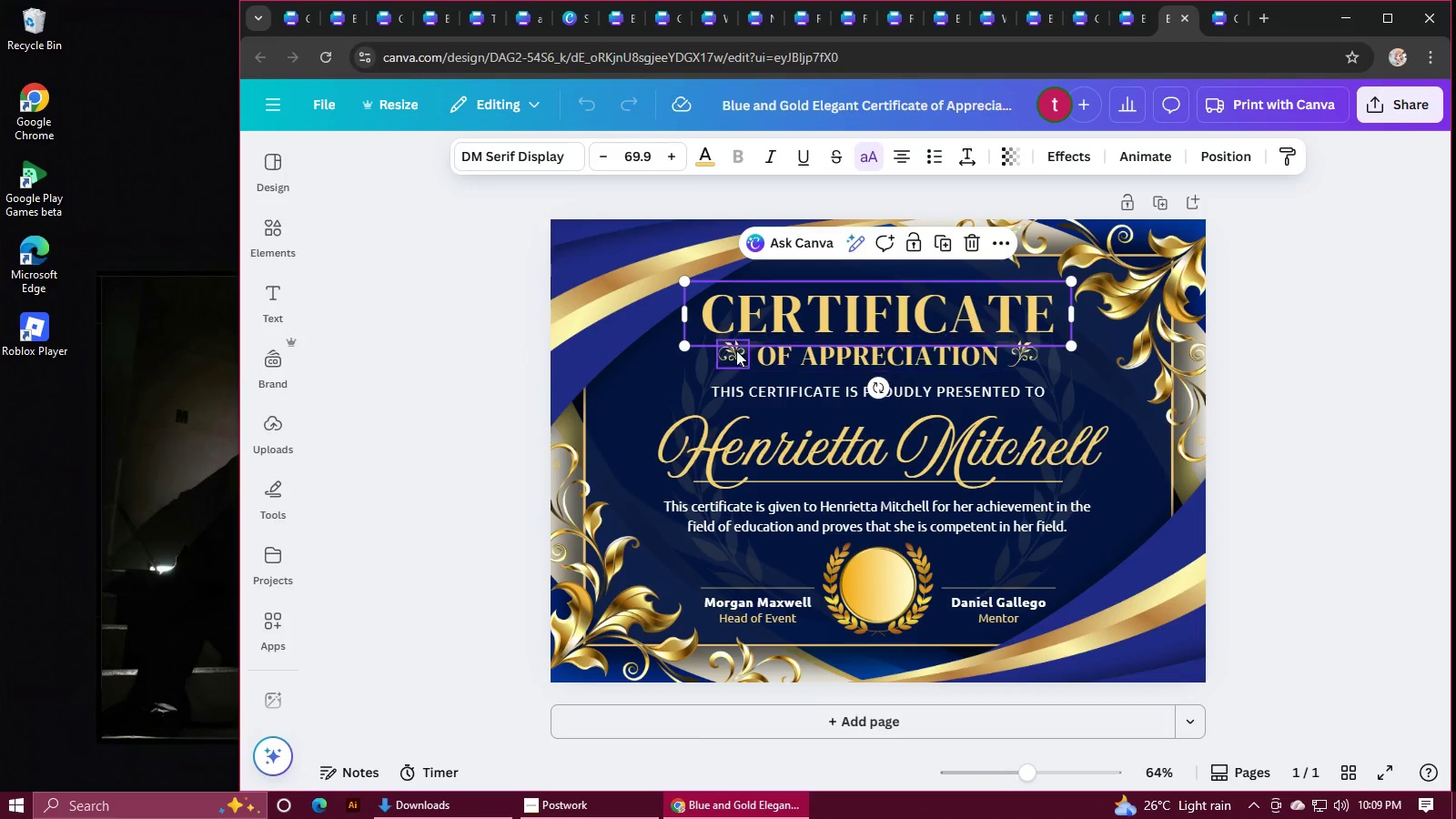 
left_click([731, 351])
 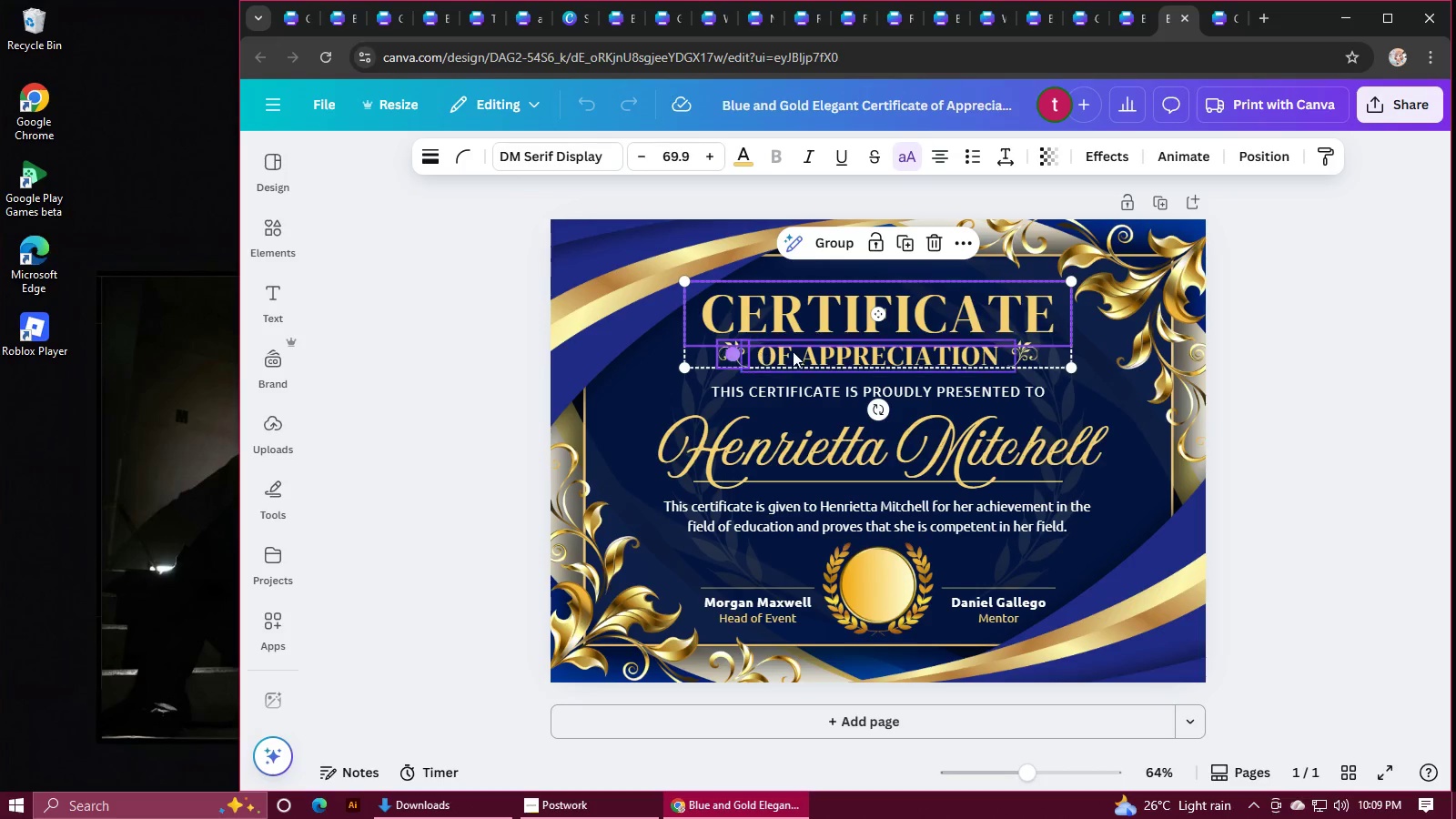 
hold_key(key=ShiftLeft, duration=1.5)
left_click([793, 351])
 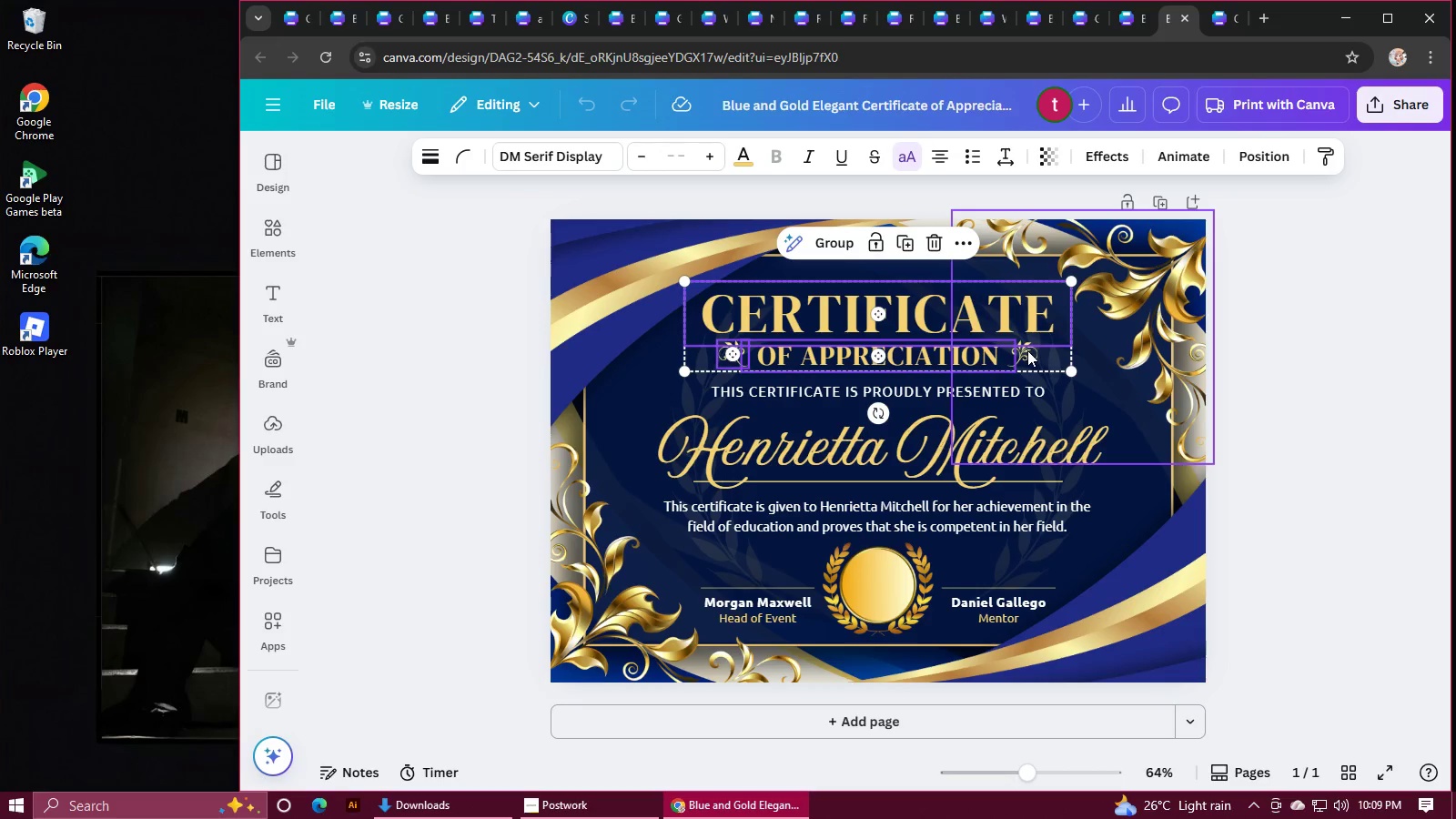 
hold_key(key=ShiftLeft, duration=0.86)
 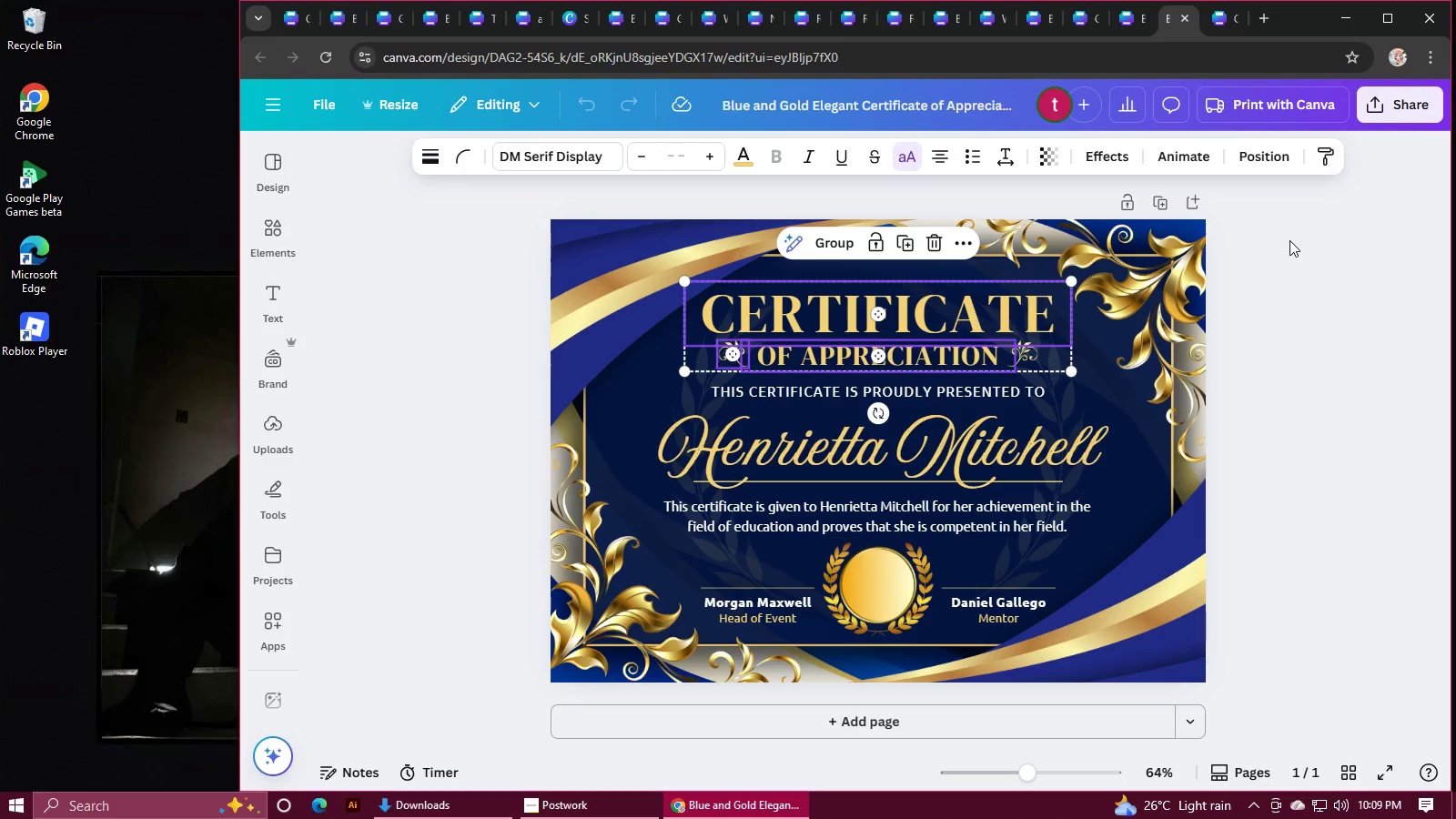 
left_click([1289, 240])
 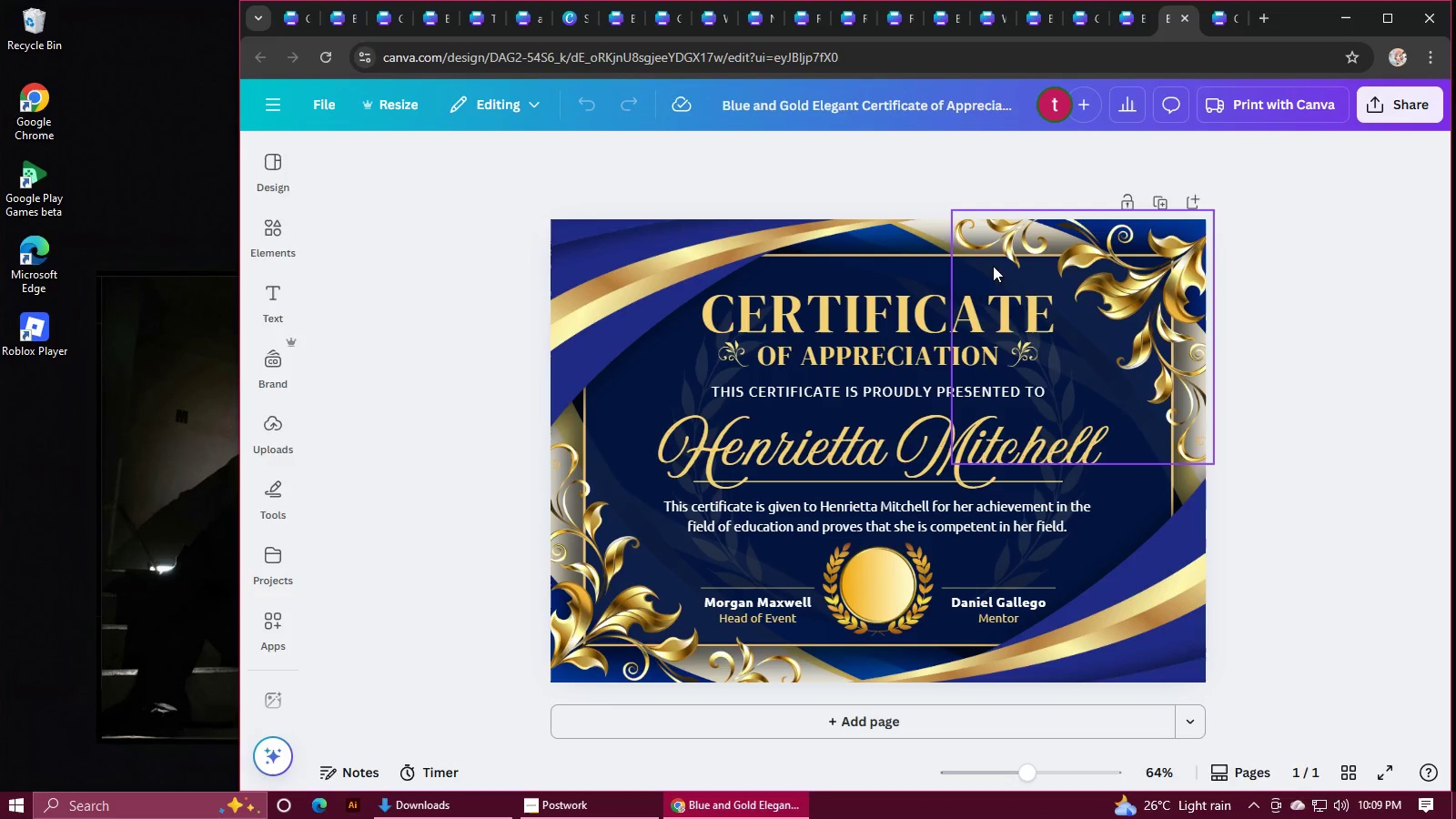 
left_click([1163, 253])
 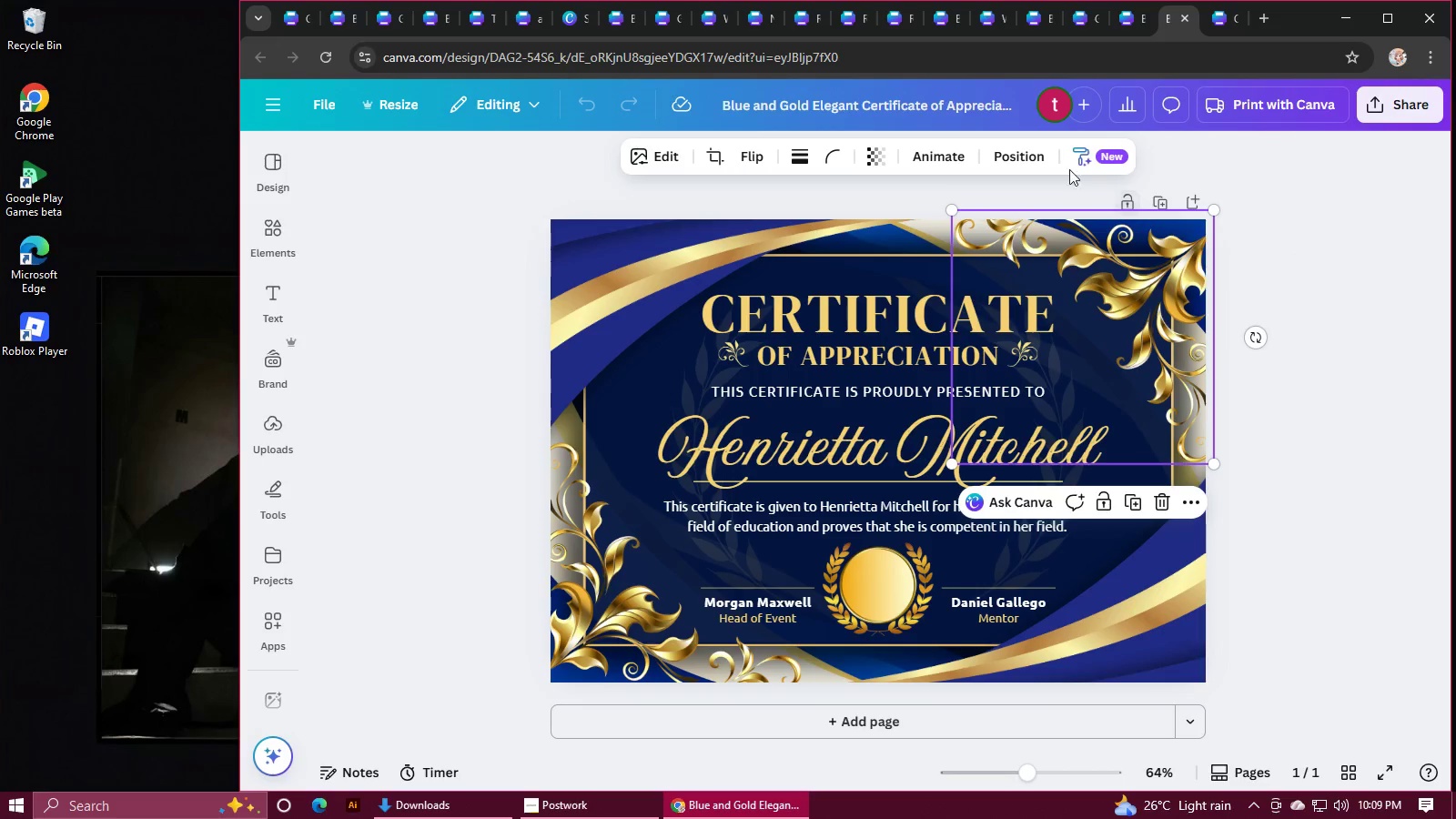 
left_click([1033, 159])
 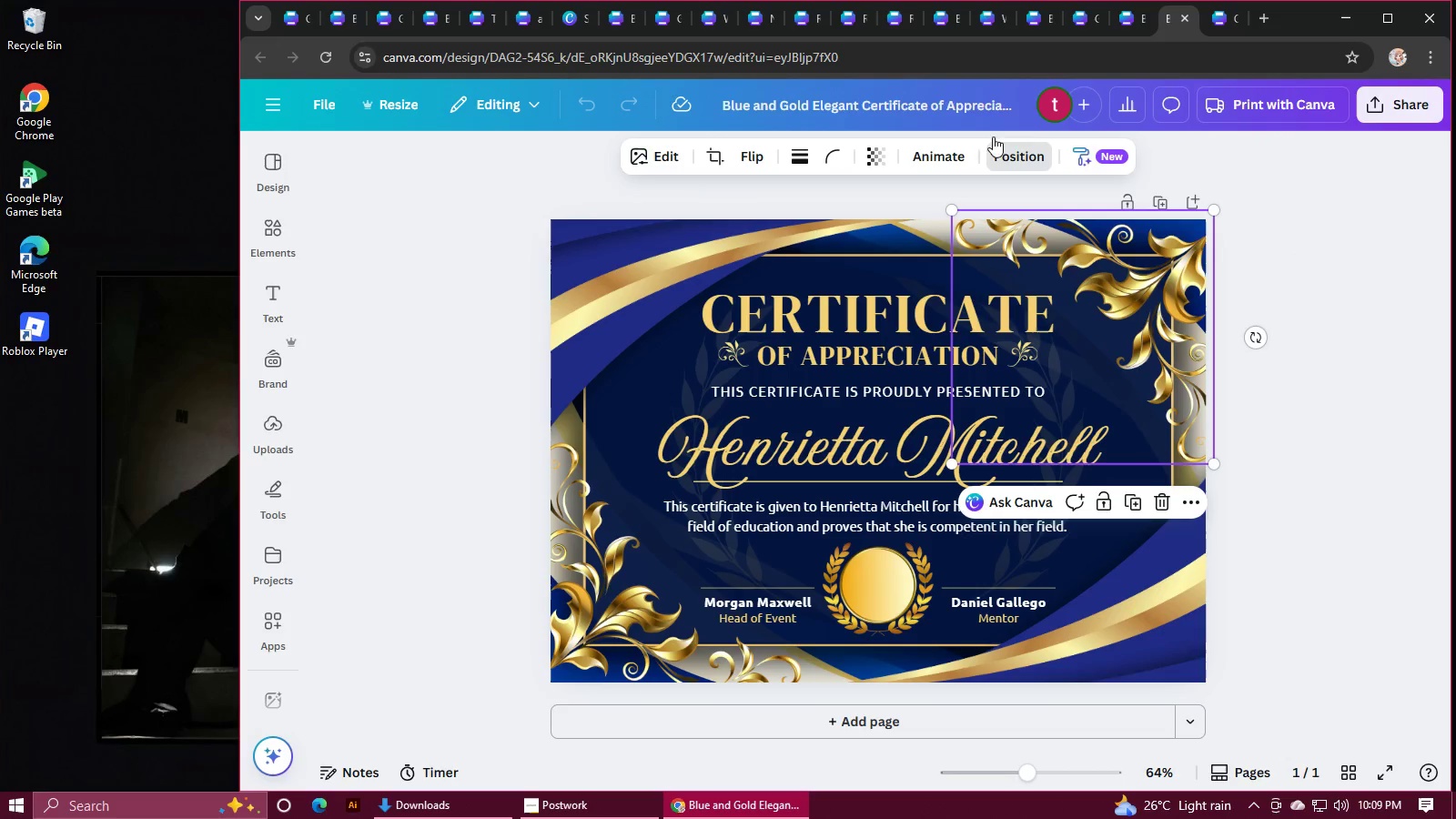 
left_click([1218, 23])
 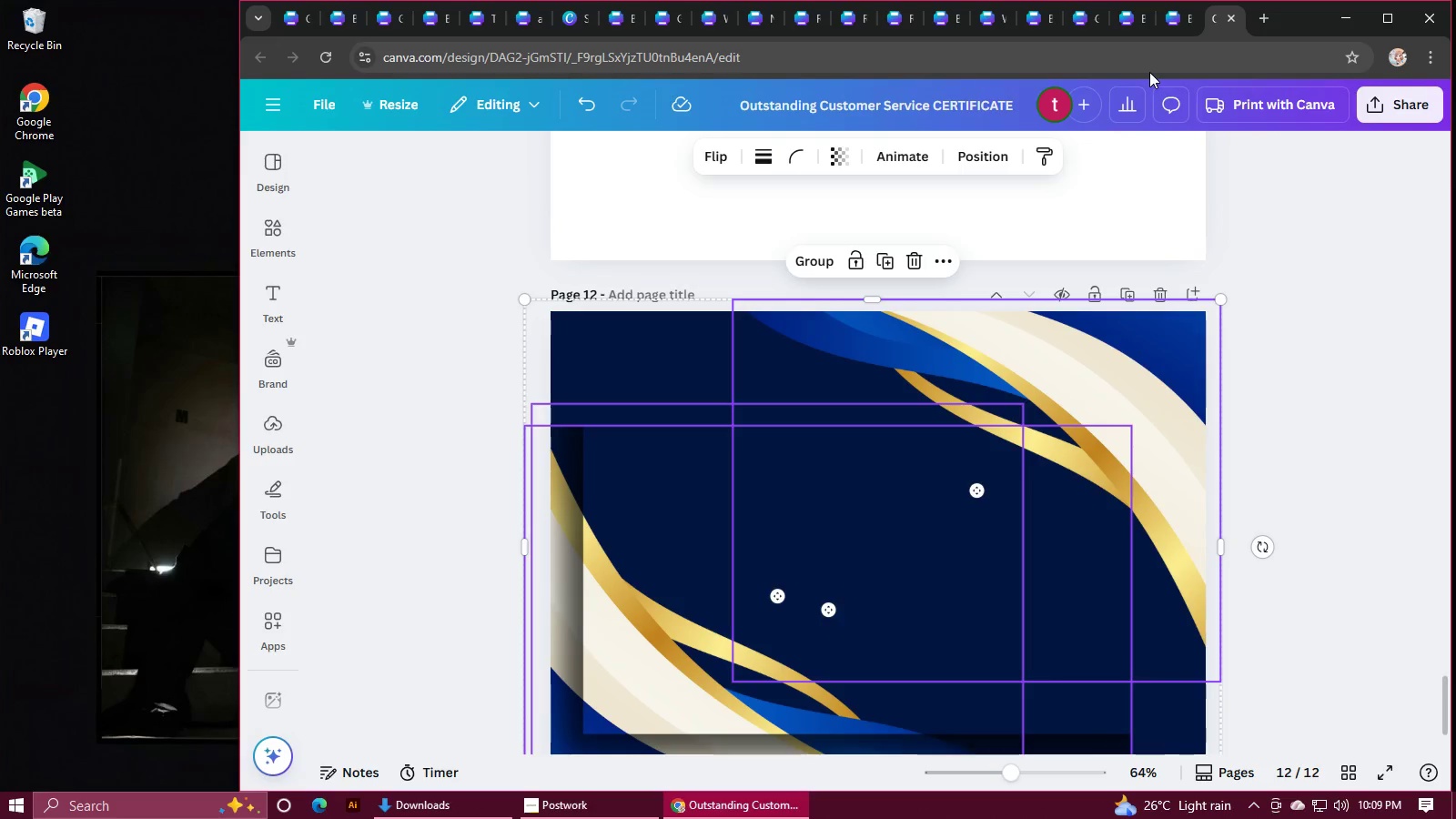 
left_click([916, 258])
 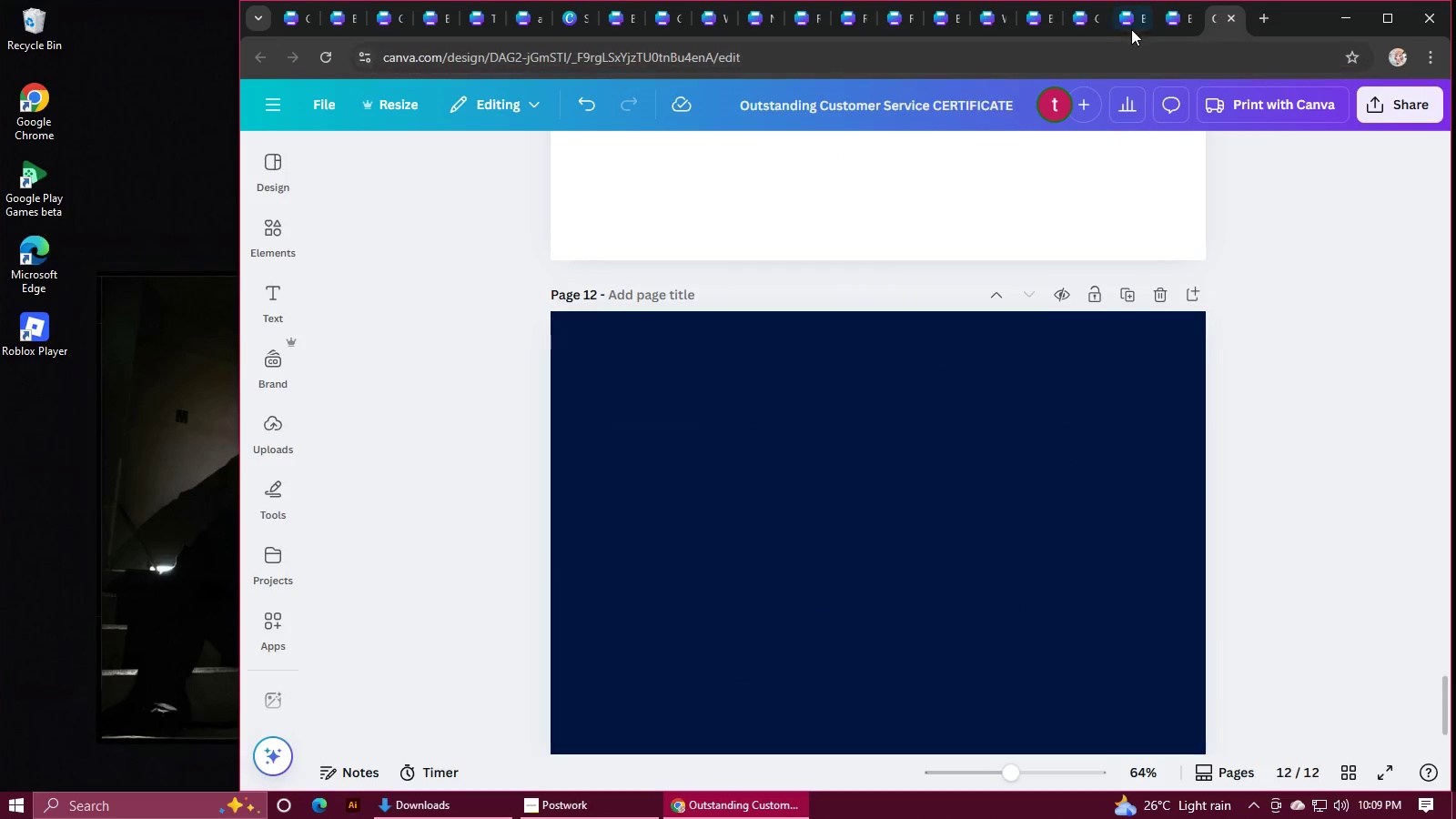 
left_click([1174, 20])
 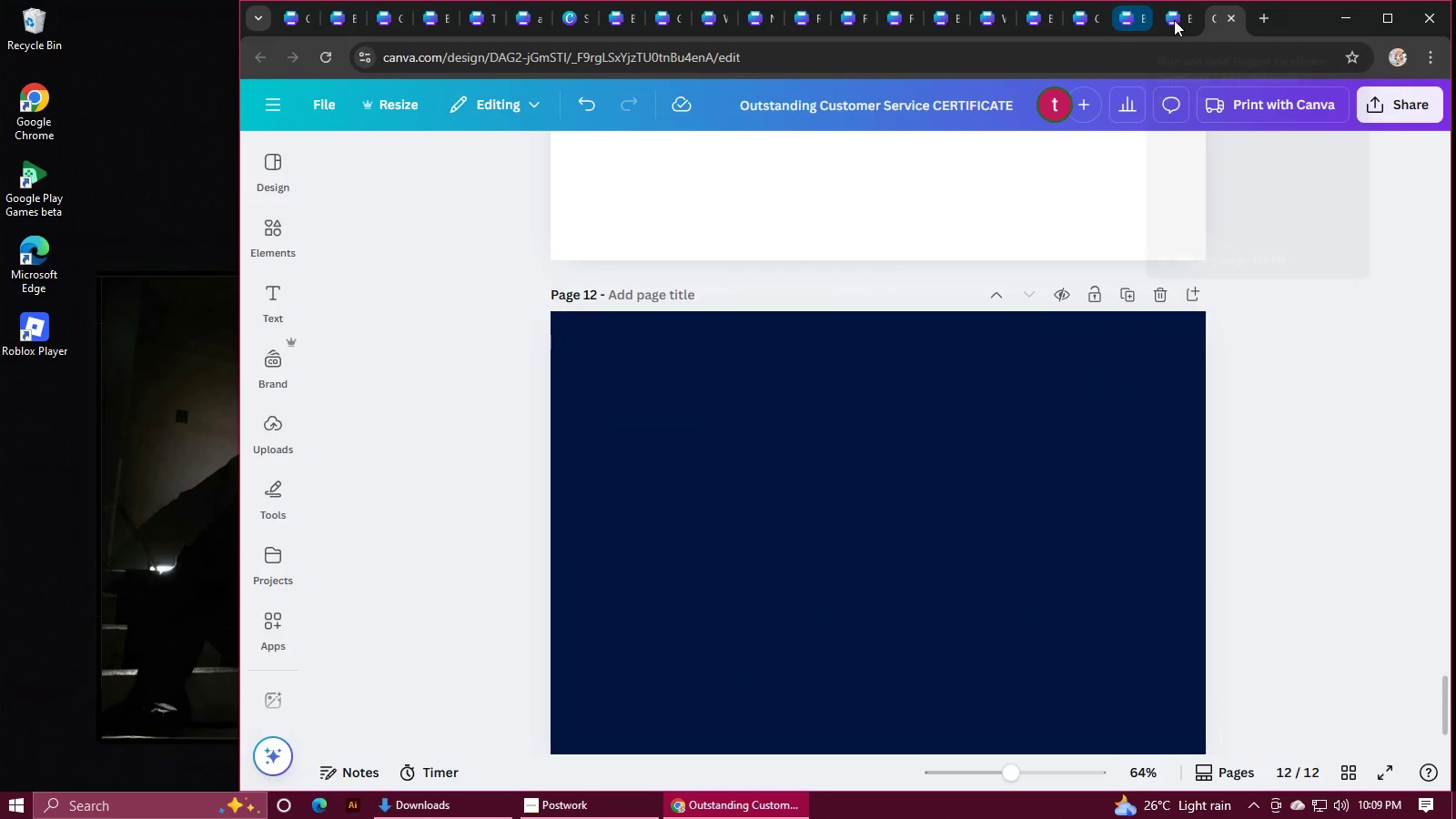 
mouse_move([1042, 134])
 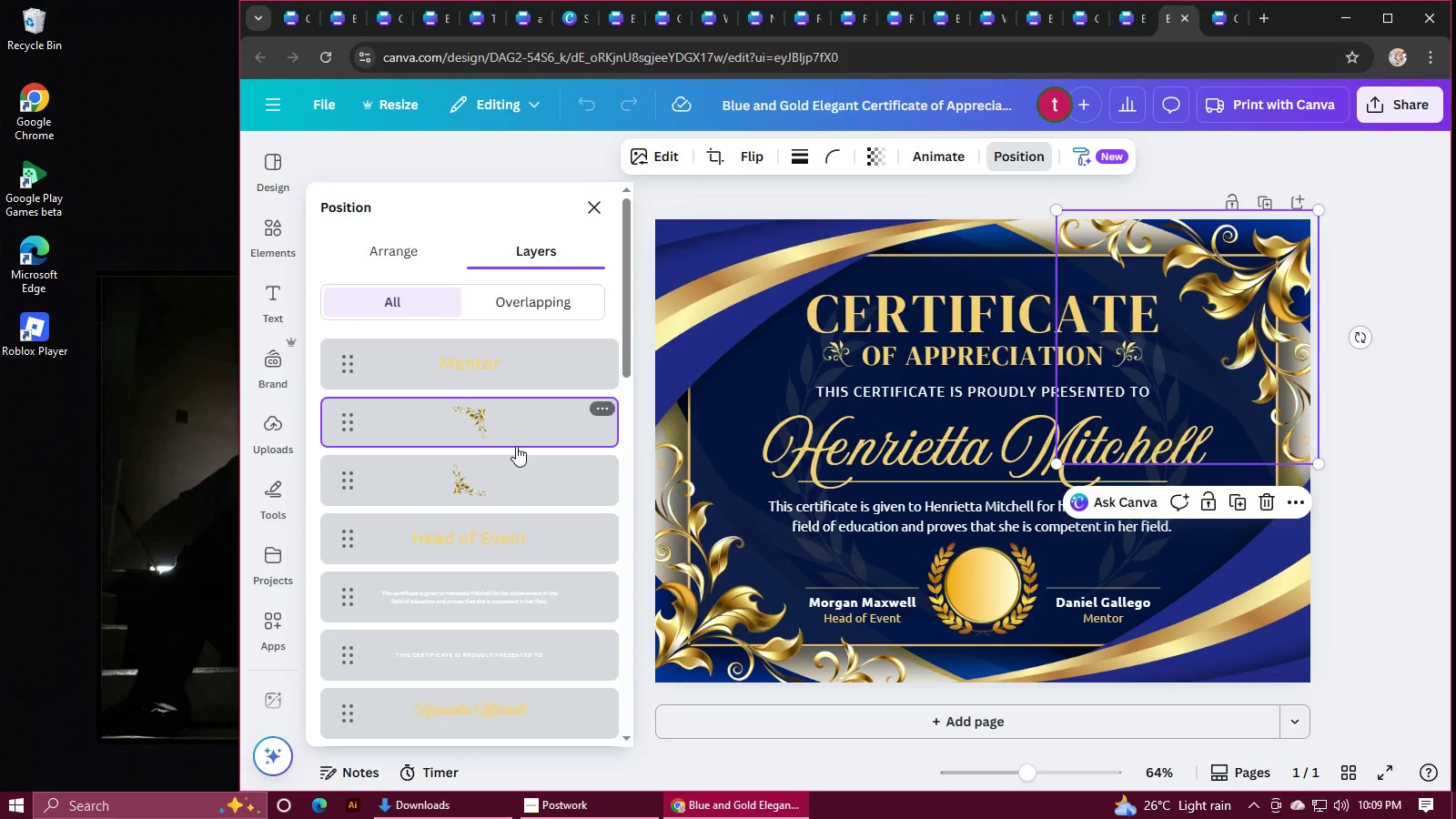 
scroll: coordinate [516, 447], scroll_direction: down, amount: 18.0
 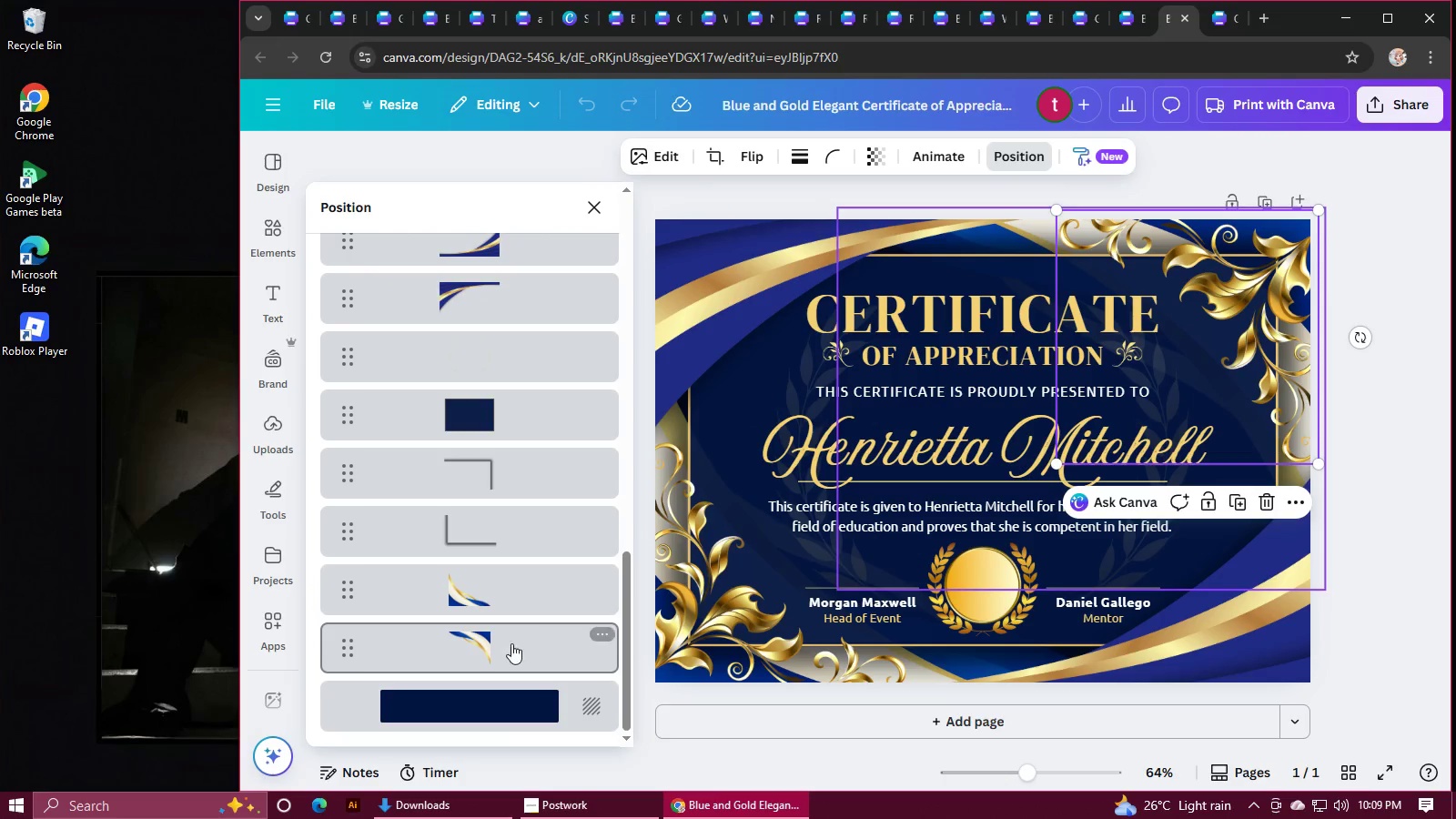 
left_click([507, 646])
 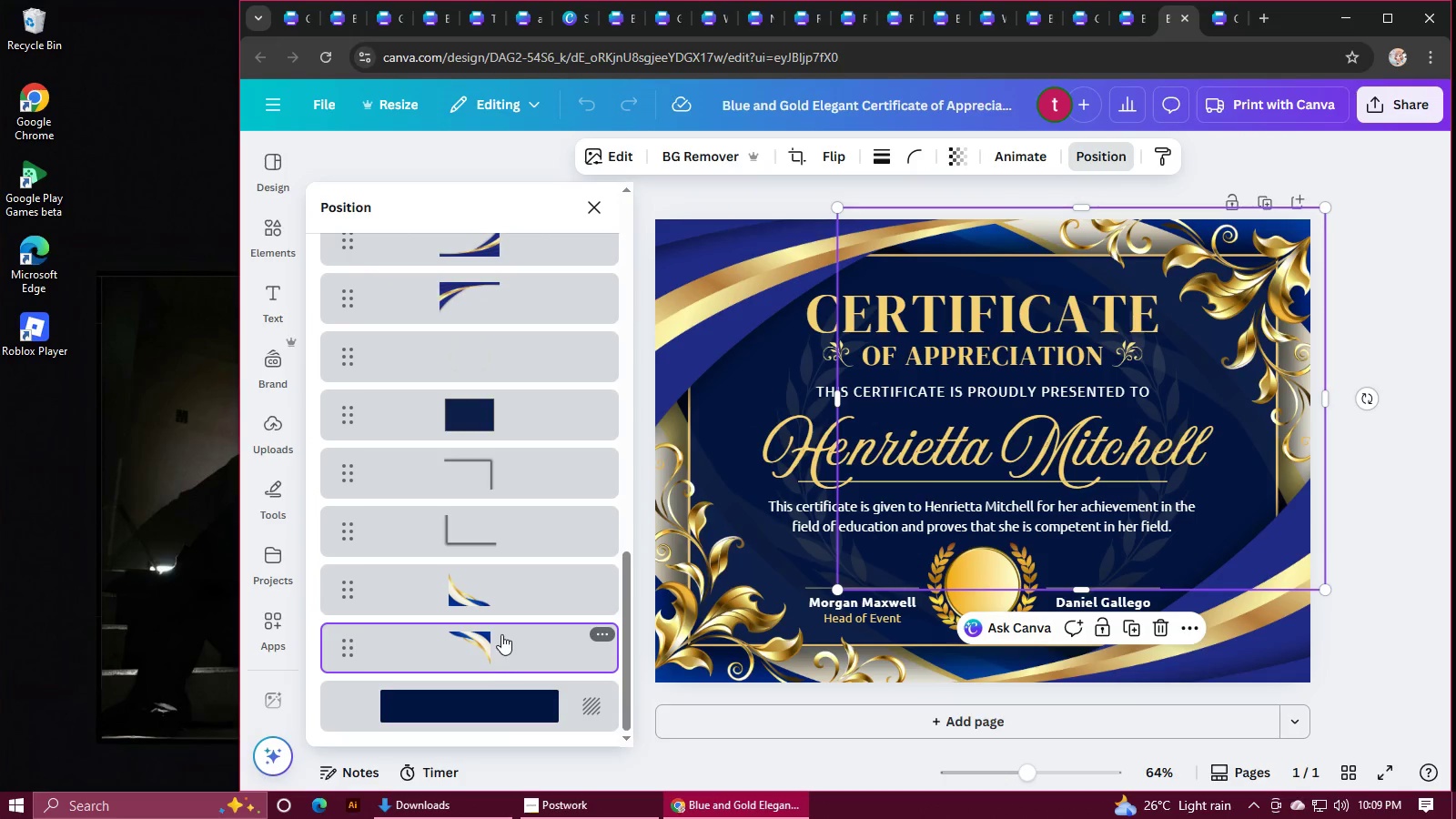 
hold_key(key=ControlLeft, duration=1.5)
left_click([490, 598])
 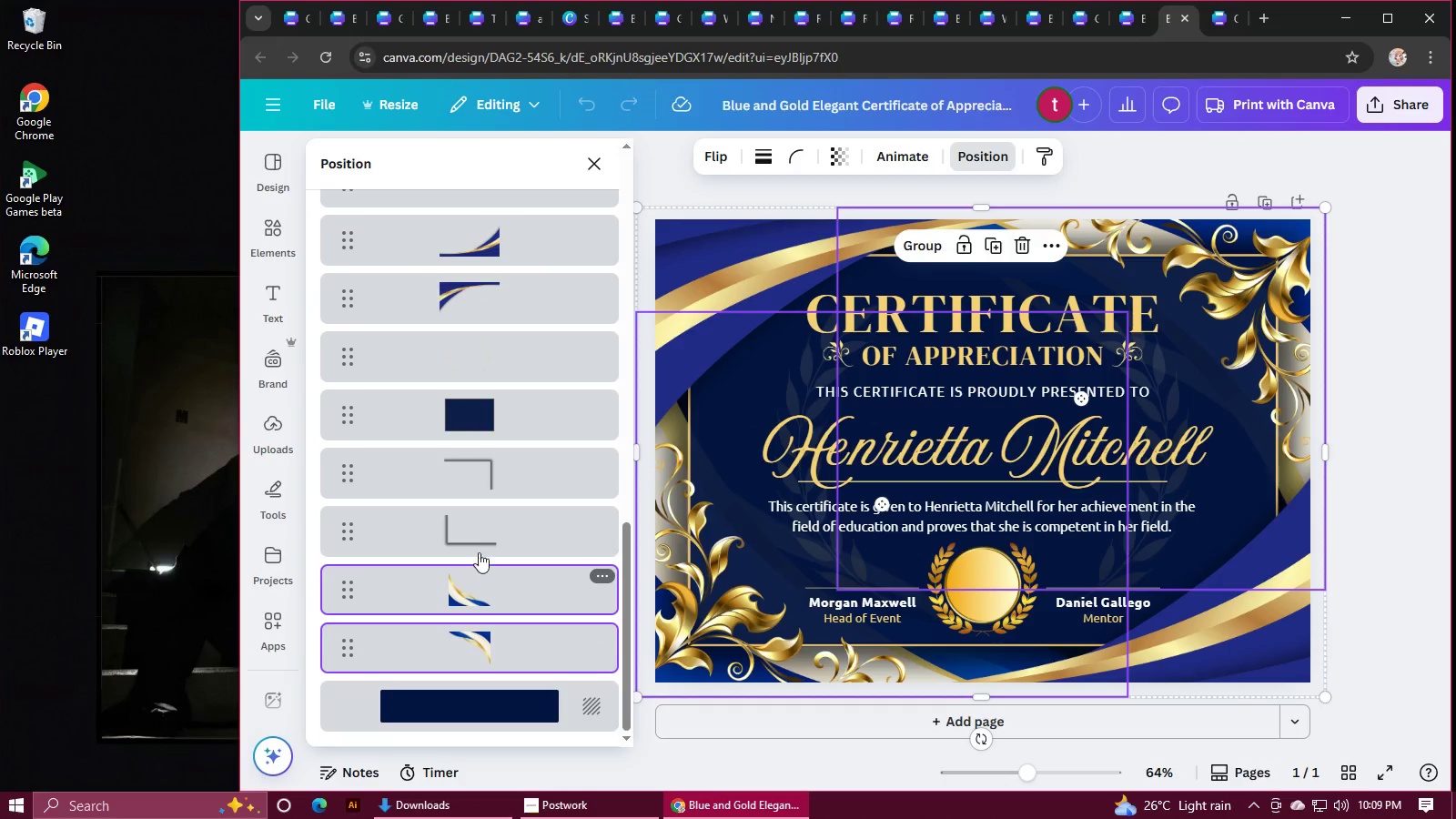 
left_click([479, 542])
 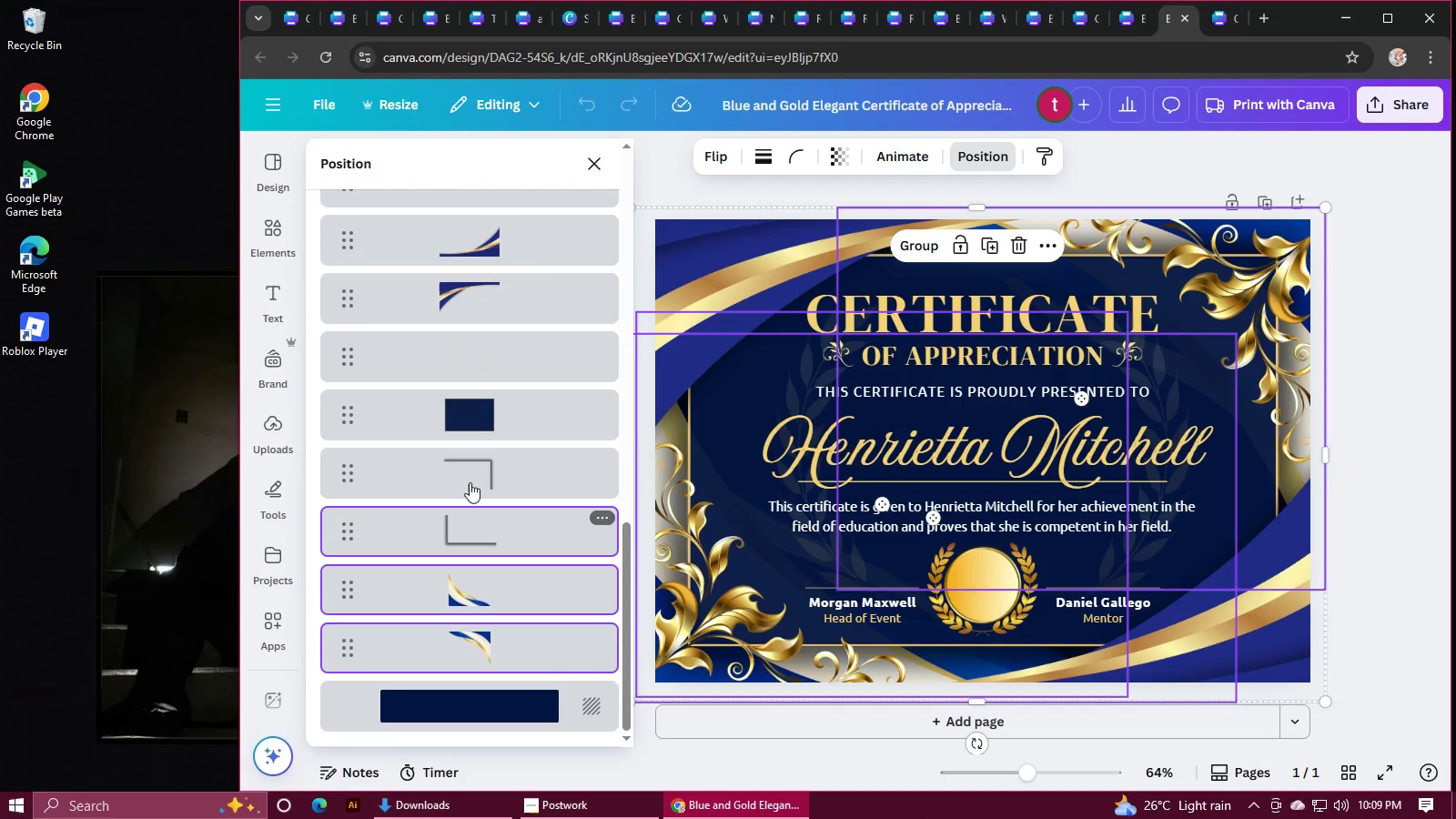 
hold_key(key=ControlLeft, duration=1.49)
left_click([473, 466])
 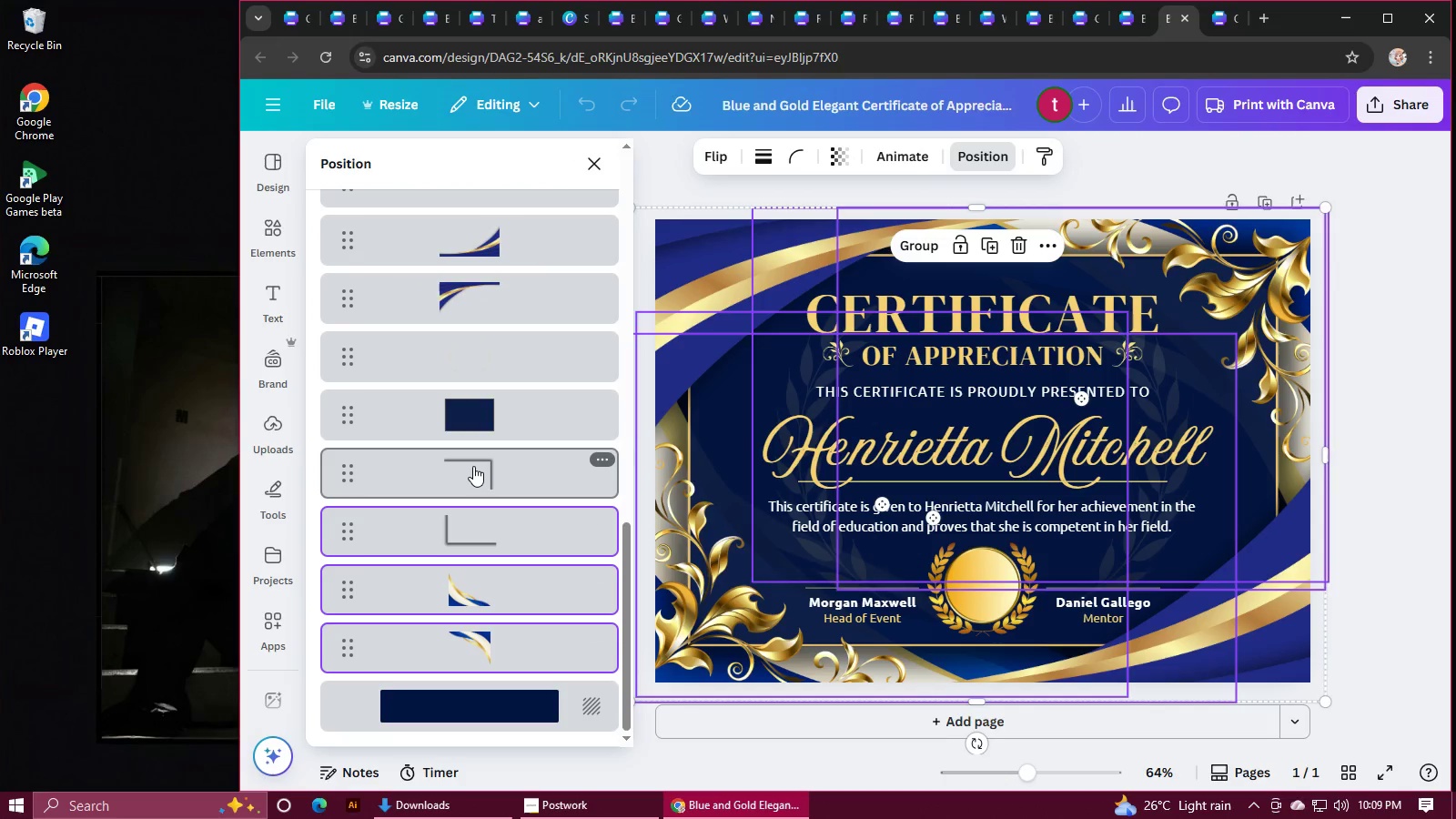 
left_click([467, 405])
 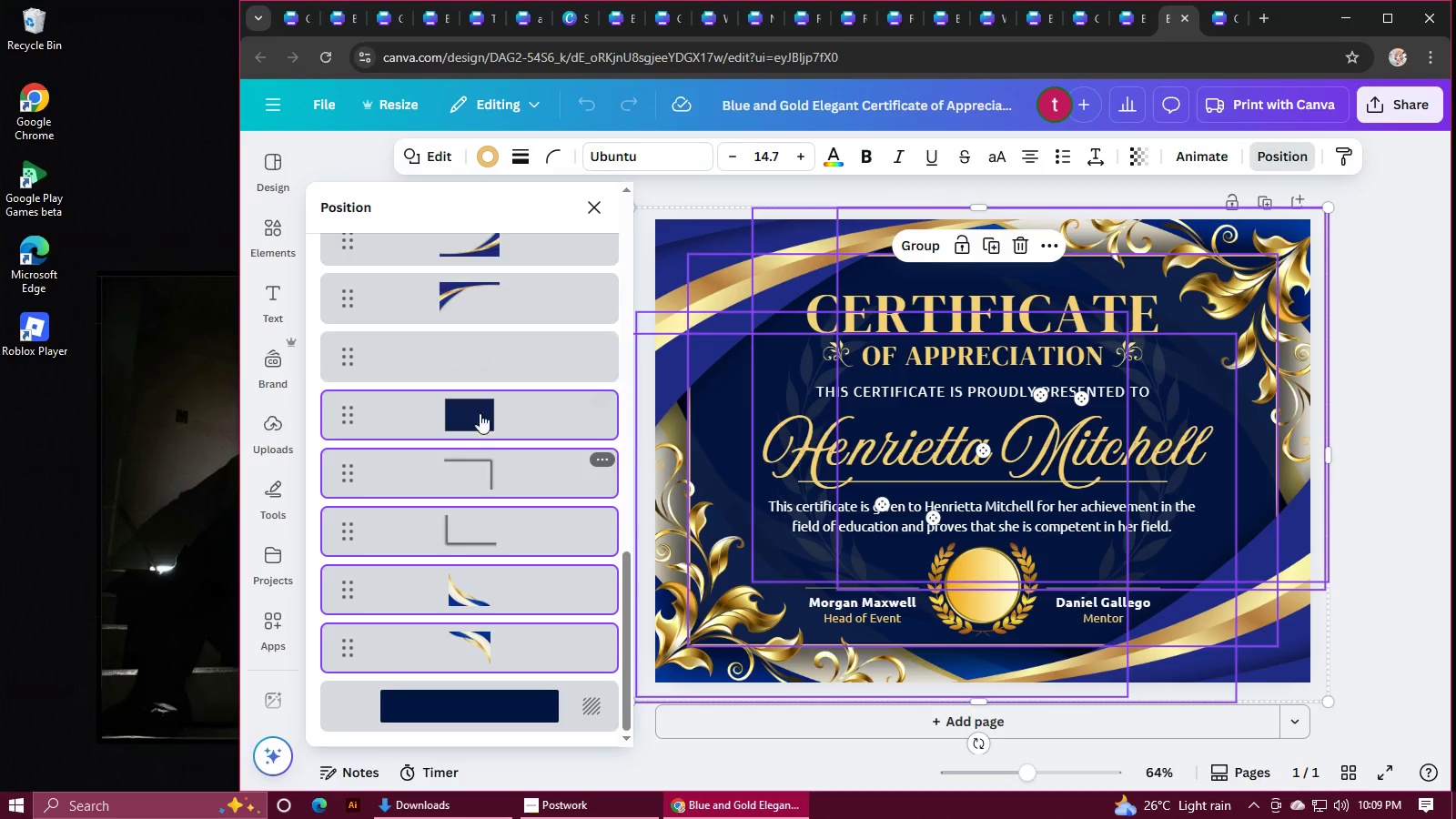 
hold_key(key=ControlLeft, duration=1.53)
left_click([470, 352])
 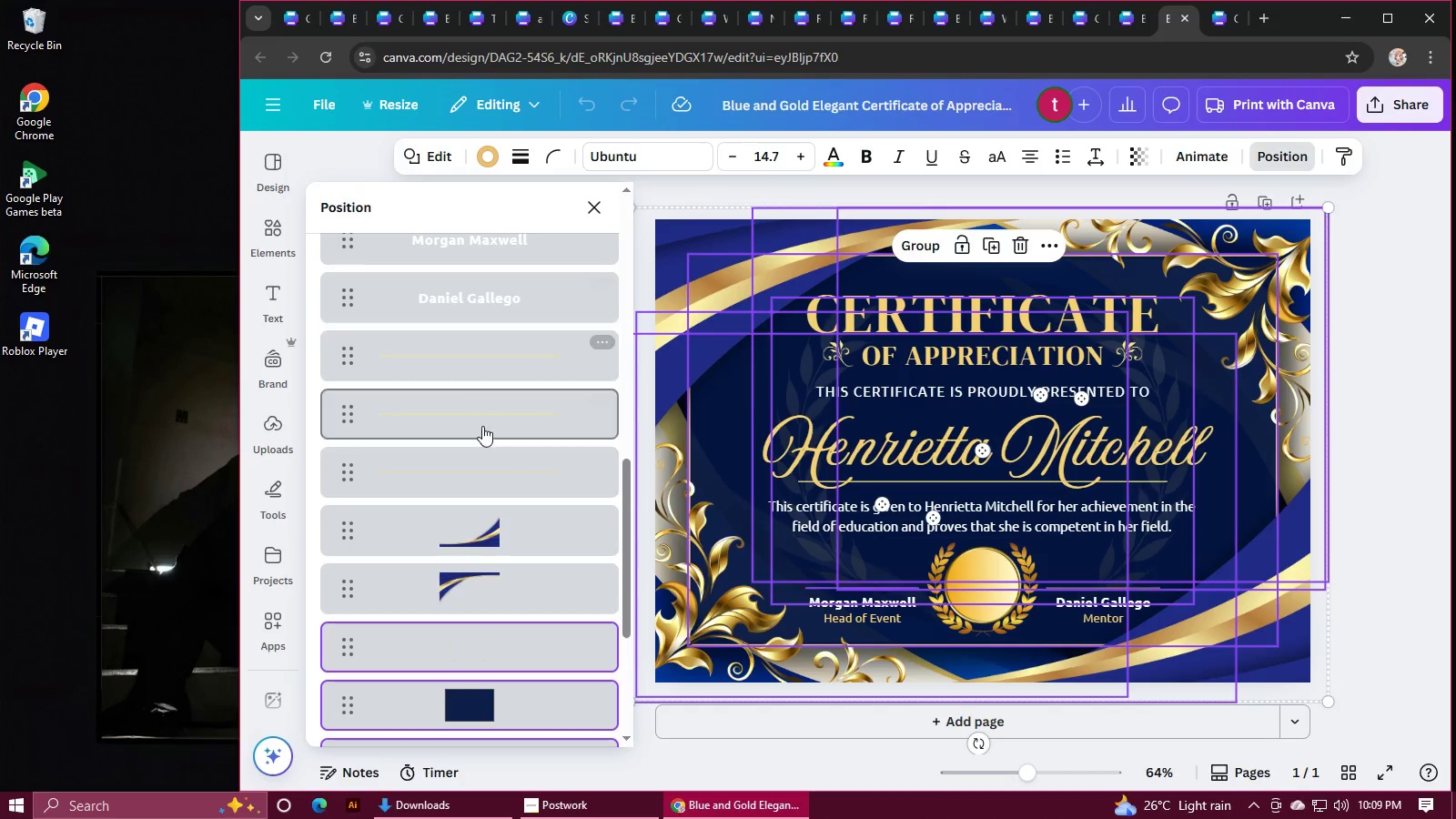 
hold_key(key=ControlLeft, duration=1.15)
left_click([472, 592])
 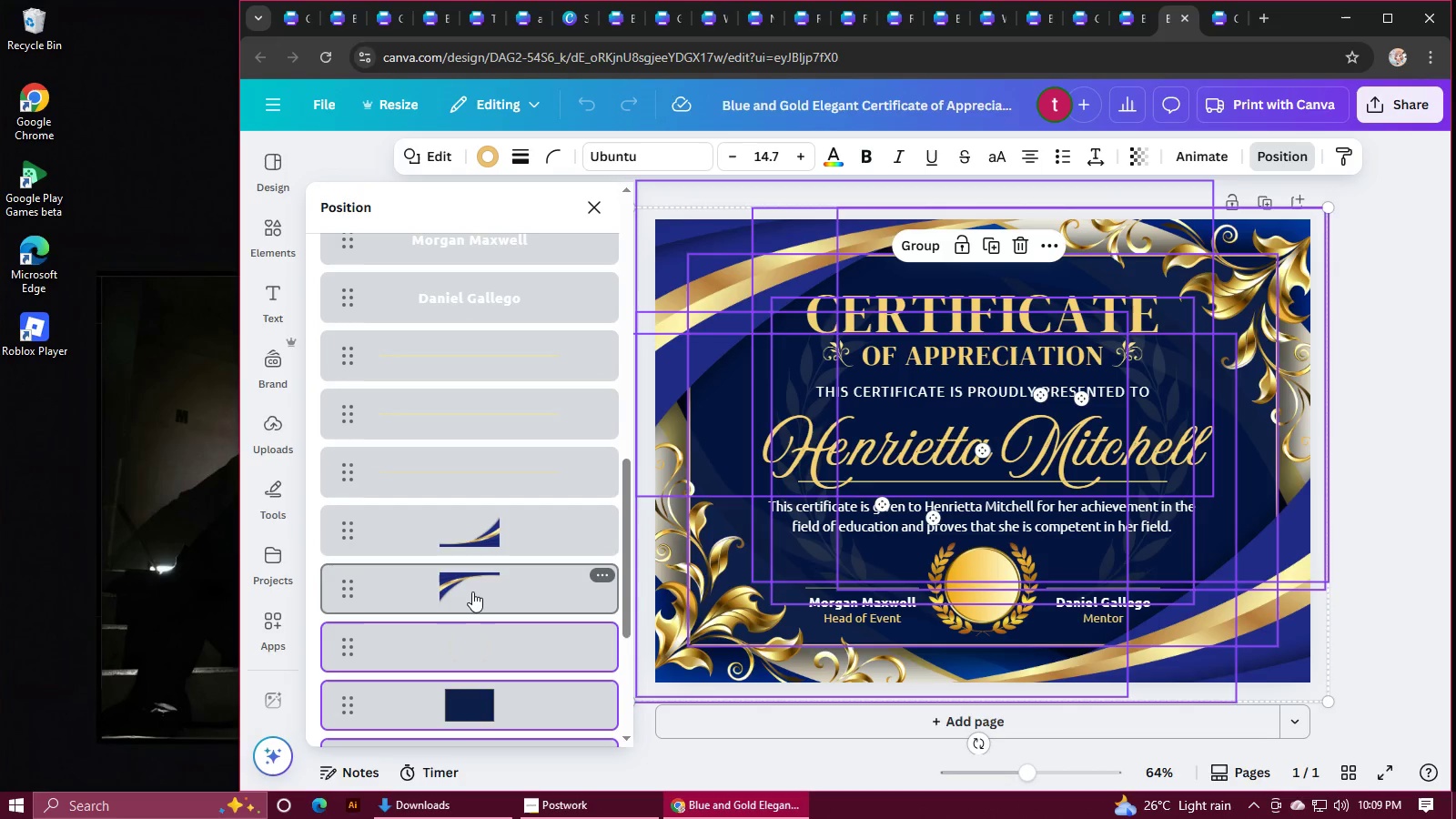 
left_click([483, 542])
 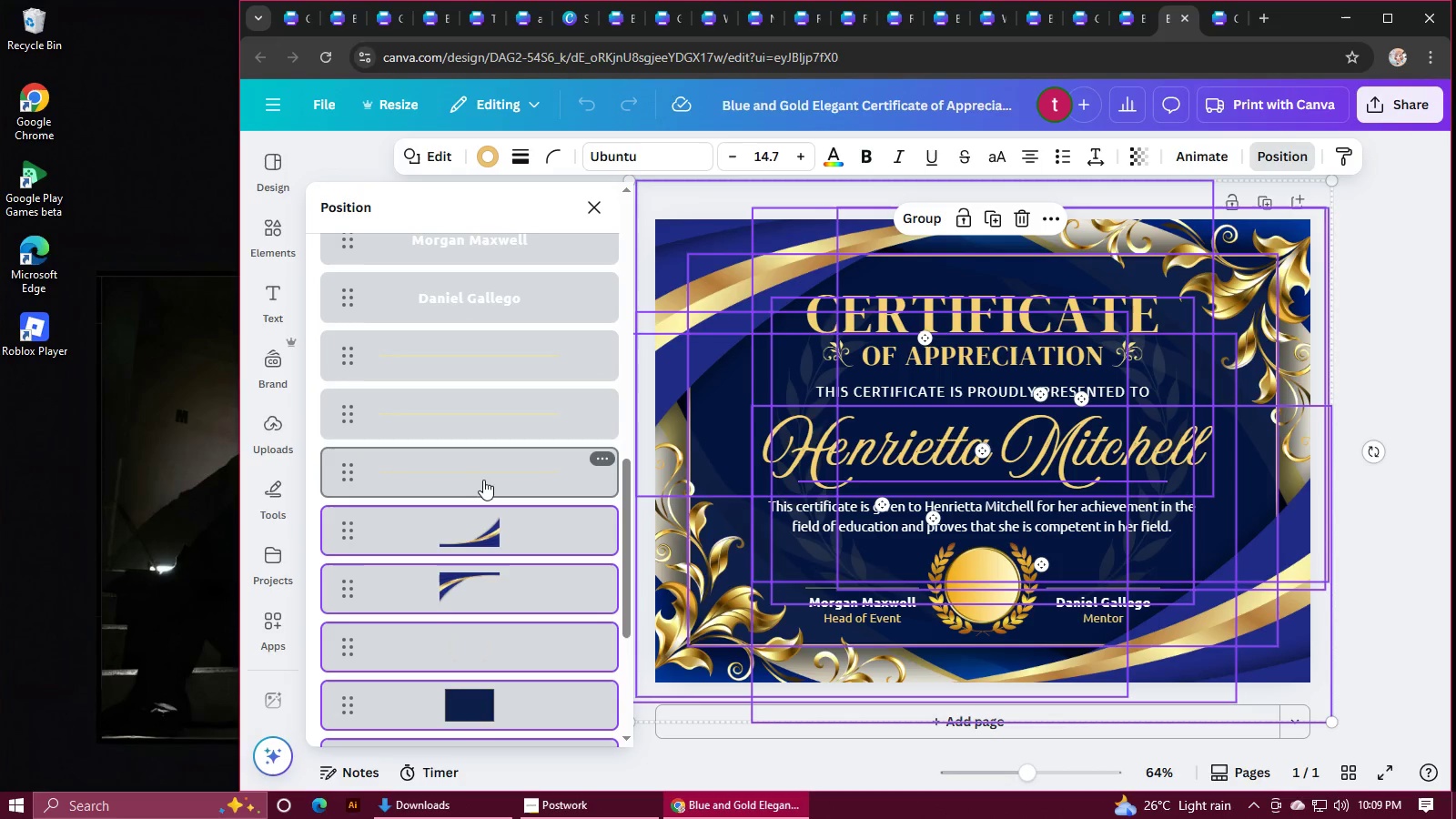 
hold_key(key=ControlLeft, duration=0.66)
left_click([484, 480])
 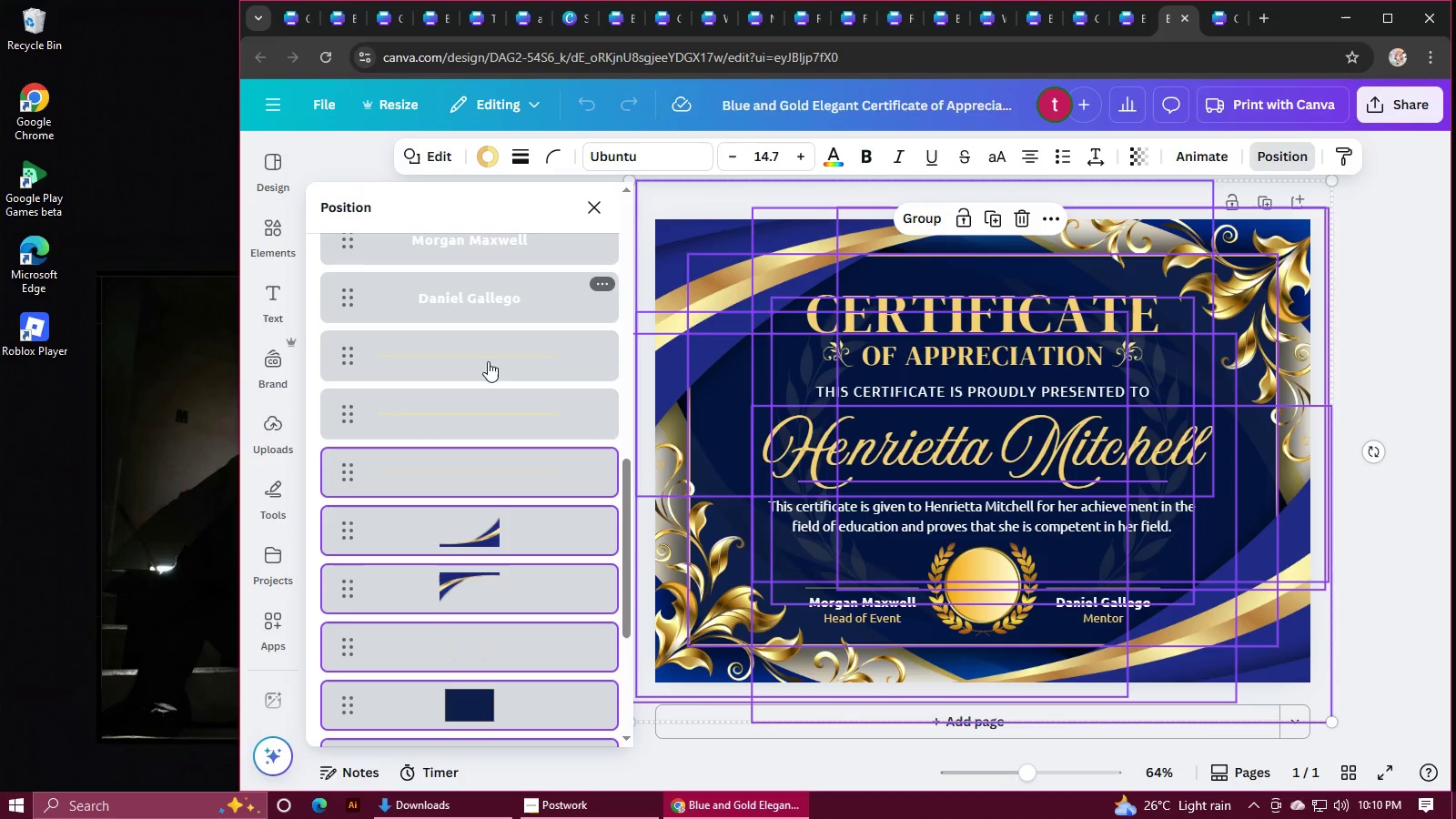 
scroll: coordinate [519, 492], scroll_direction: up, amount: 3.0
 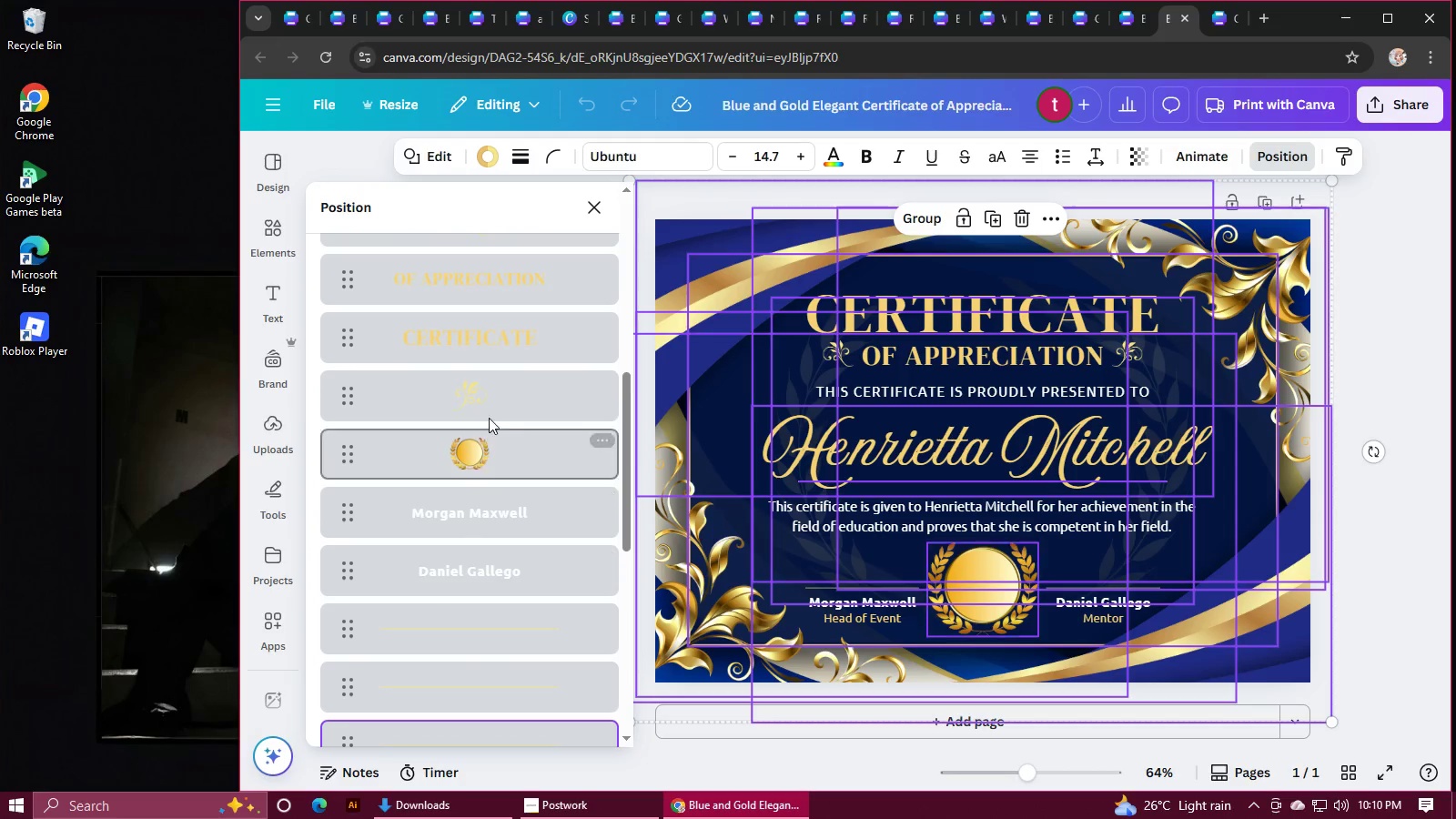 
hold_key(key=ControlLeft, duration=1.5)
left_click([488, 404])
 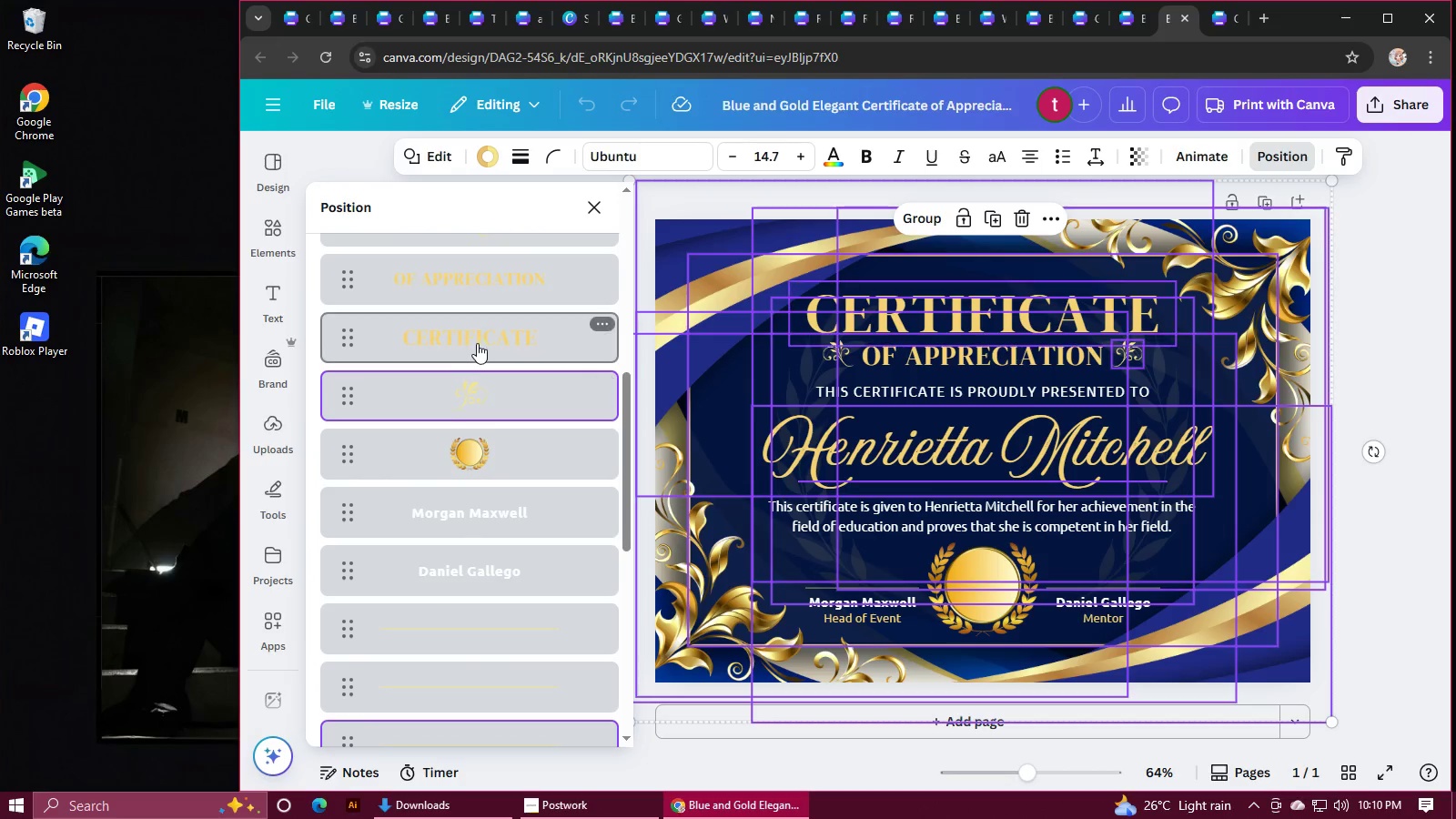 
hold_key(key=ControlLeft, duration=0.67)
left_click([477, 342])
 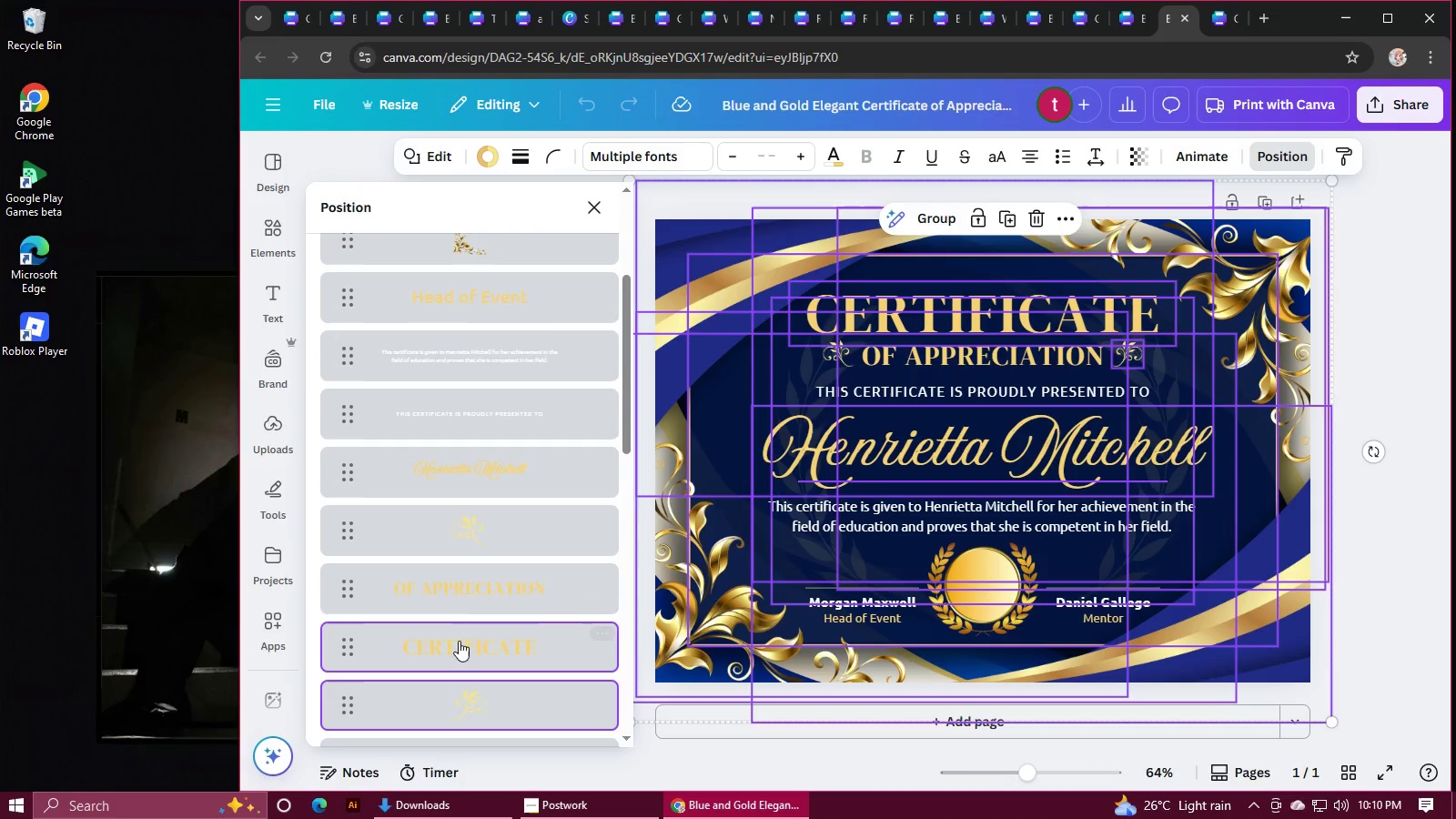 
hold_key(key=ControlLeft, duration=0.77)
left_click([468, 597])
 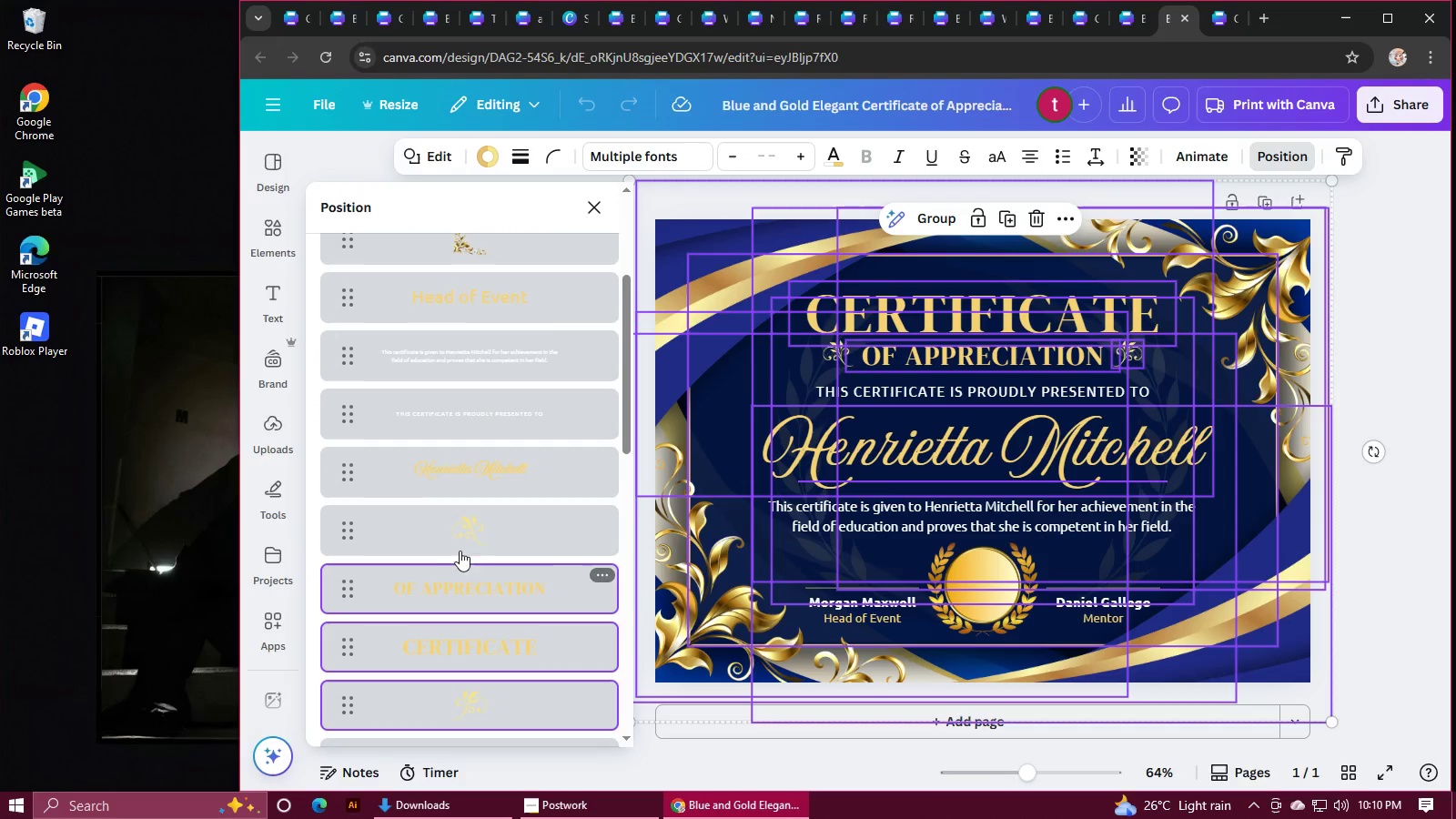 
hold_key(key=ControlLeft, duration=0.5)
left_click([462, 537])
 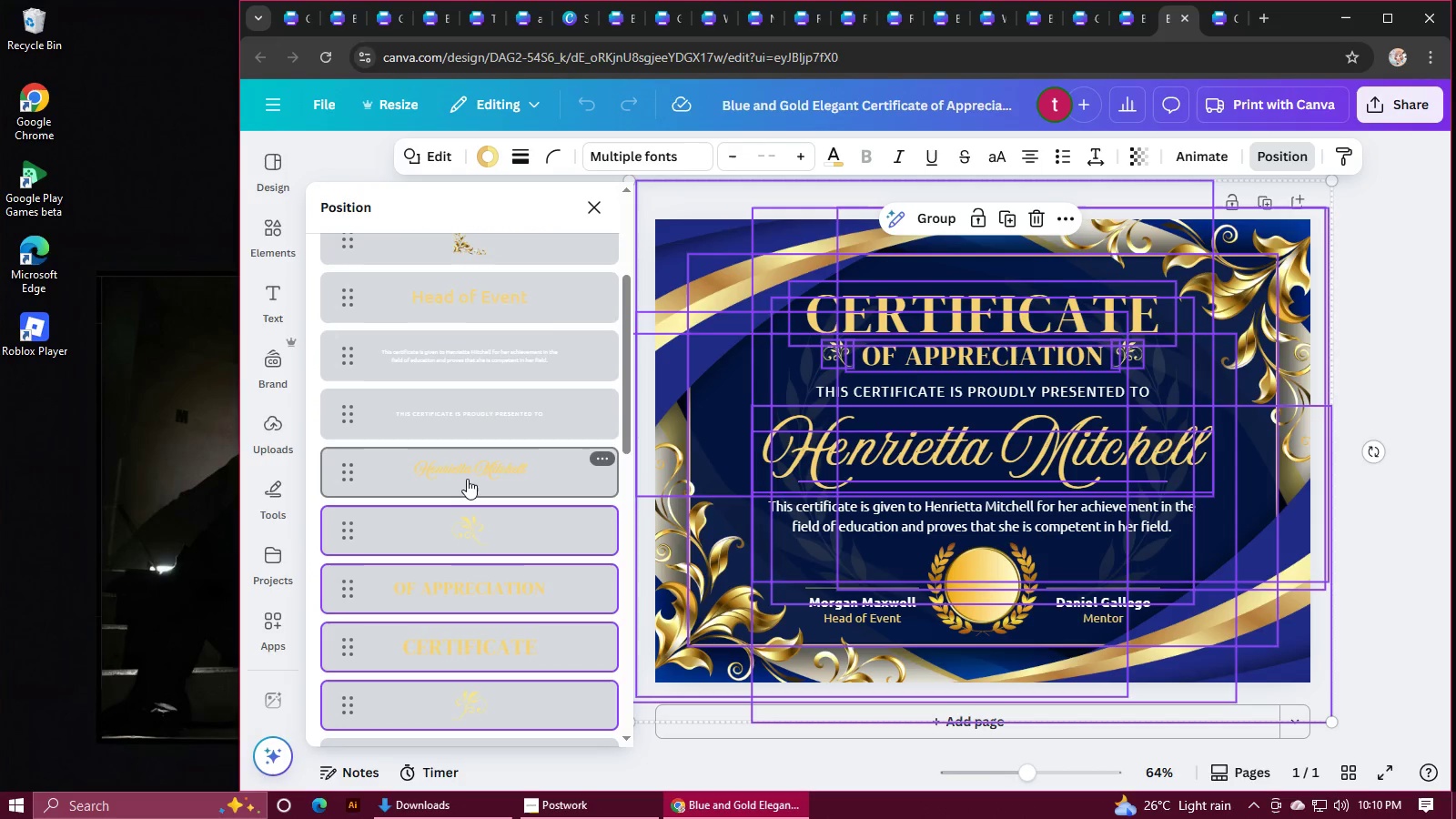 
hold_key(key=ControlLeft, duration=0.47)
left_click([467, 479])
 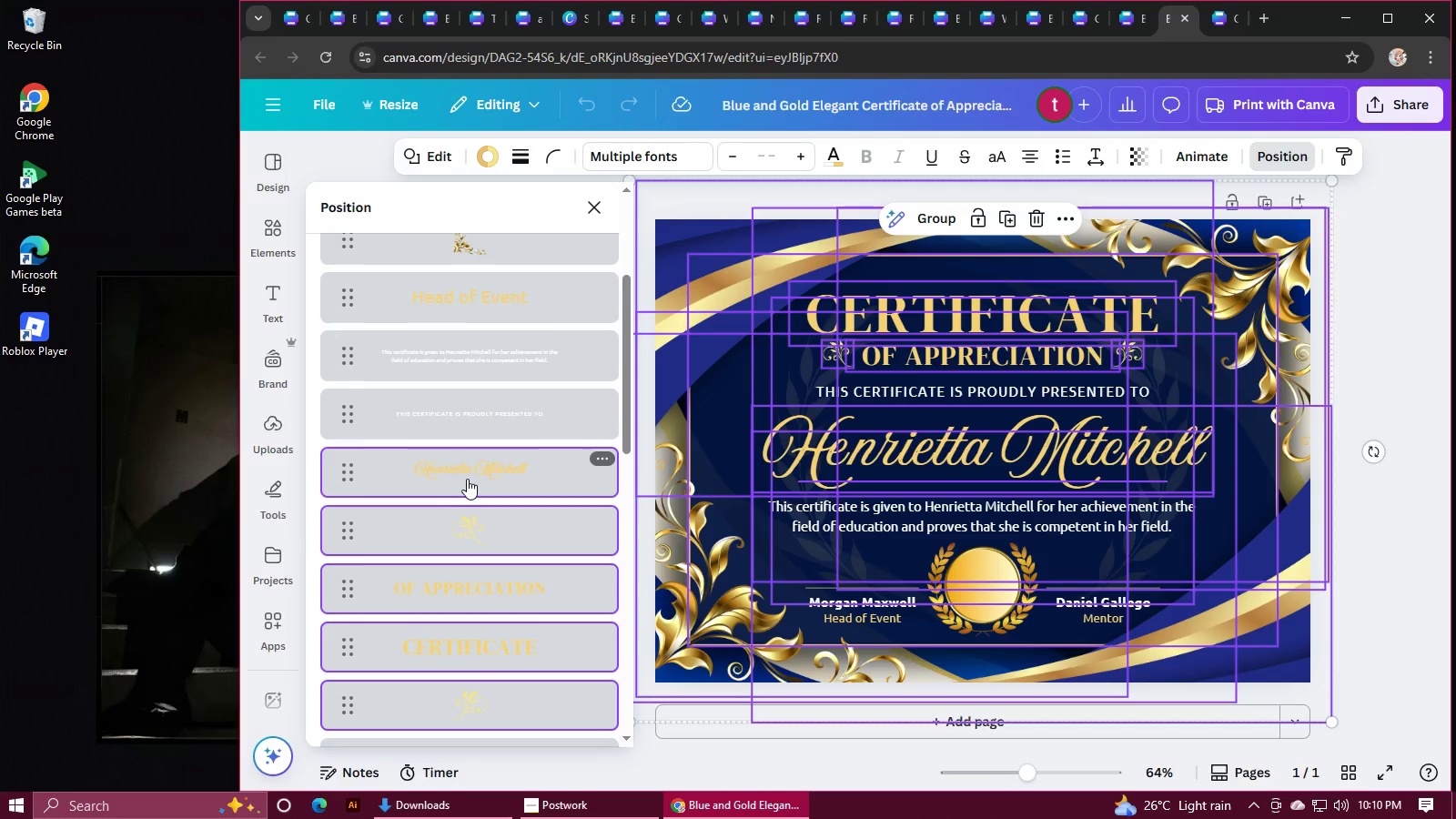 
scroll: coordinate [474, 484], scroll_direction: up, amount: 2.0
 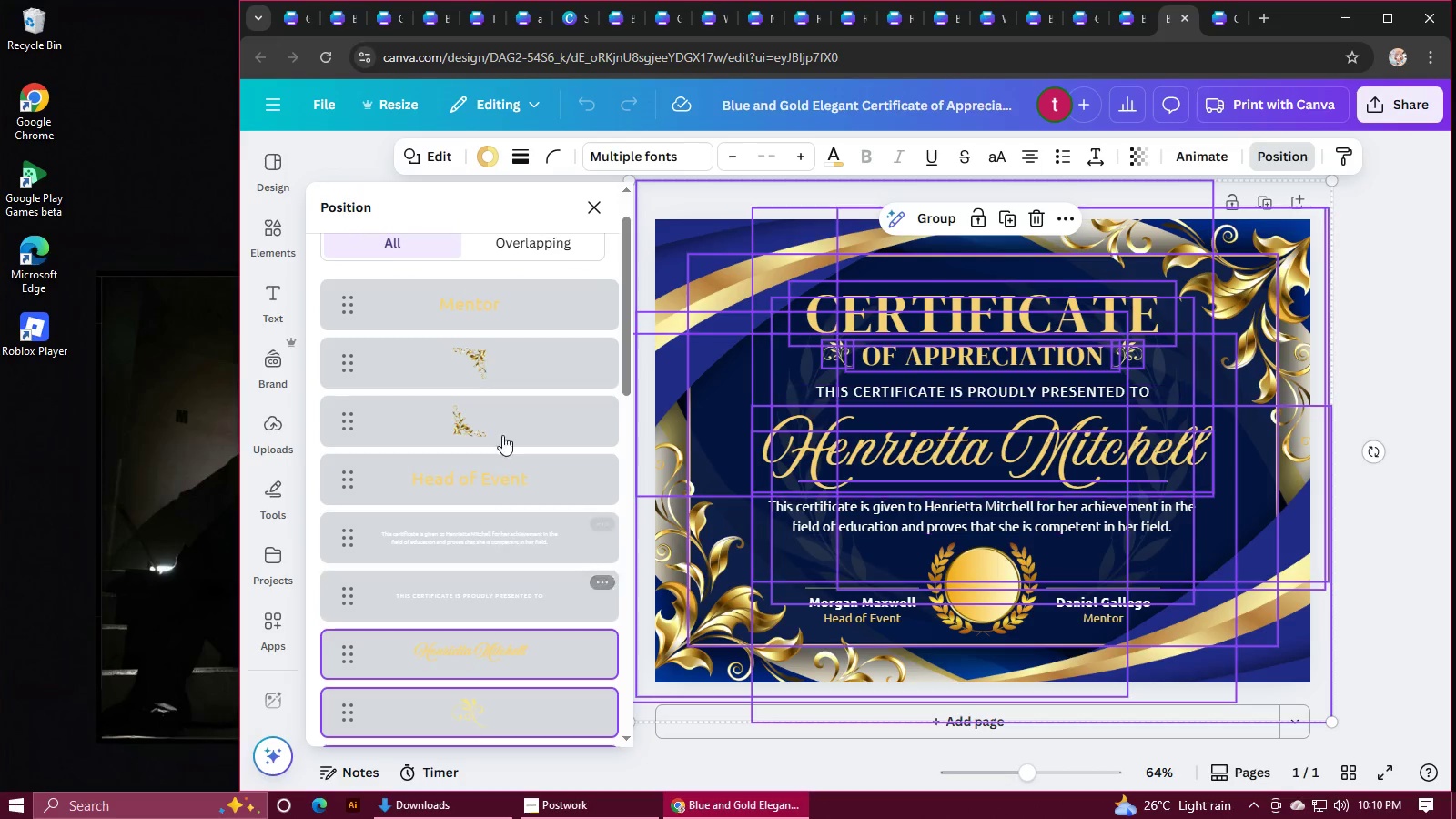 
hold_key(key=ControlLeft, duration=1.47)
left_click([500, 420])
 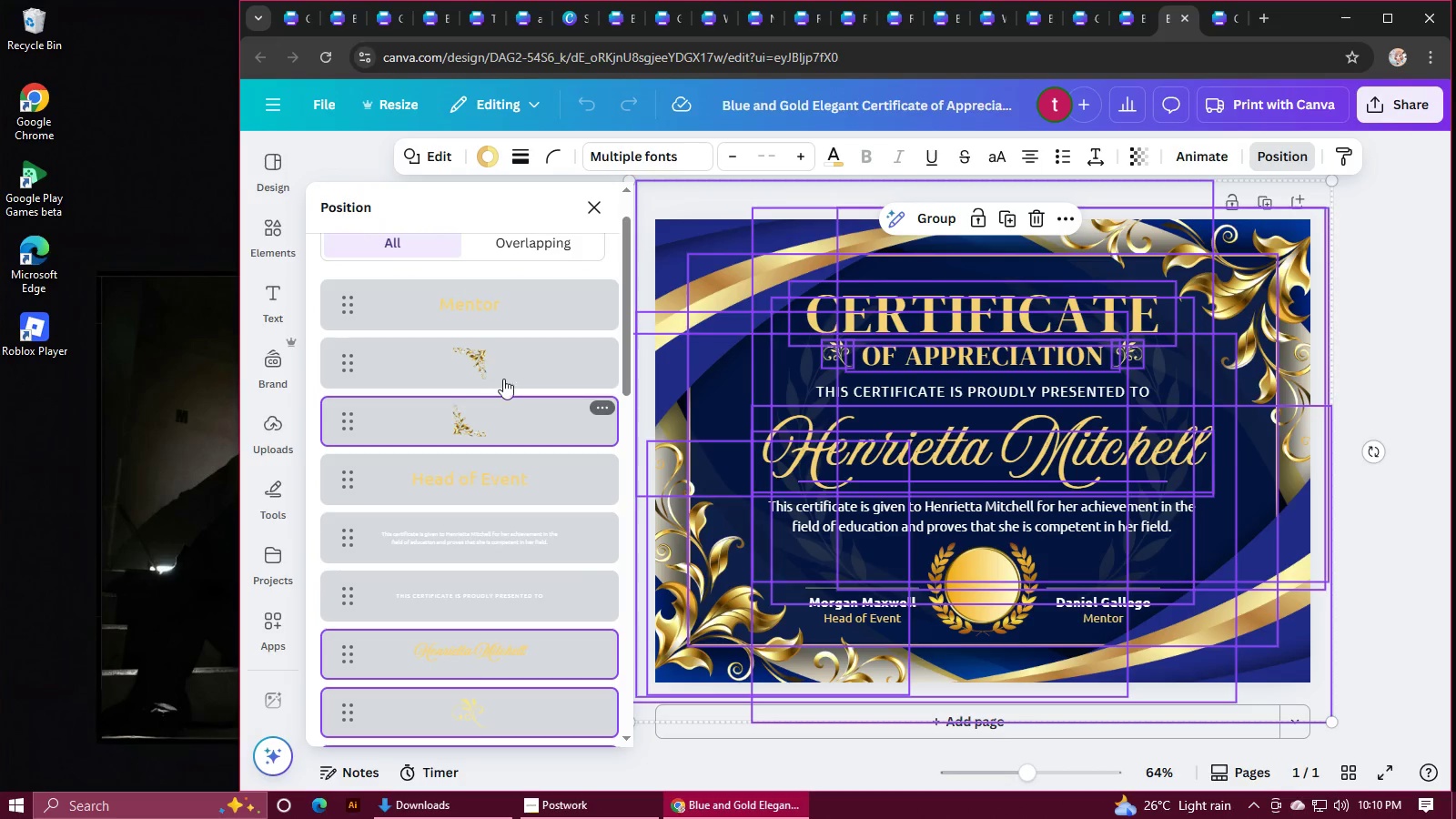 
left_click([510, 364])
 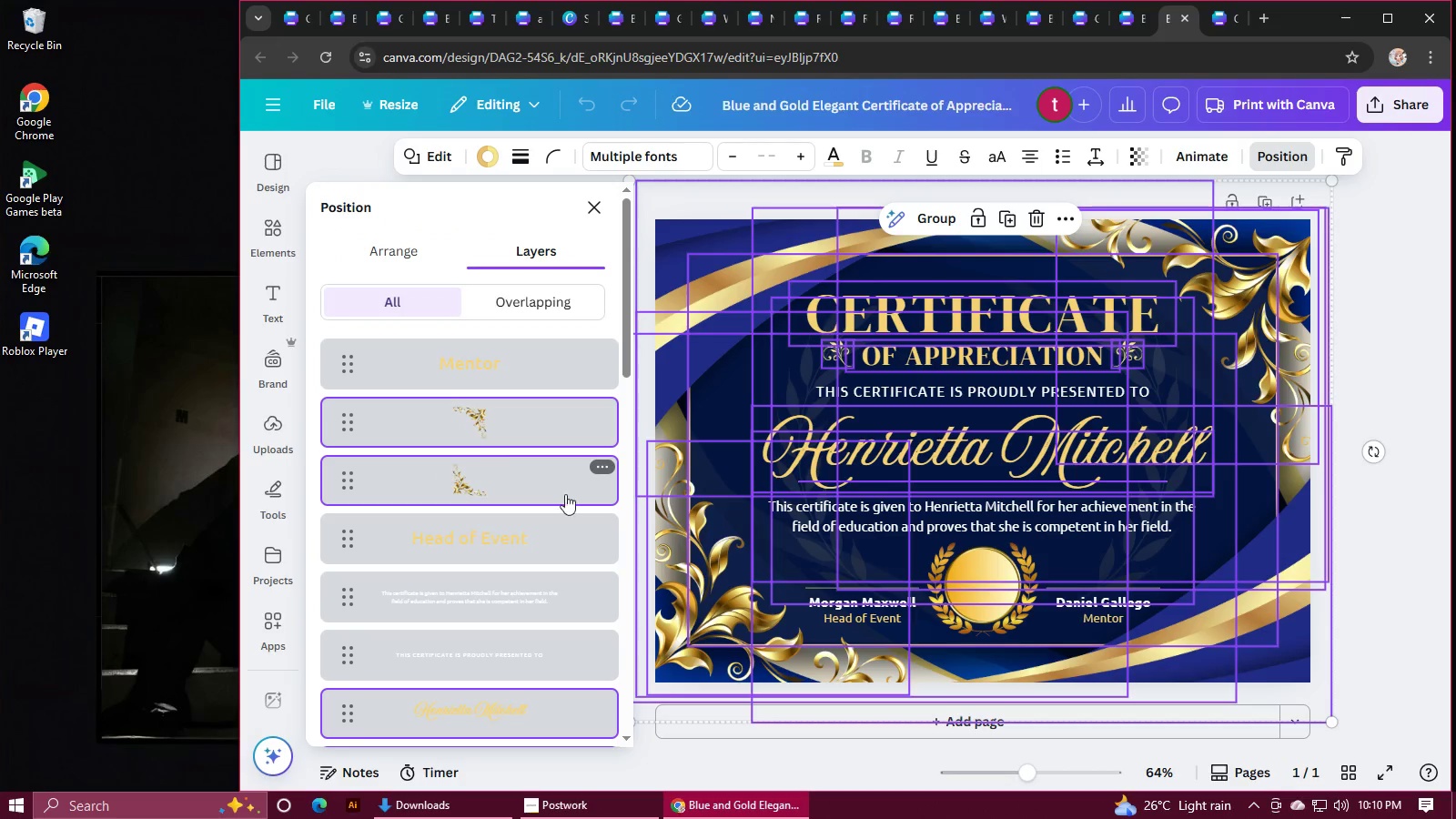 
key(Control+C)
 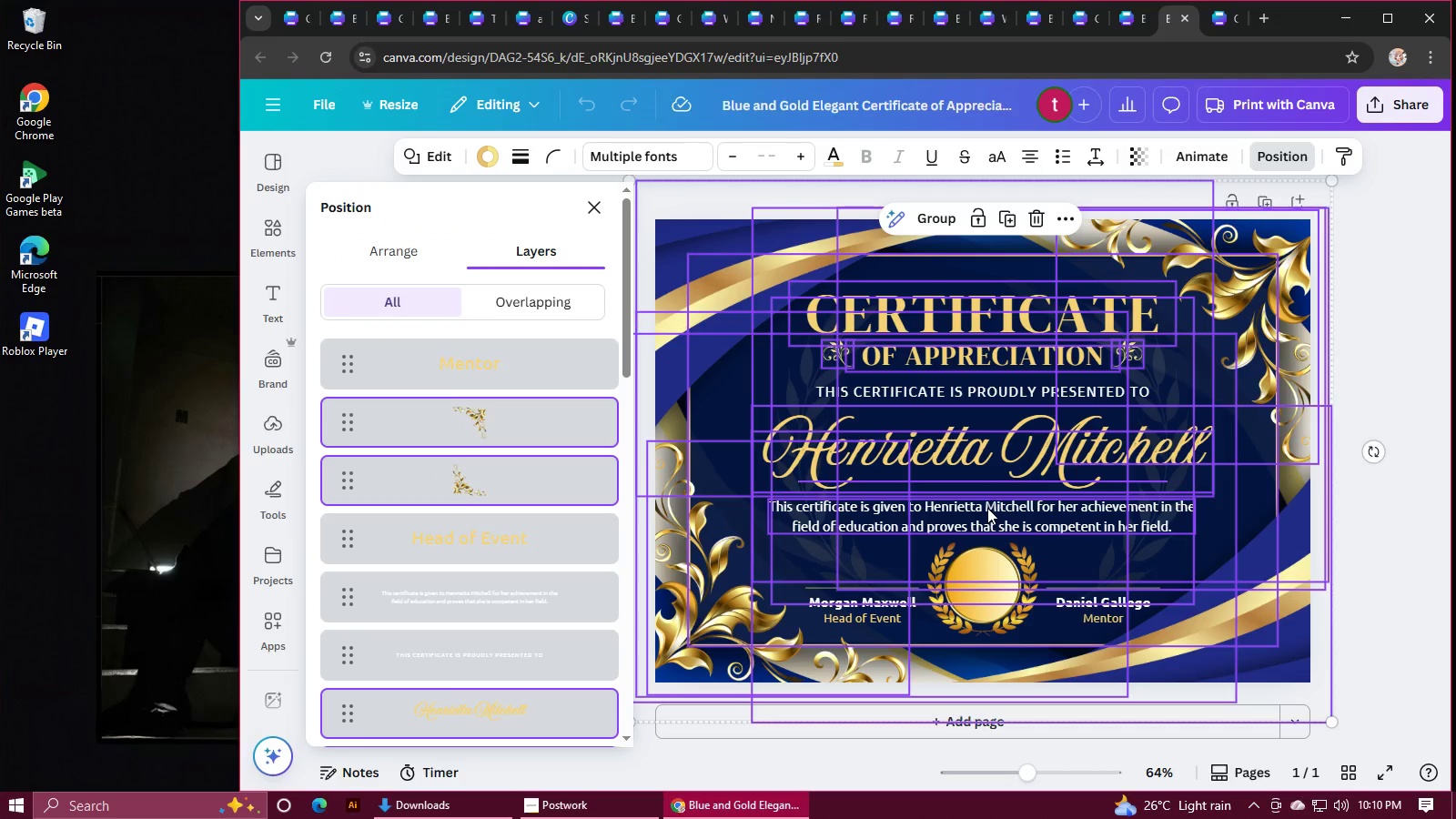 
key(Control+C)
 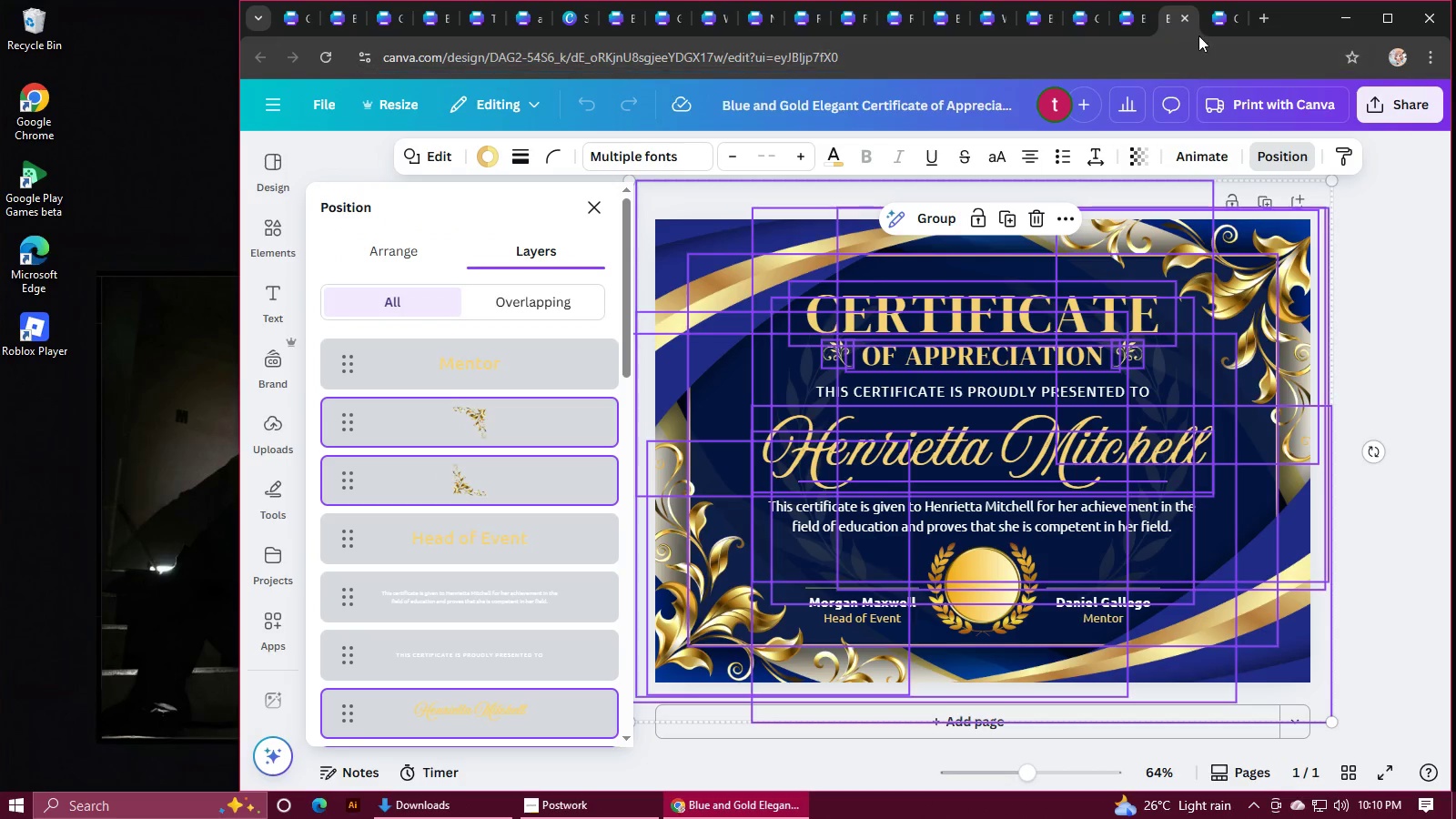 
left_click([1217, 23])
 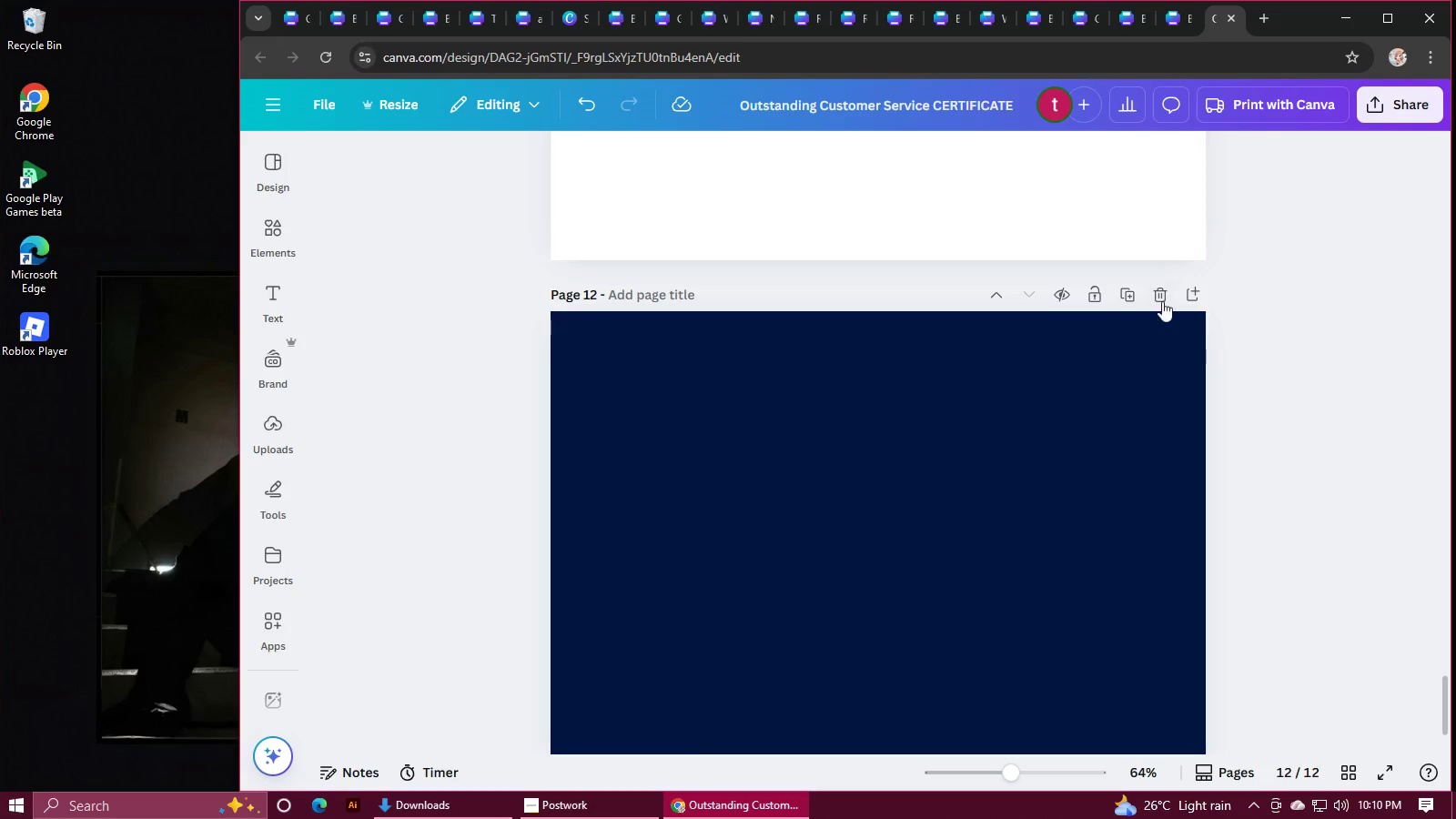 
left_click([1097, 424])
 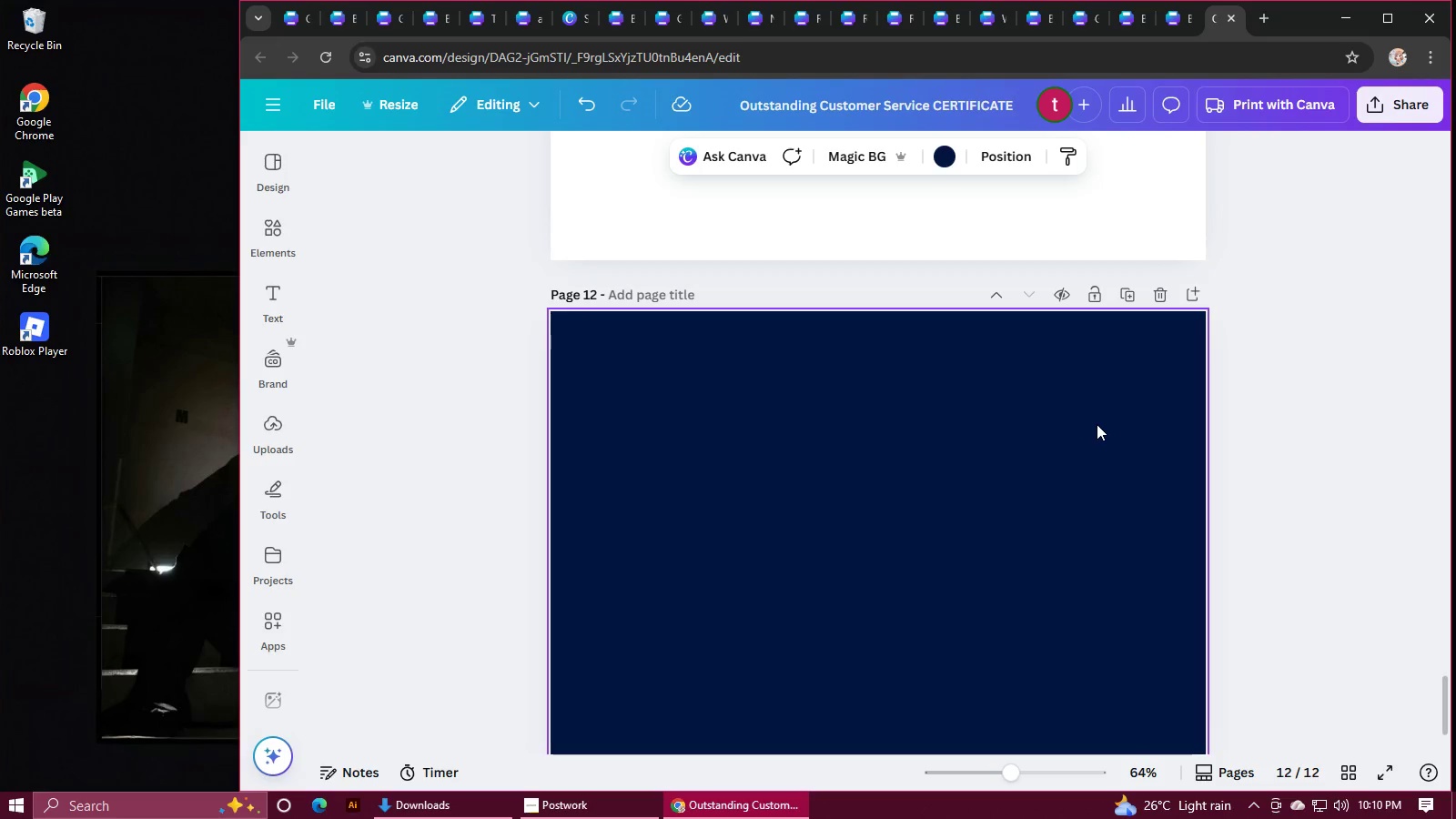 
hold_key(key=ControlLeft, duration=0.31)
 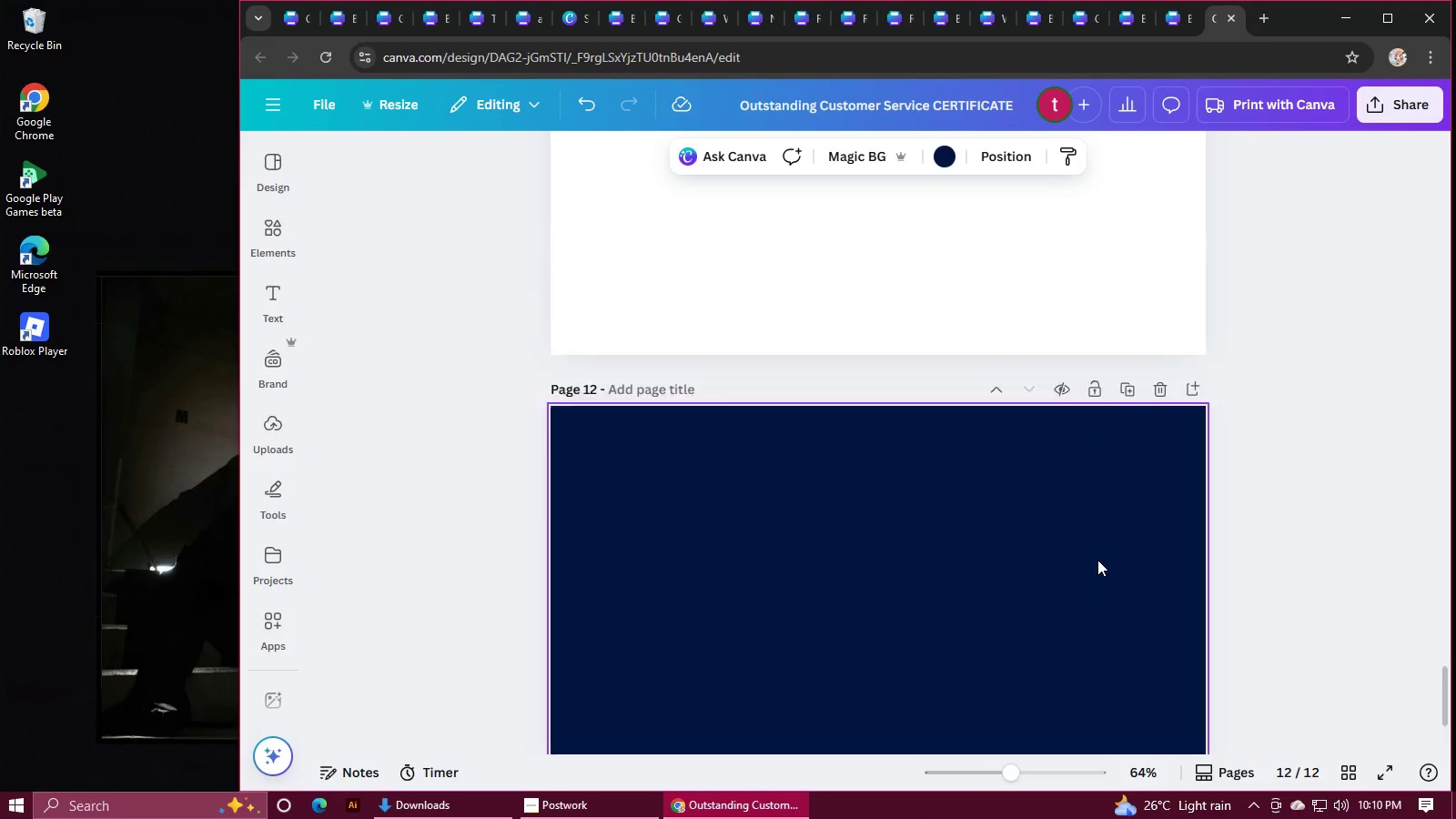 
scroll: coordinate [1097, 560], scroll_direction: up, amount: 6.0
 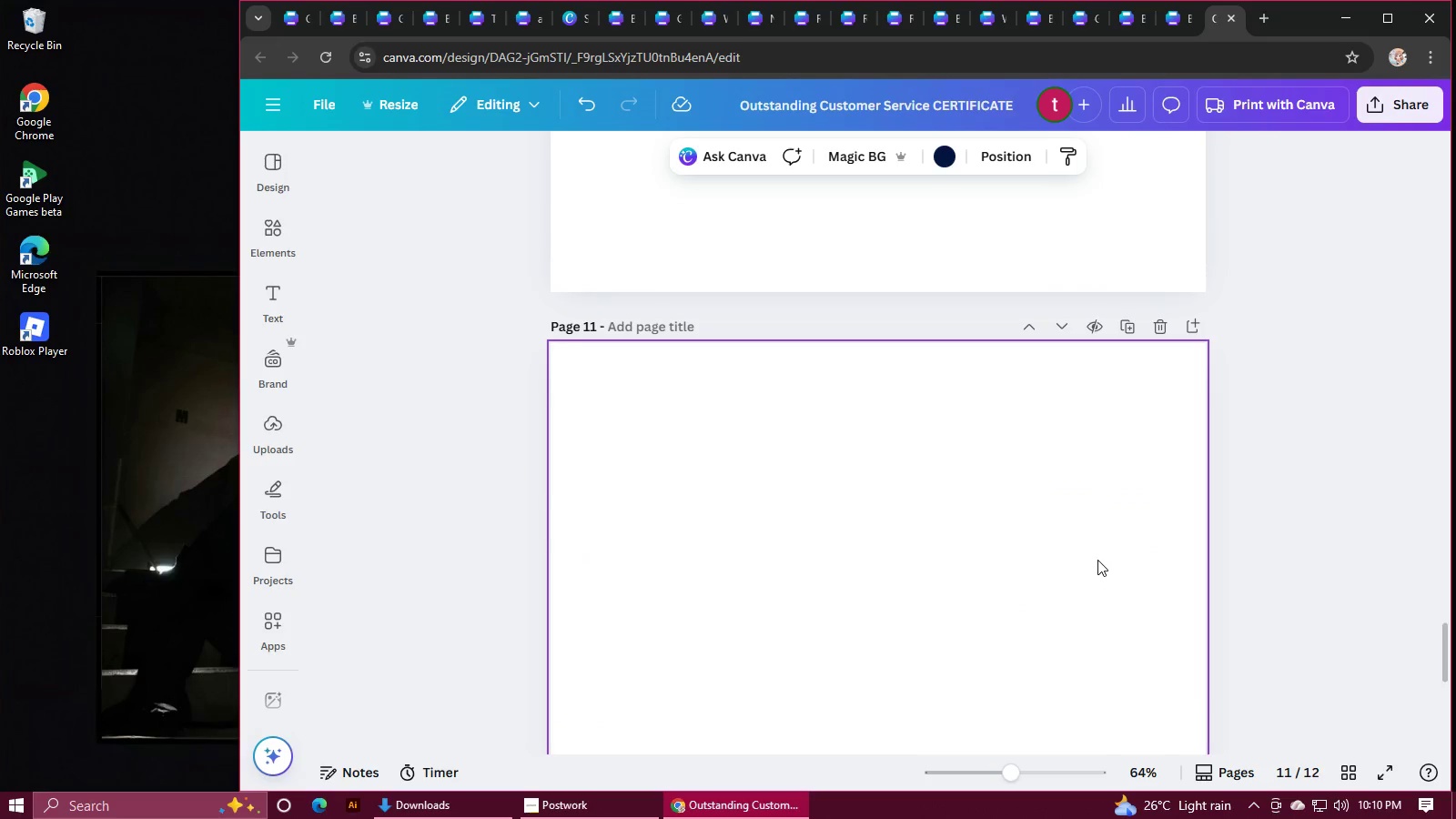 
scroll: coordinate [1097, 560], scroll_direction: down, amount: 3.0
 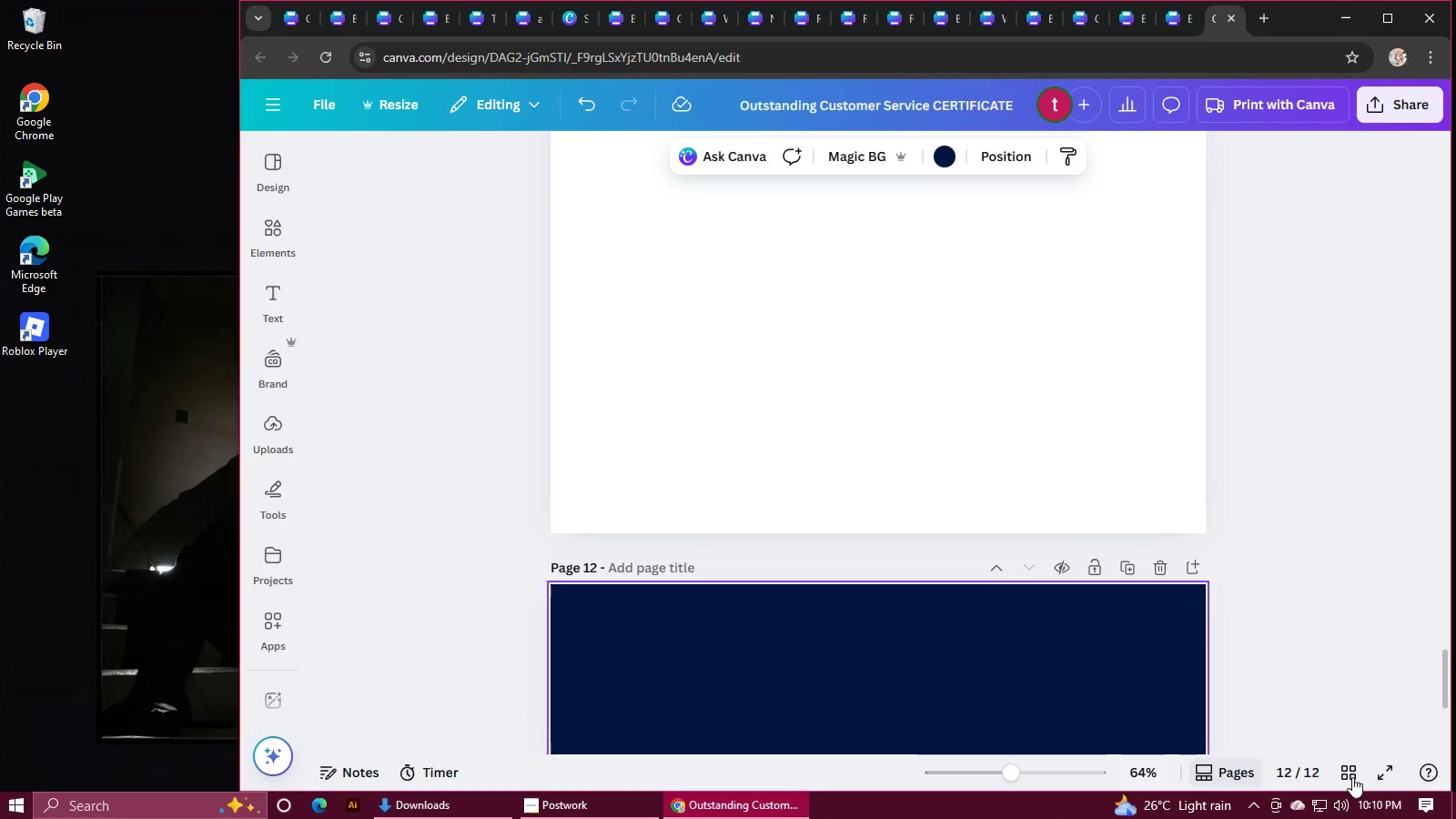 
left_click([1355, 775])
 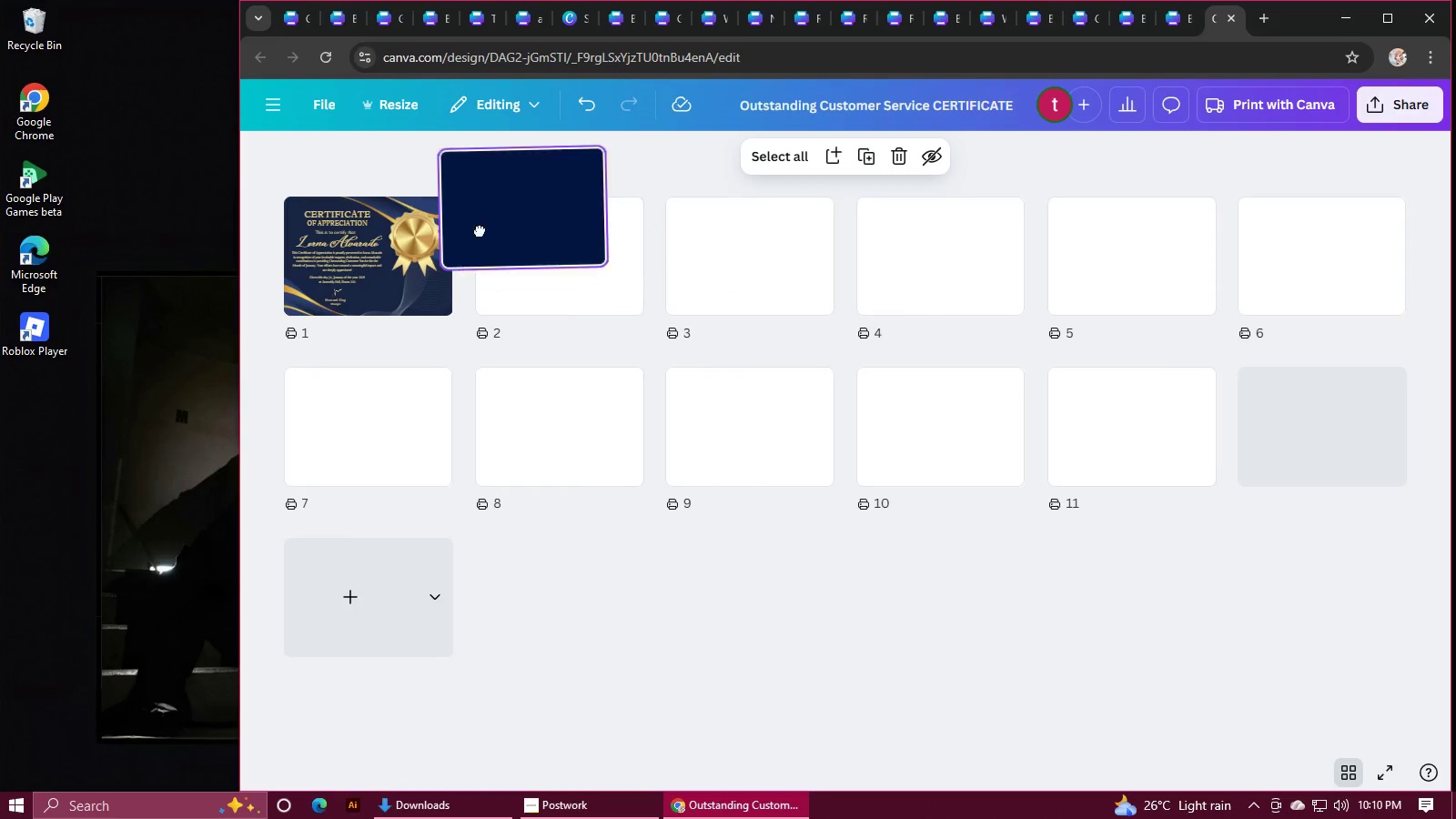 
wait(6.06)
 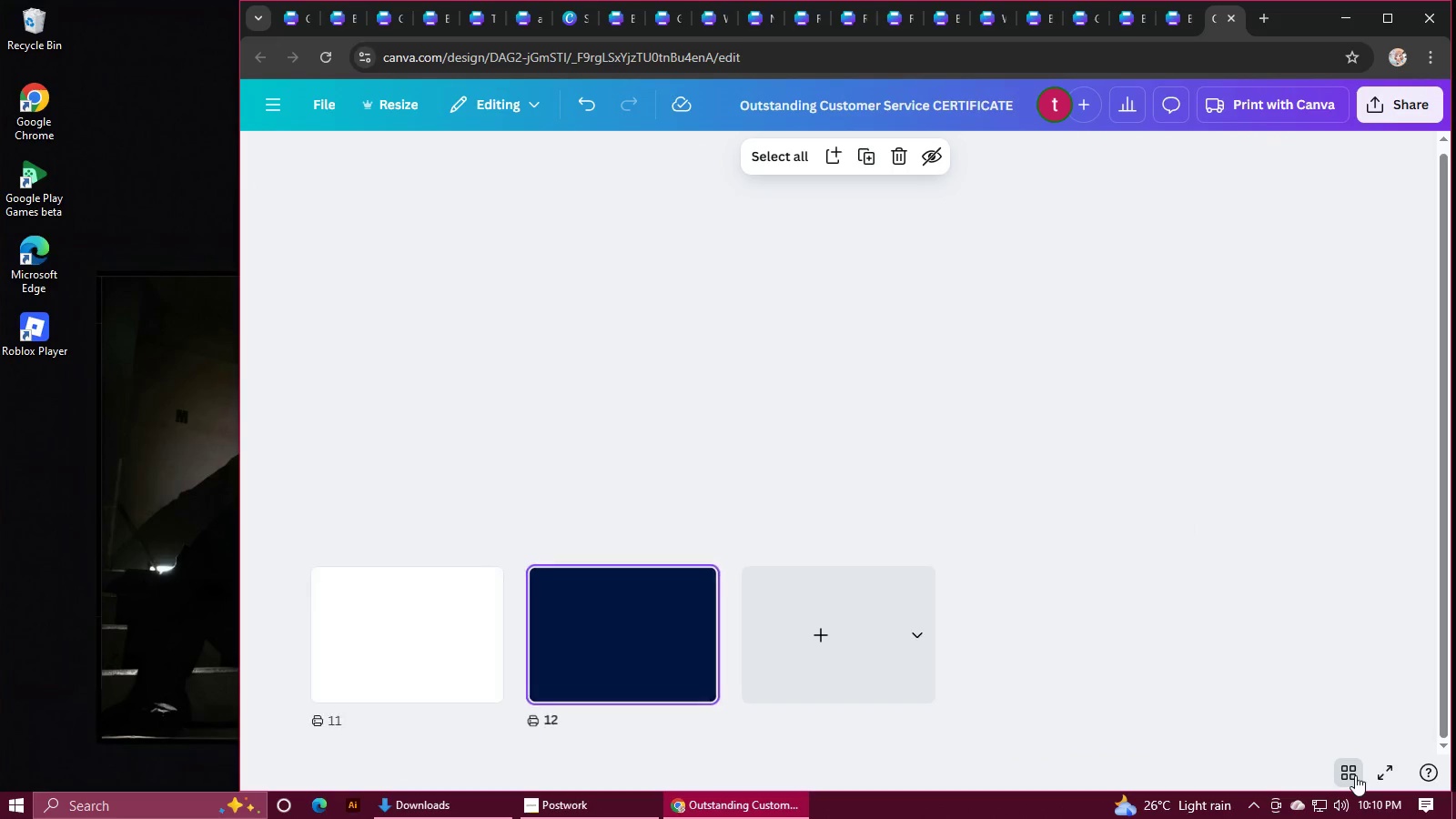 
double_click([528, 249])
 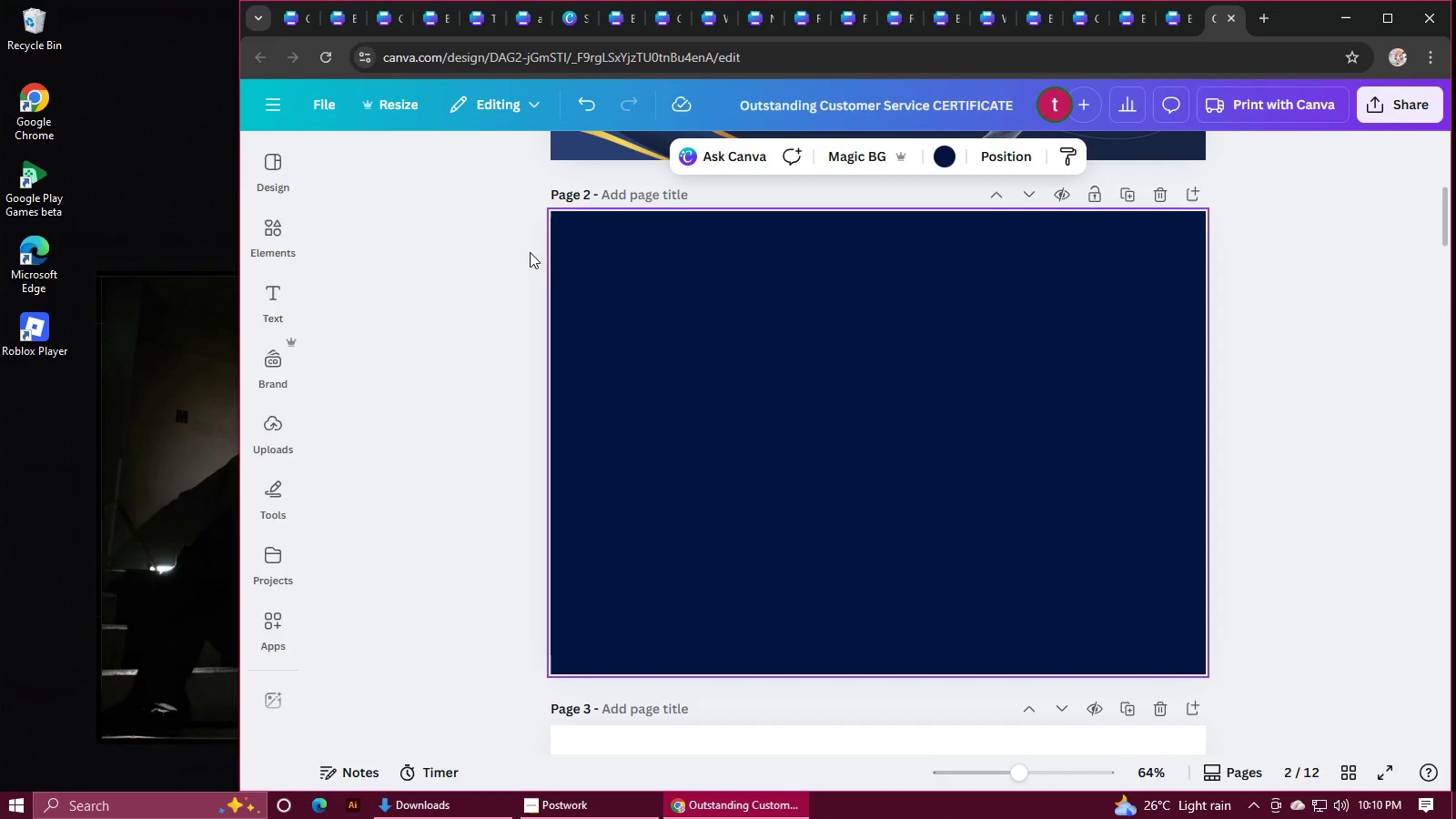 
left_click([729, 353])
 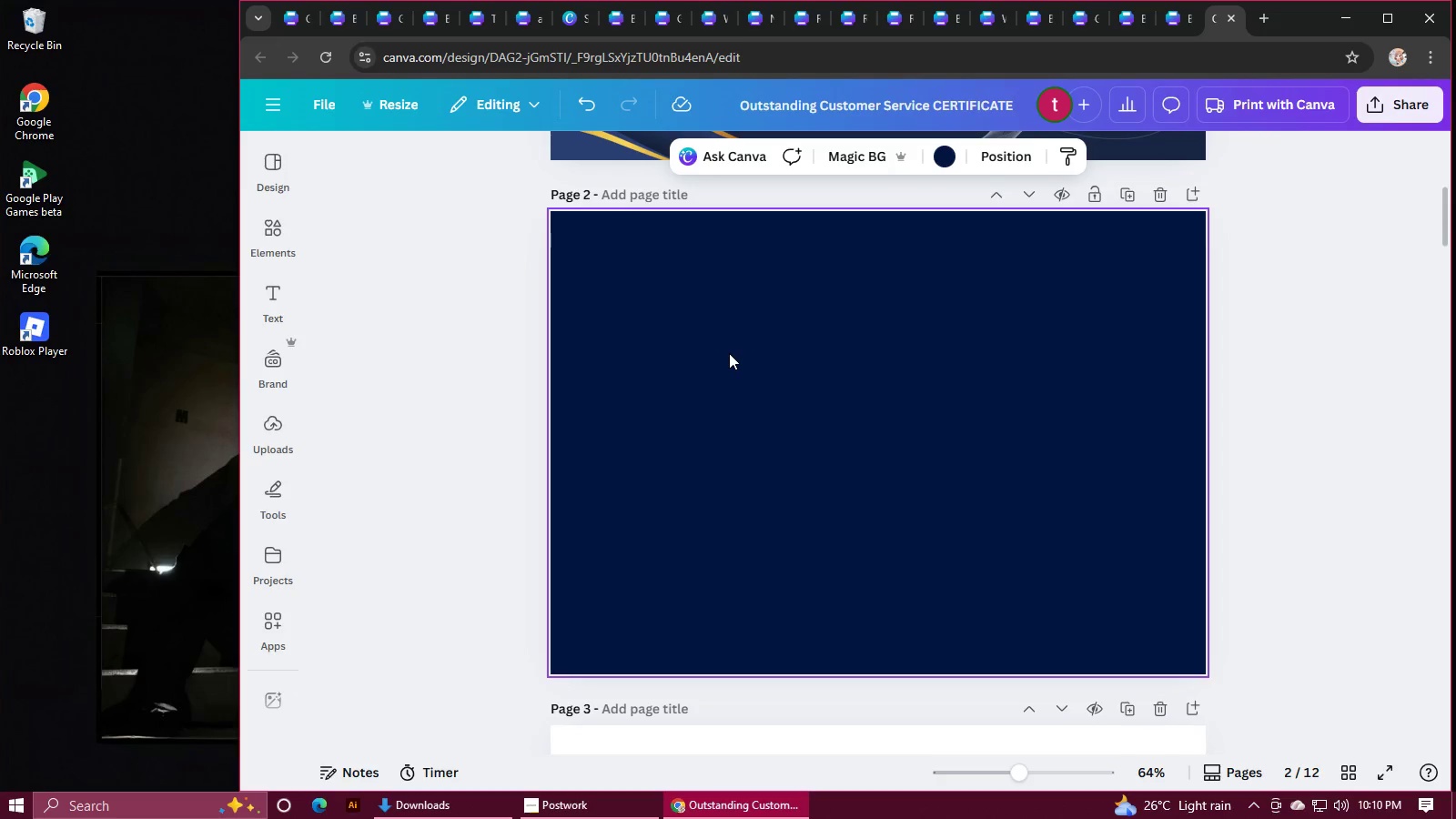 
key(Control+V)
 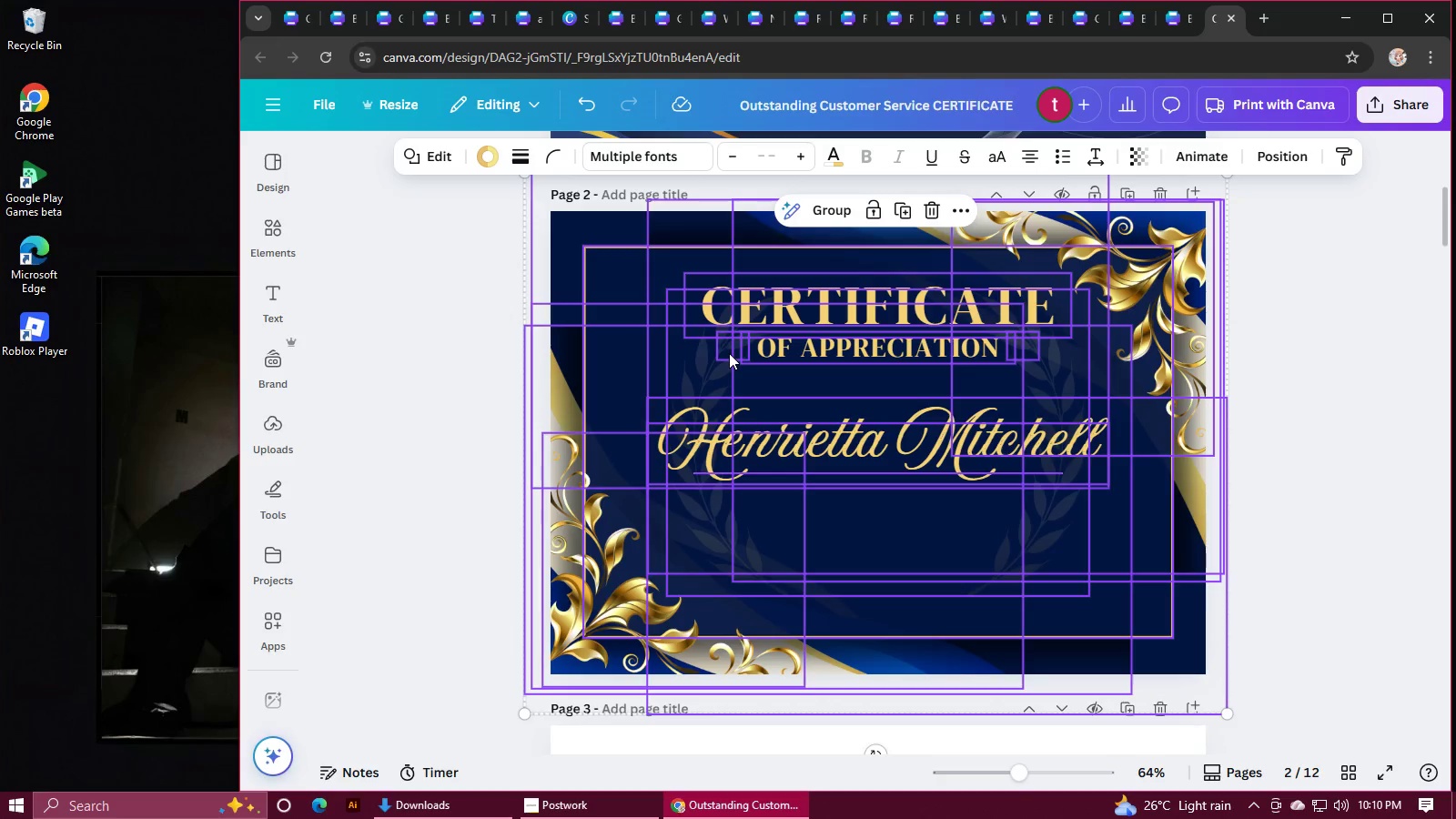 
left_click([1302, 377])
 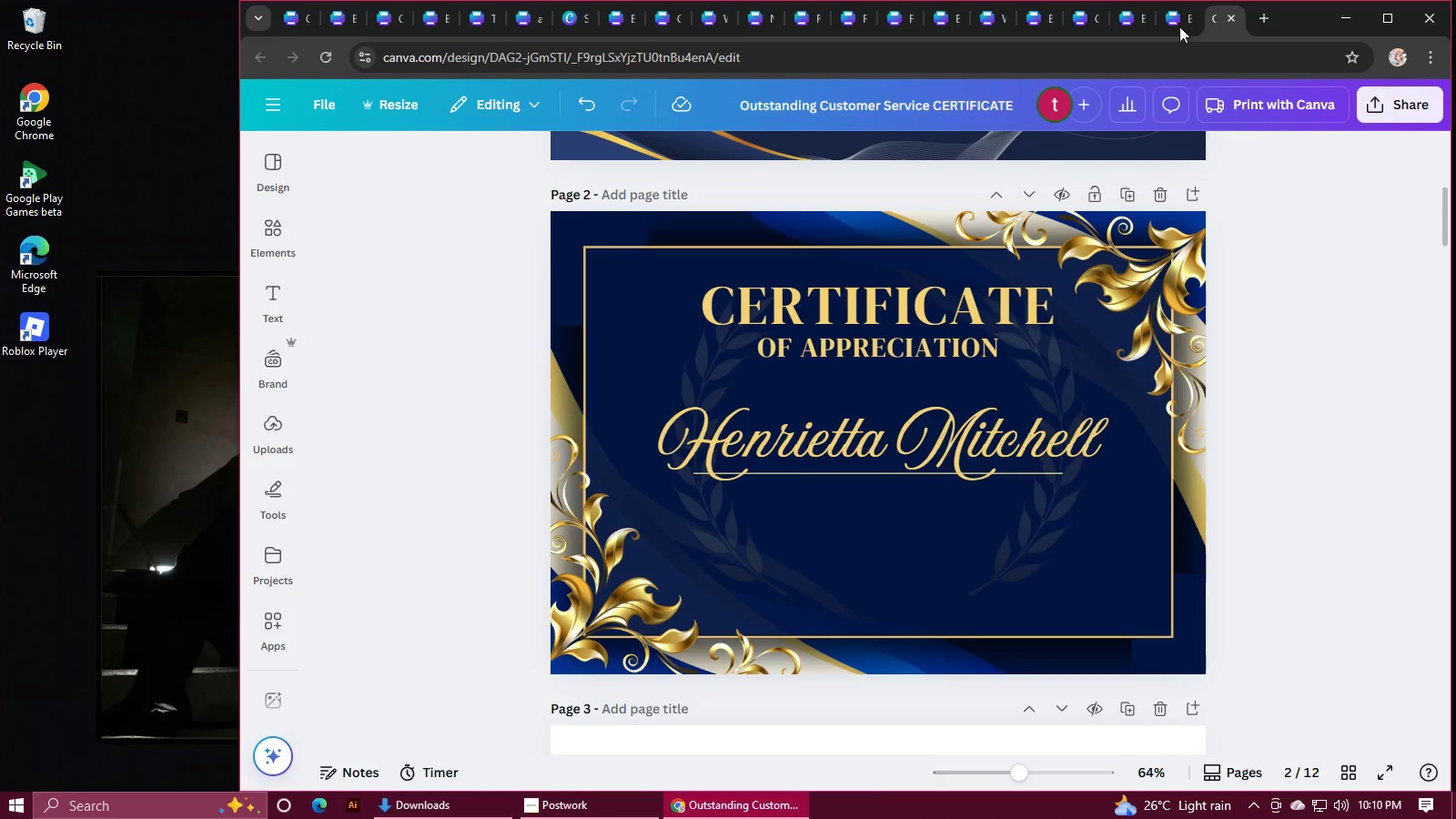 
left_click([1174, 20])
 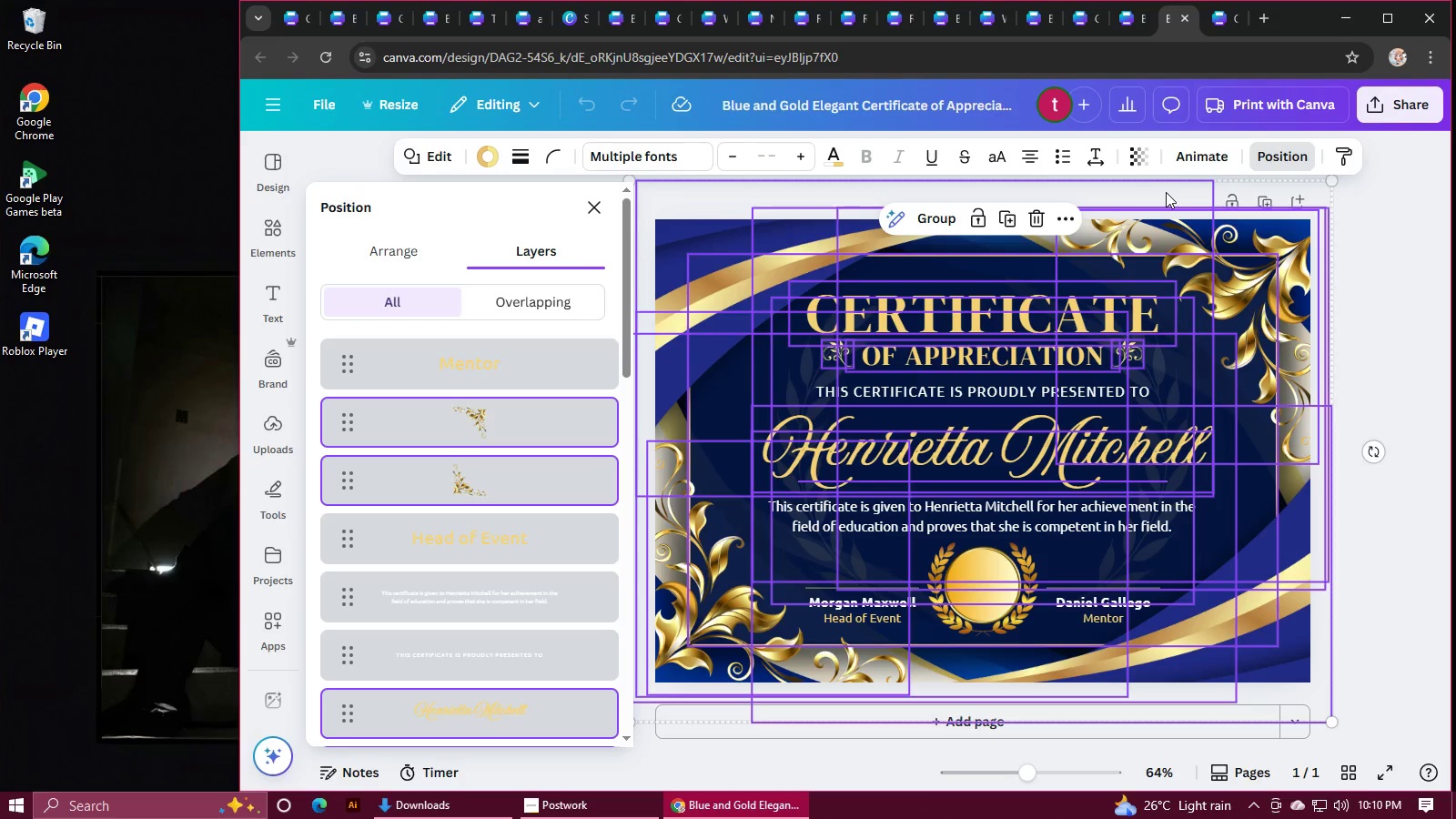 
wait(21.79)
 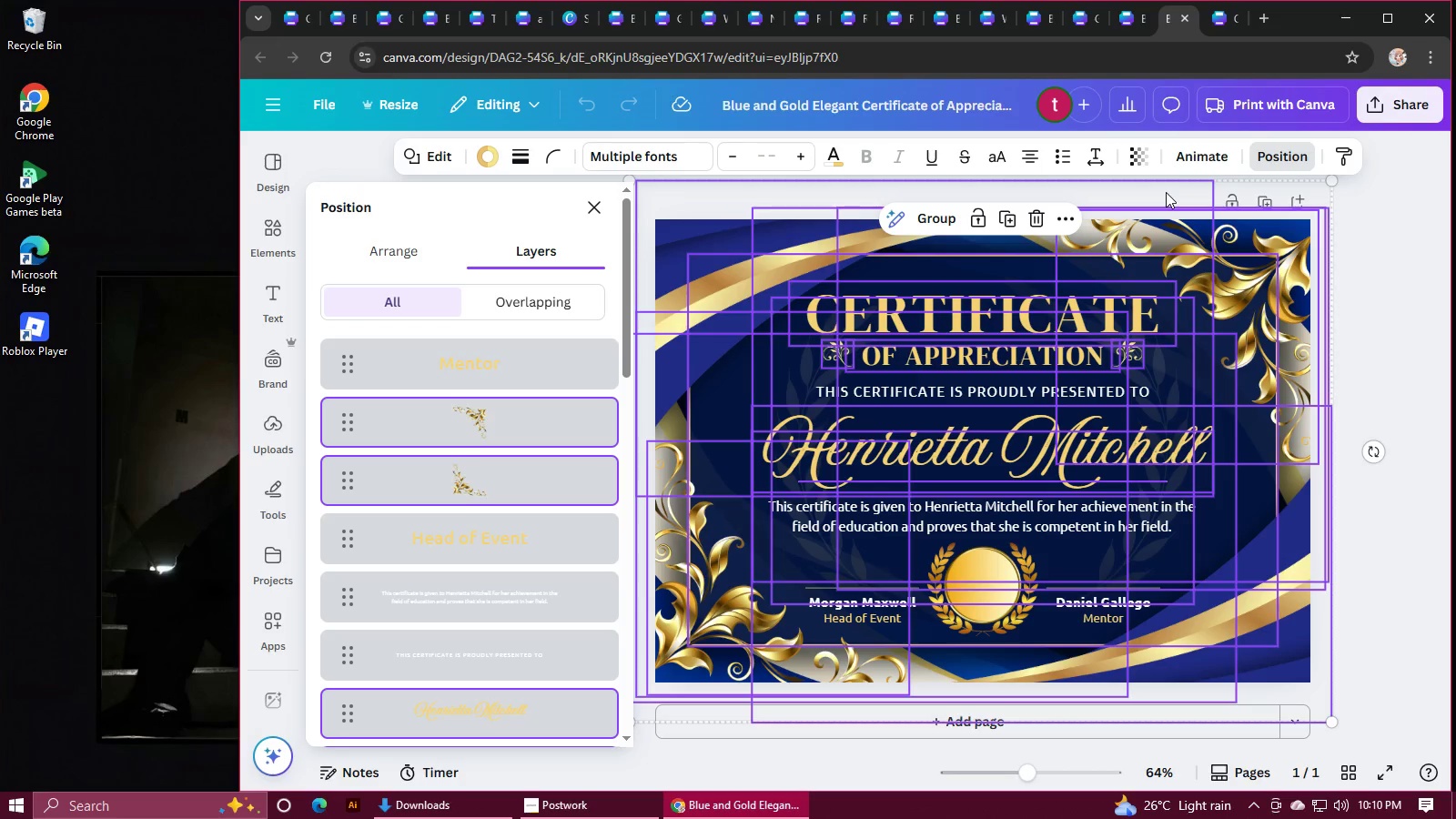 
left_click([1391, 286])
 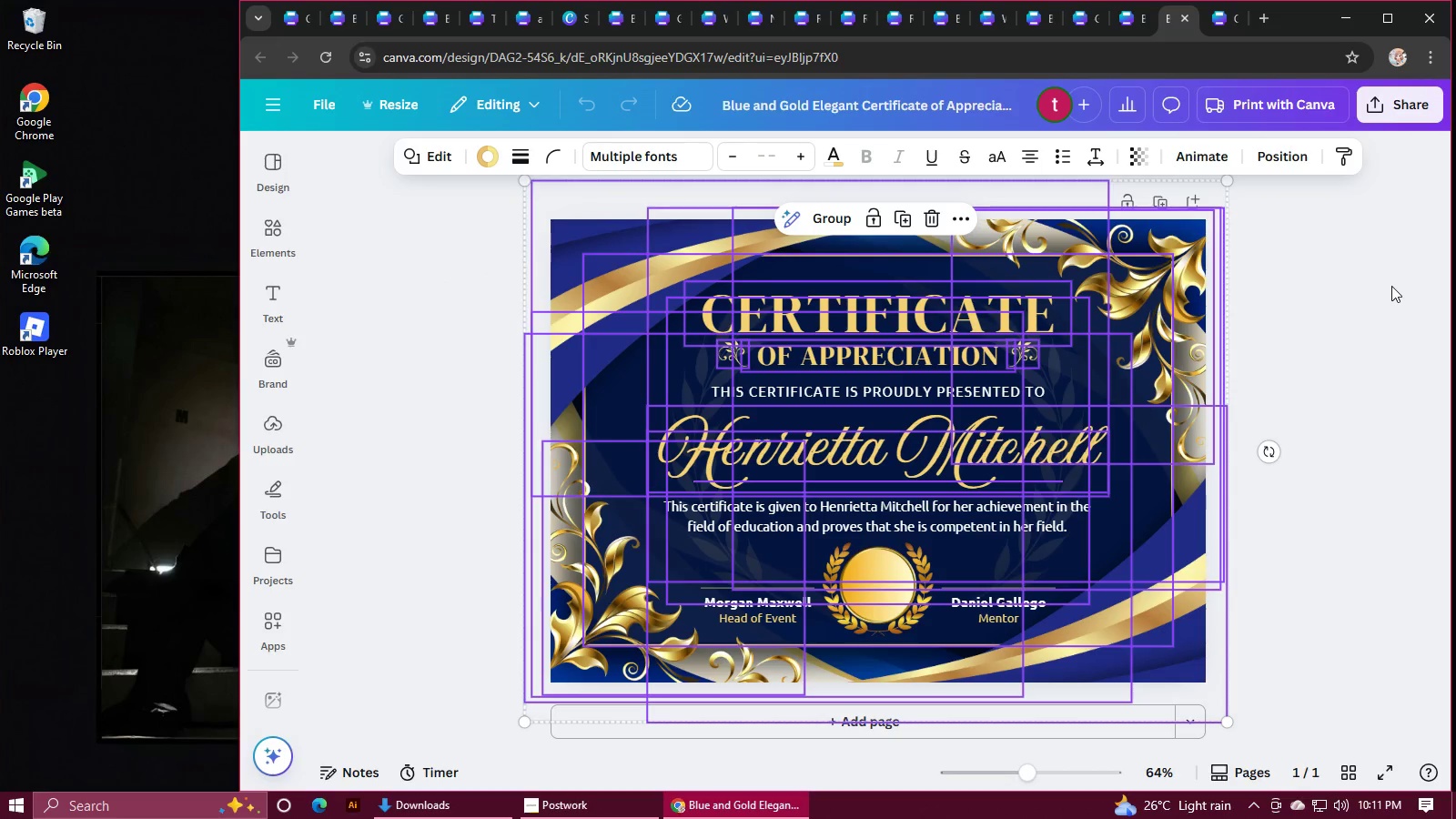 
wait(23.45)
 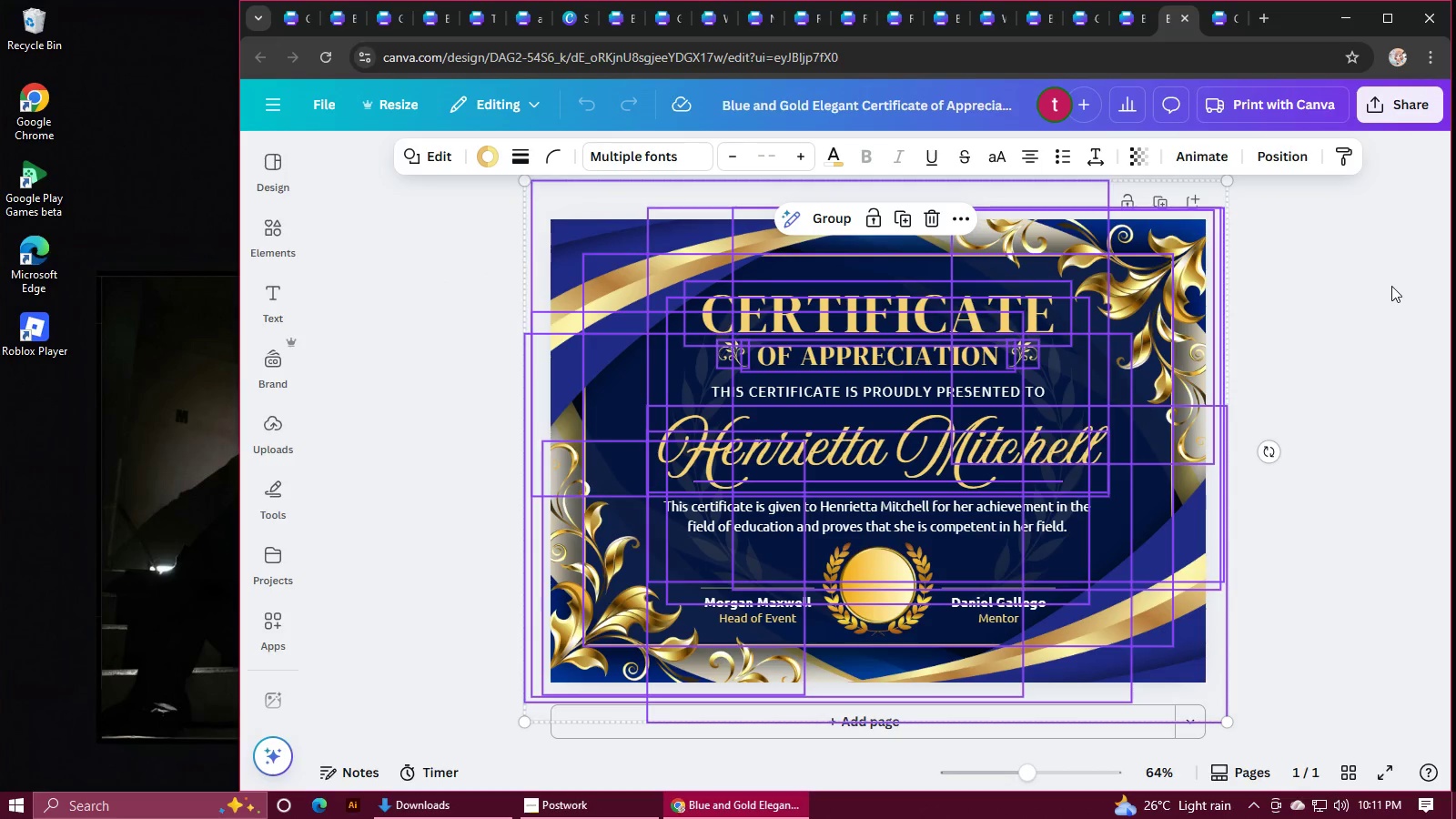 
left_click([1318, 340])
 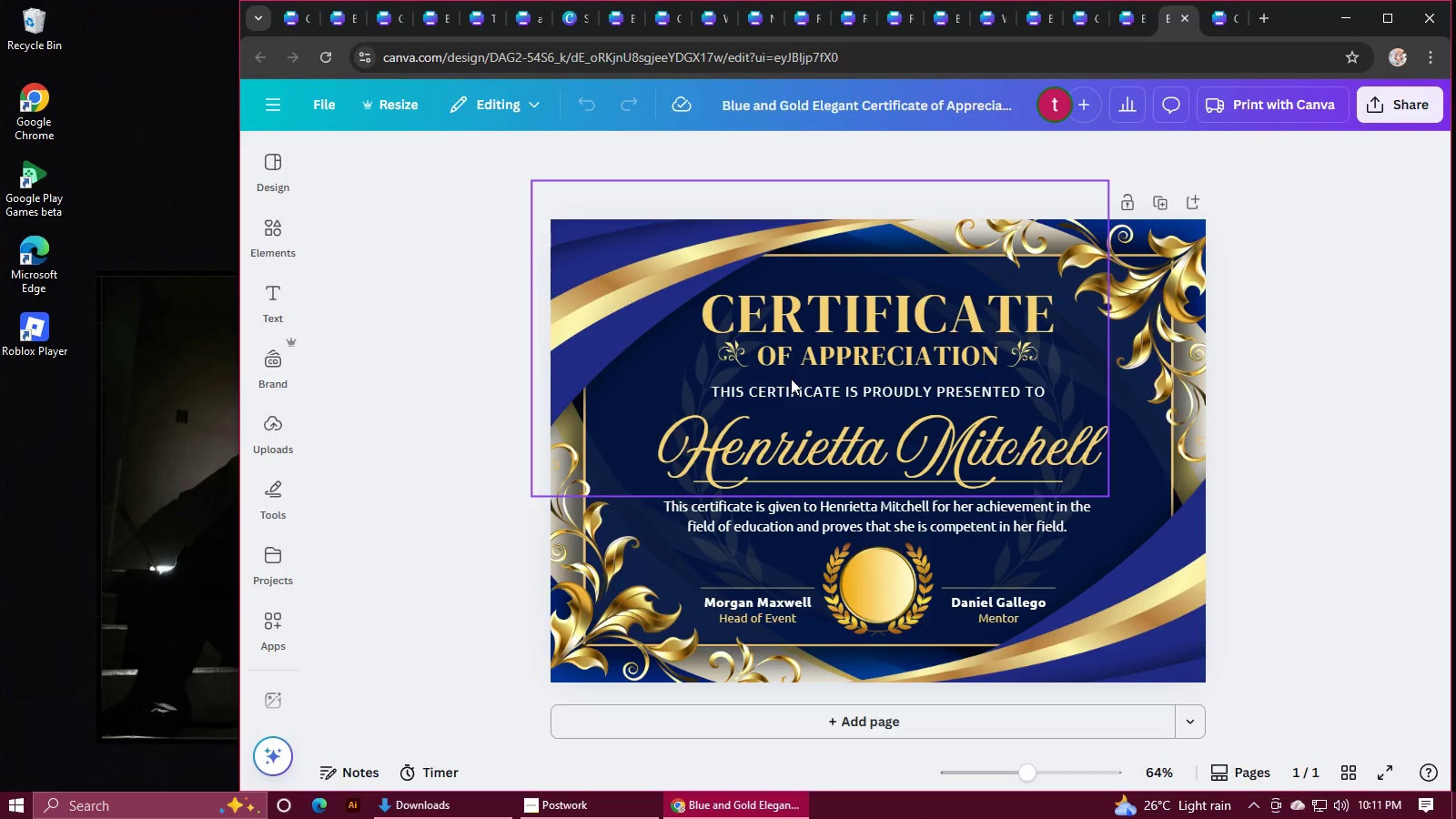 
left_click([787, 389])
 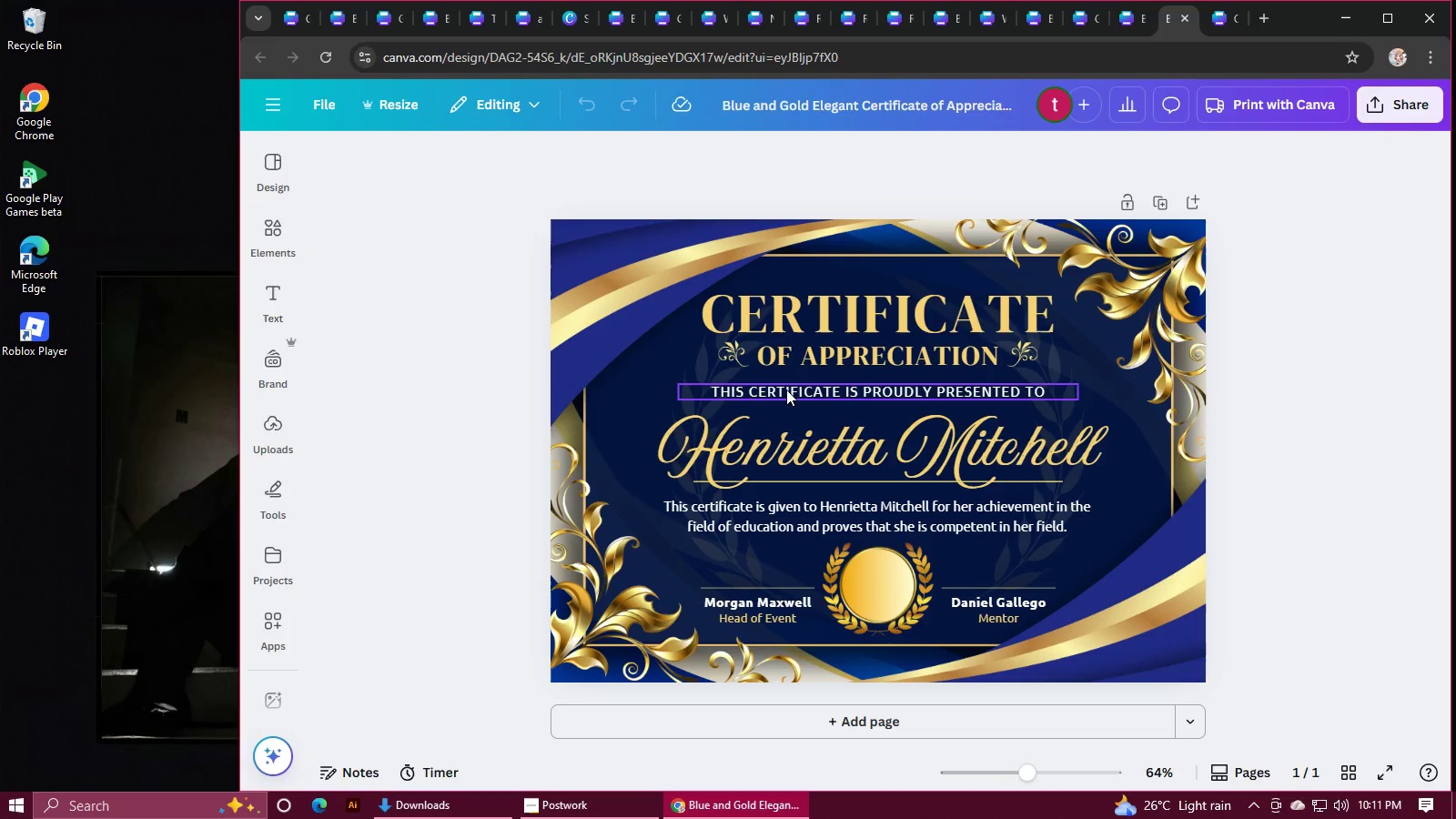 
key(Control+C)
 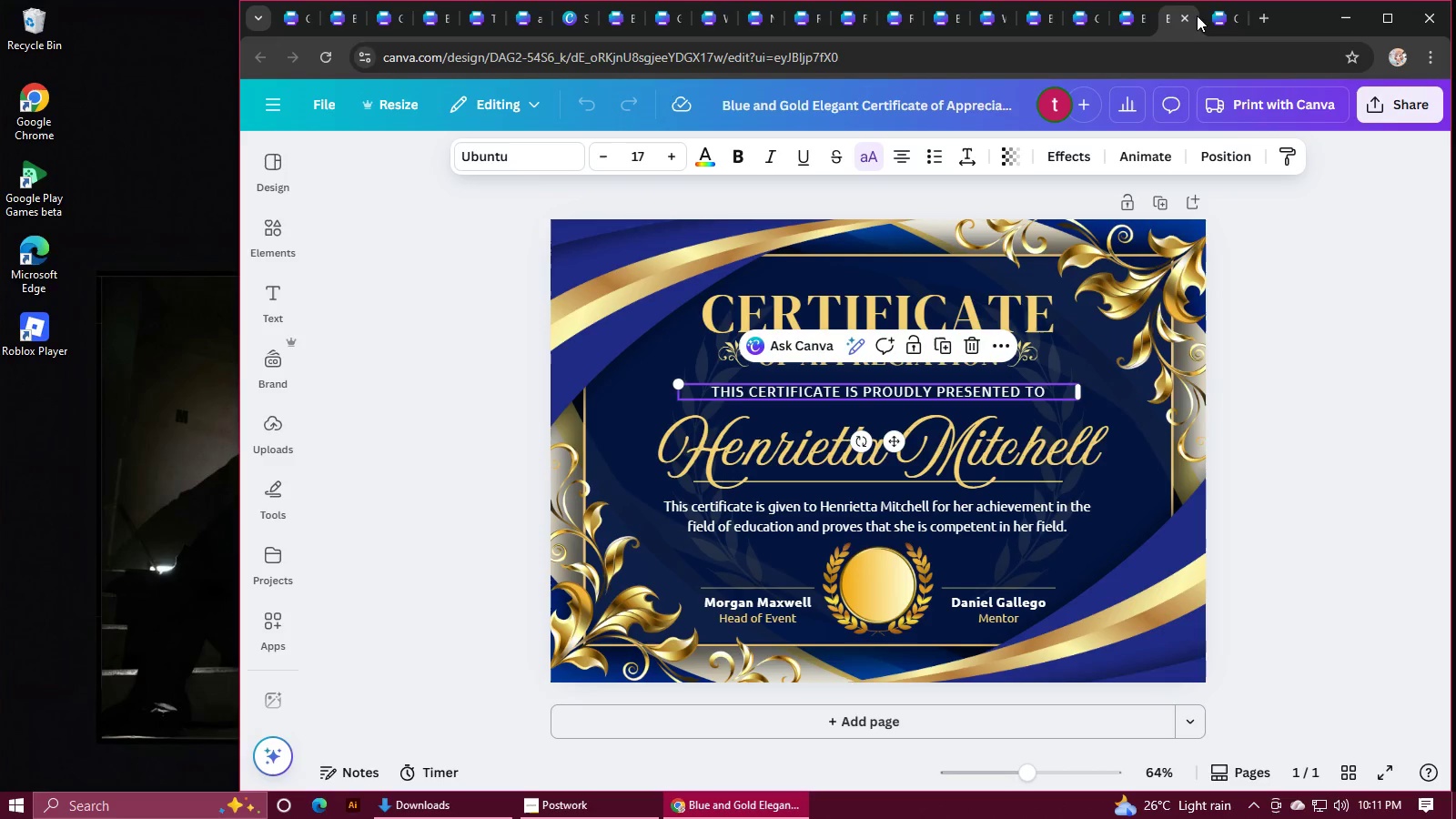 
left_click([1222, 13])
 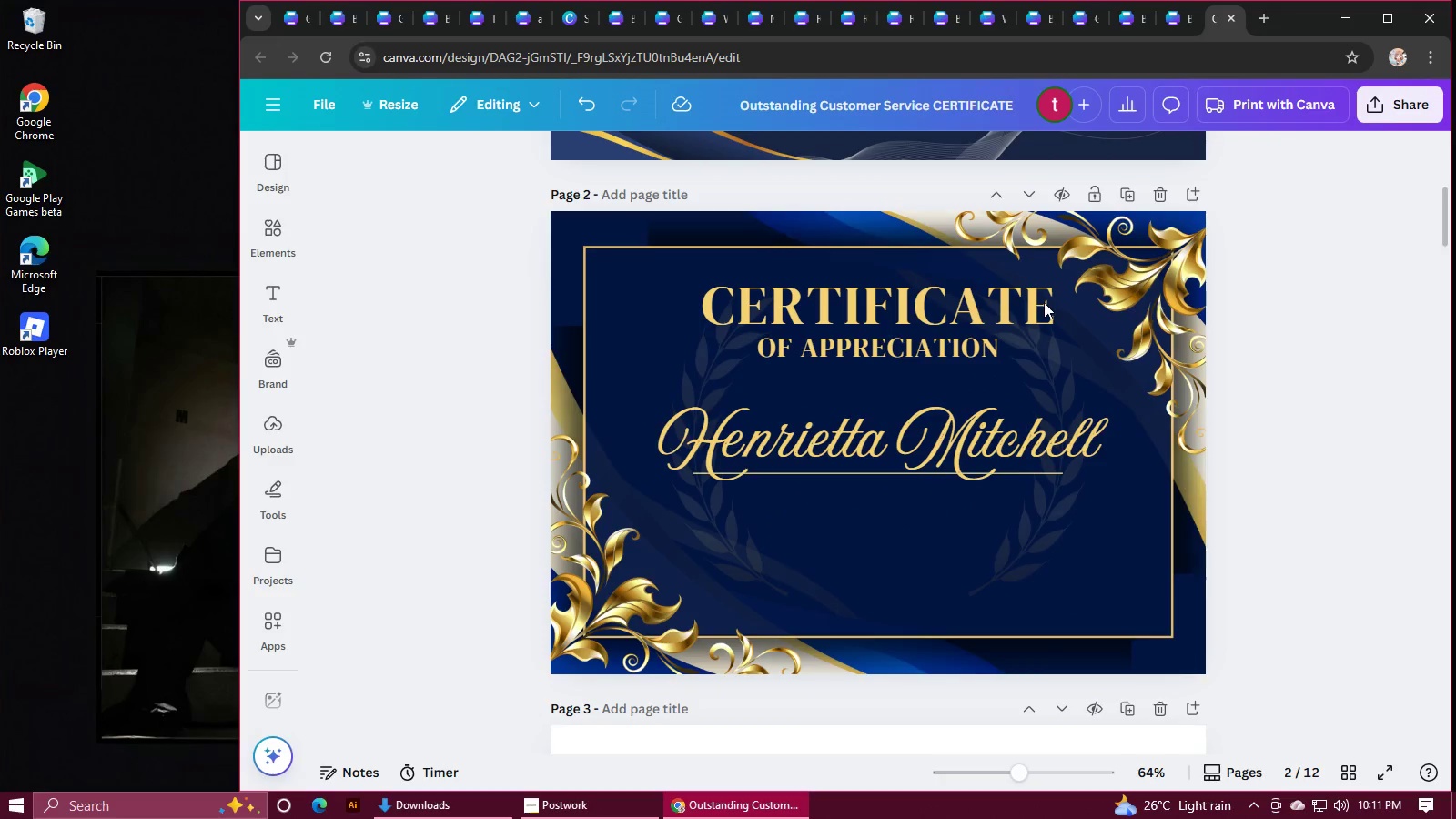 
key(Control+V)
 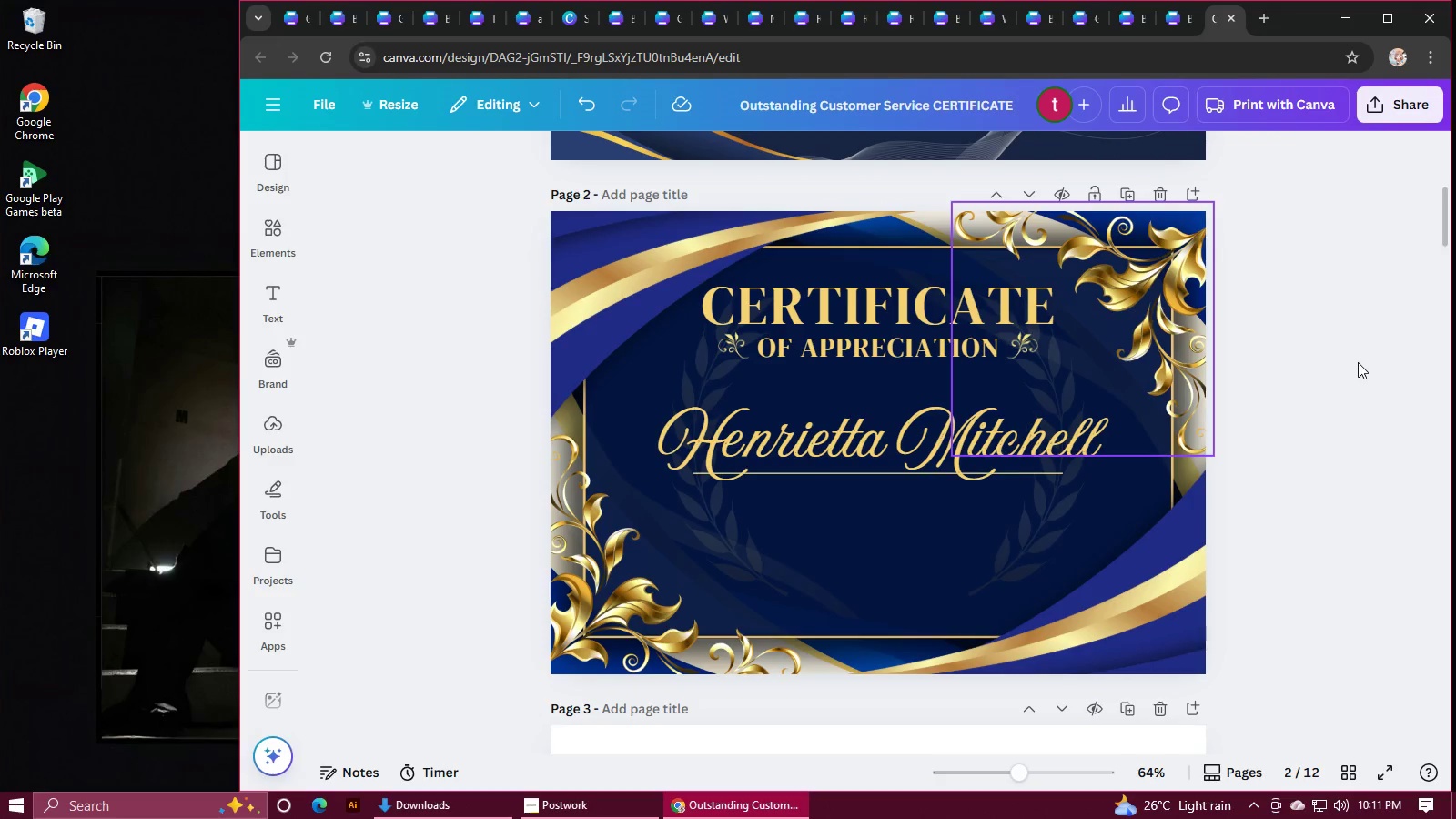 
wait(9.32)
 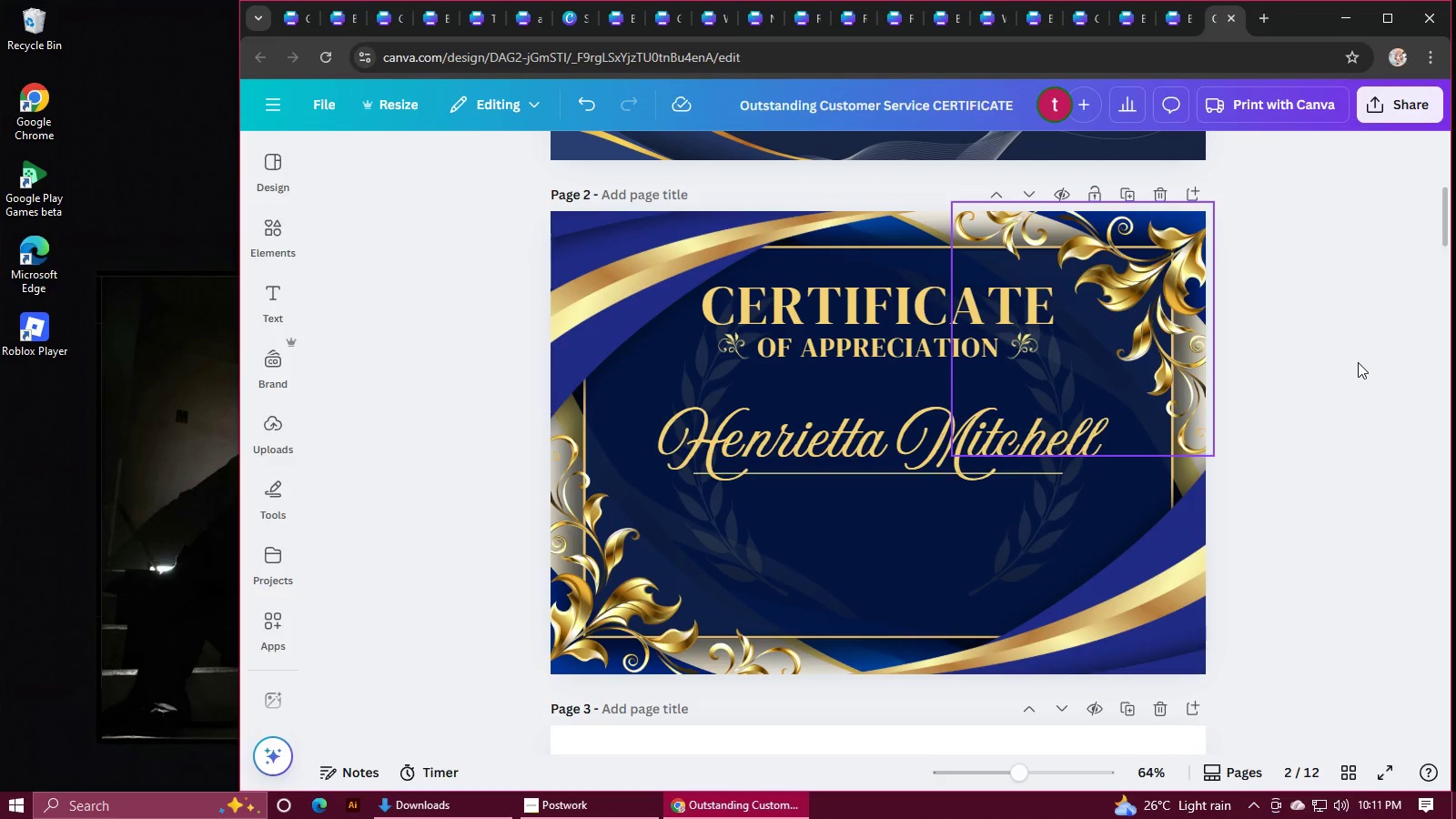 
left_click([1161, 22])
 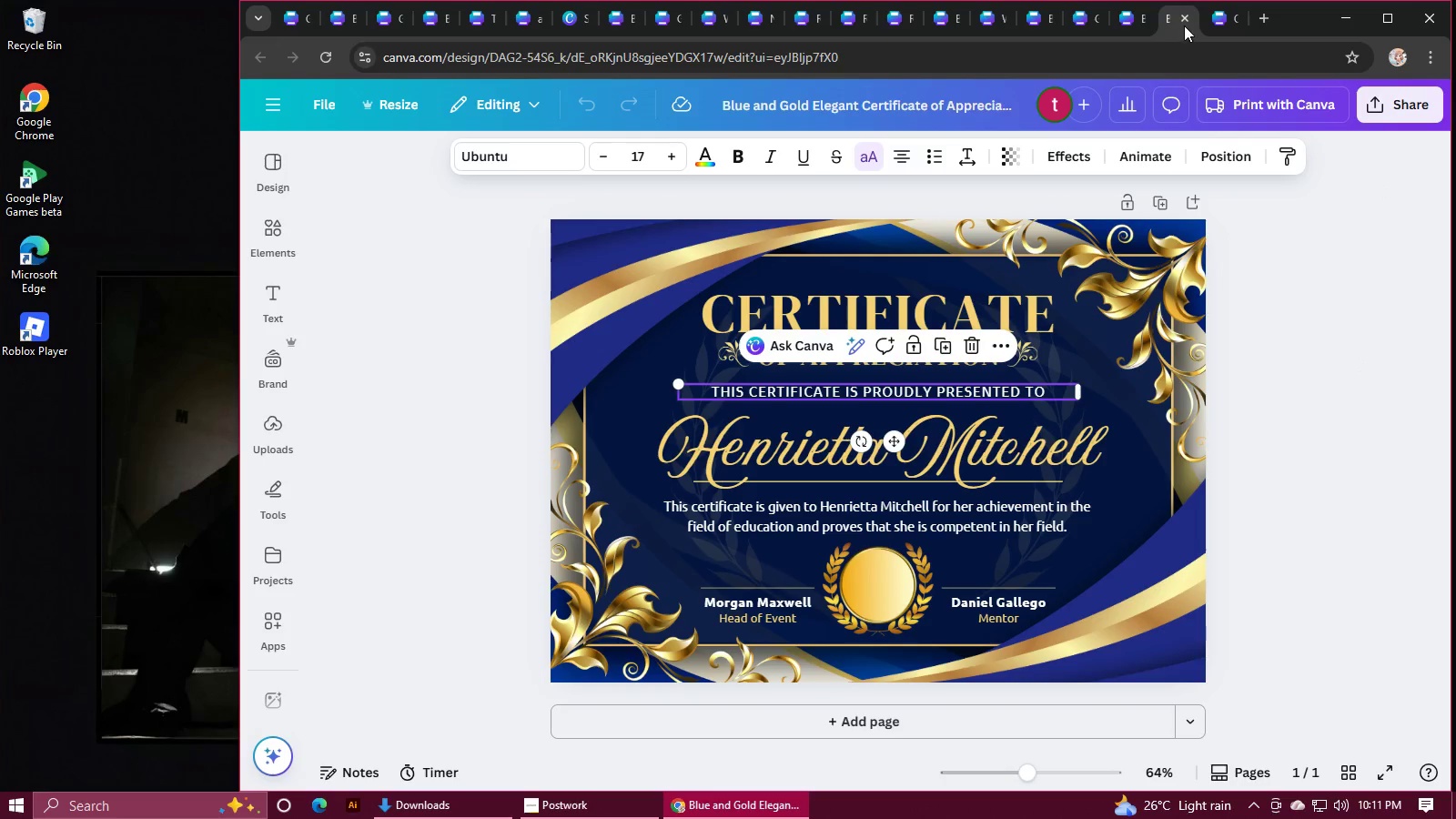 
left_click([1188, 16])
 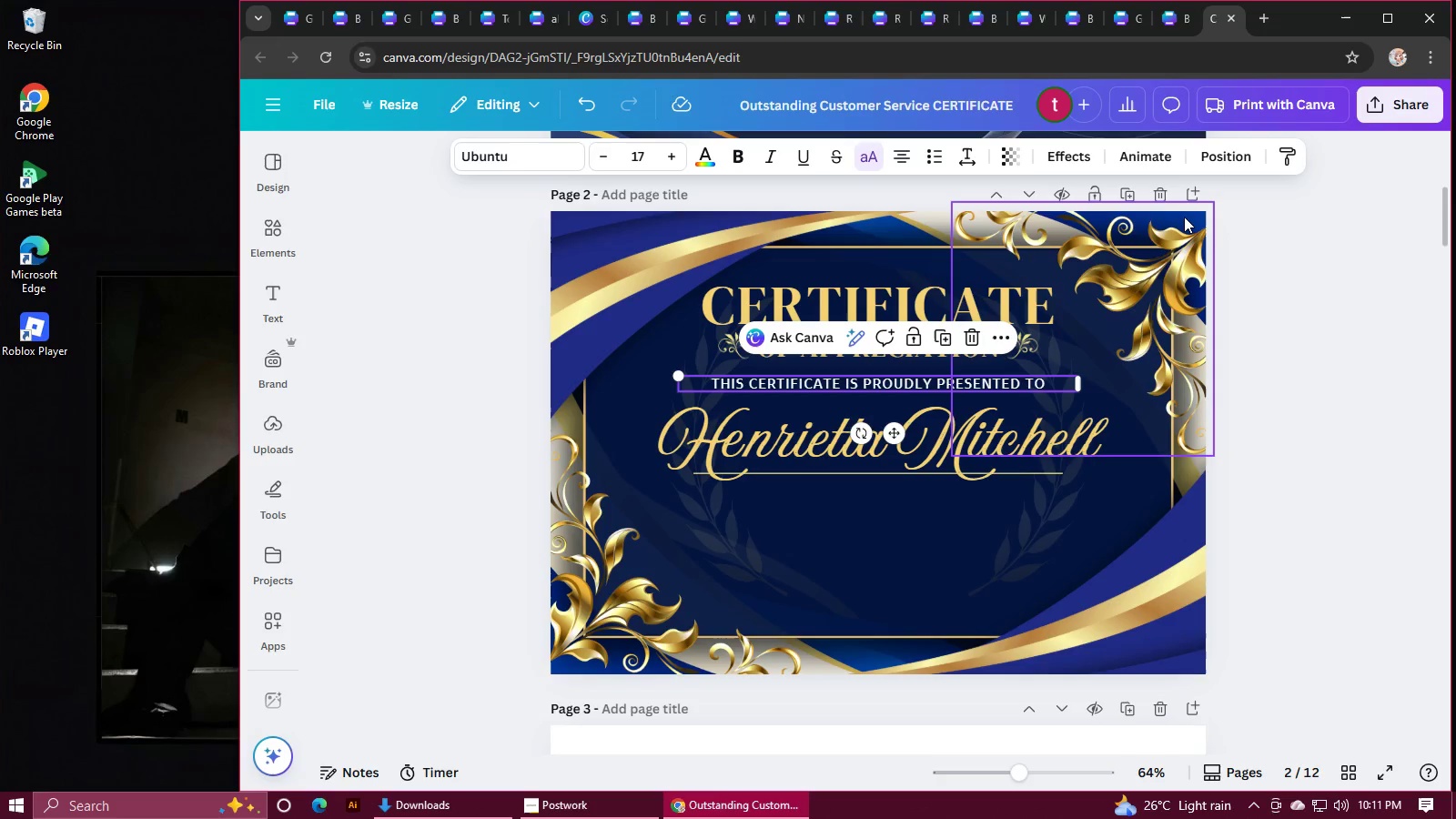 
wait(14.59)
 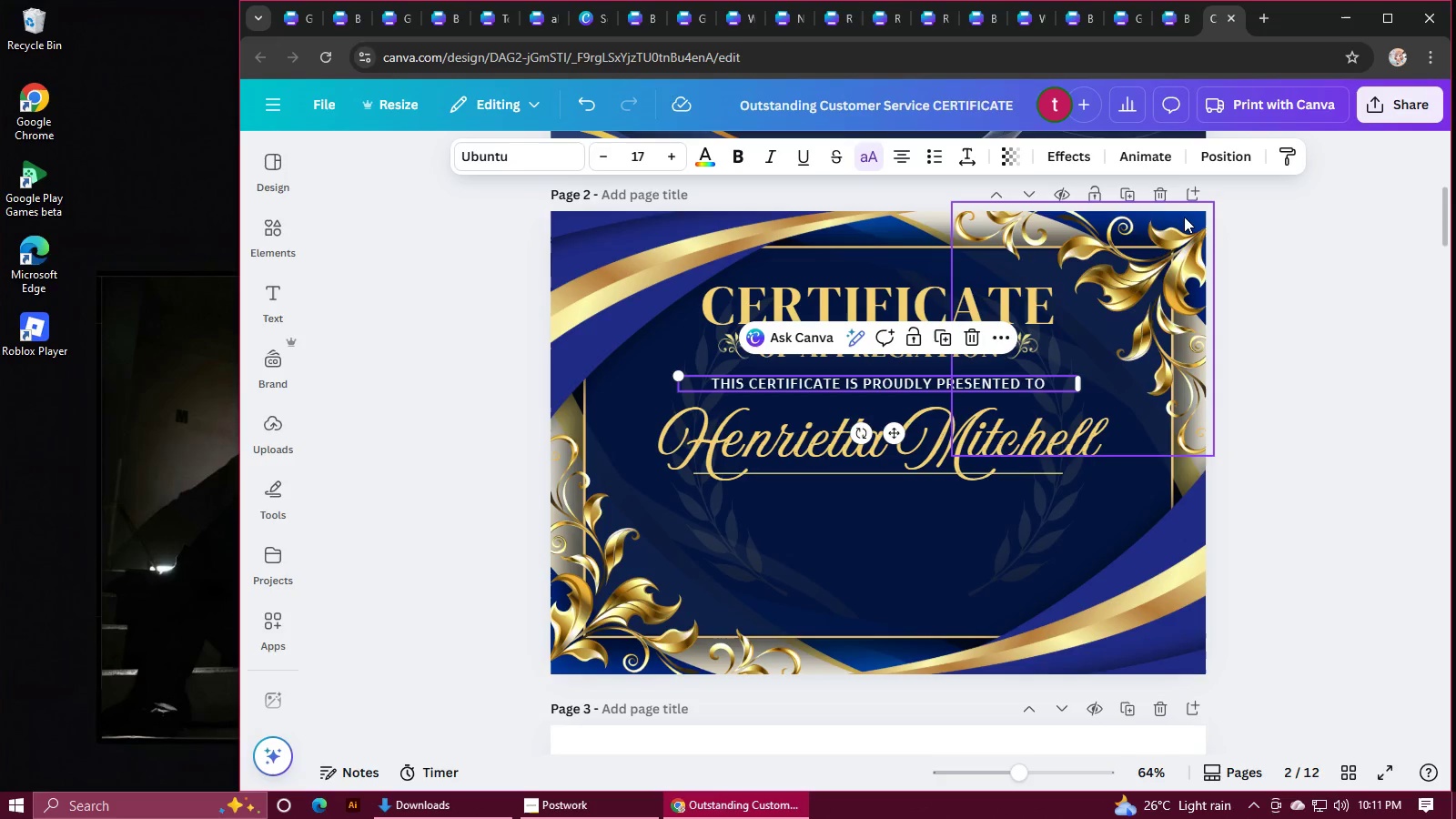 
left_click([816, 285])
 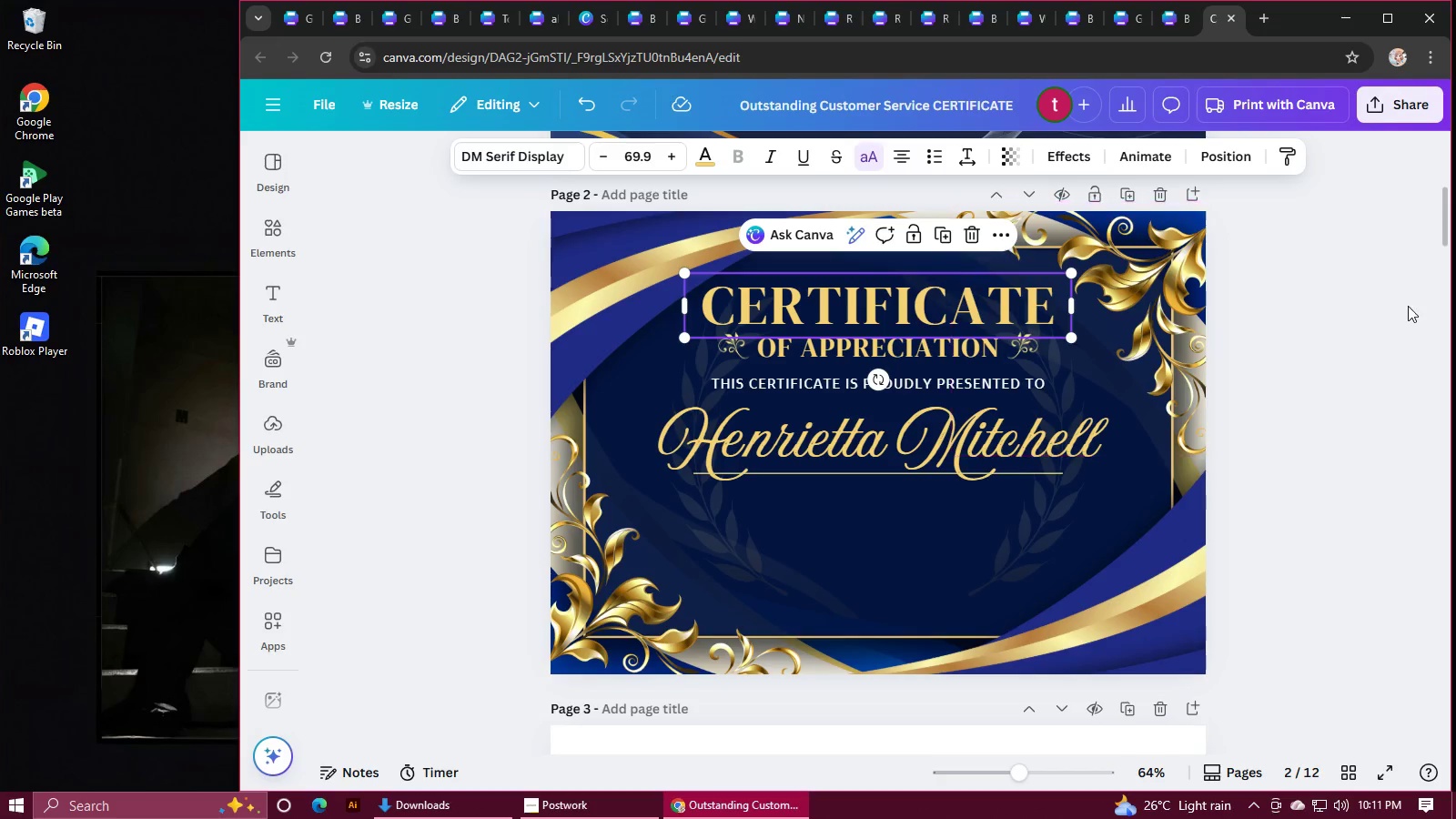 
left_click([1393, 308])
 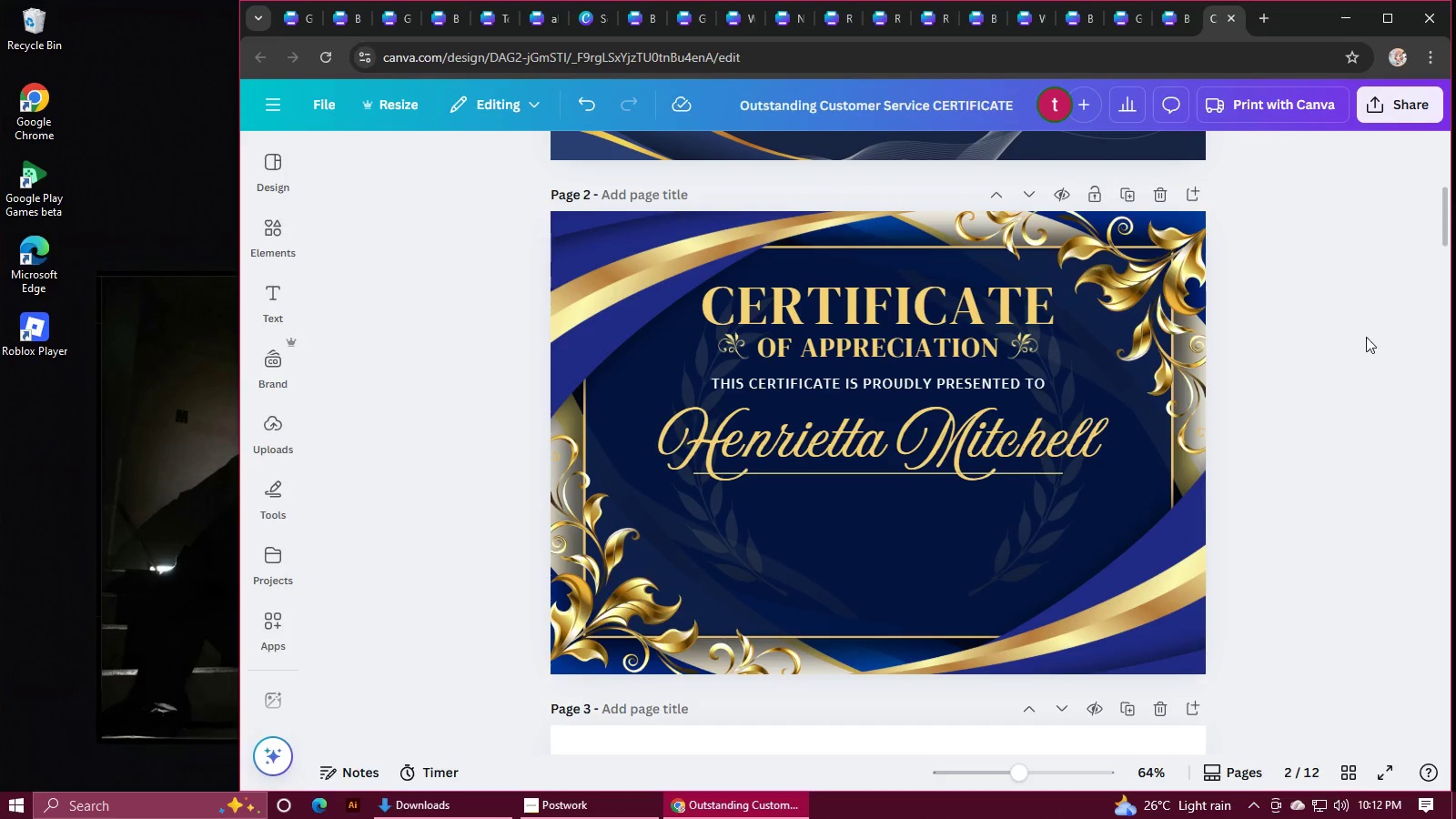 
scroll: coordinate [1309, 378], scroll_direction: up, amount: 6.0
 